 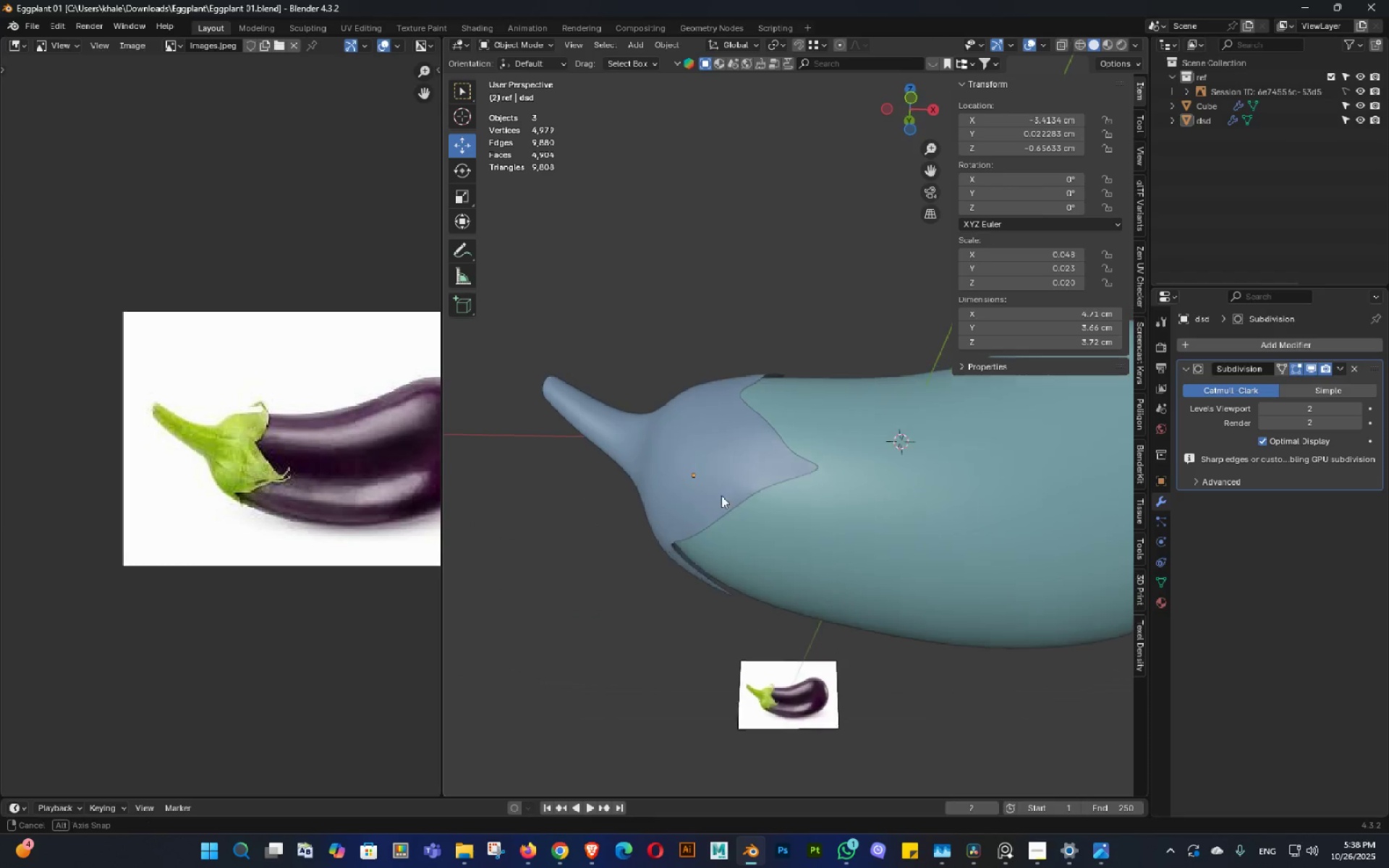 
key(Control+ControlLeft)
 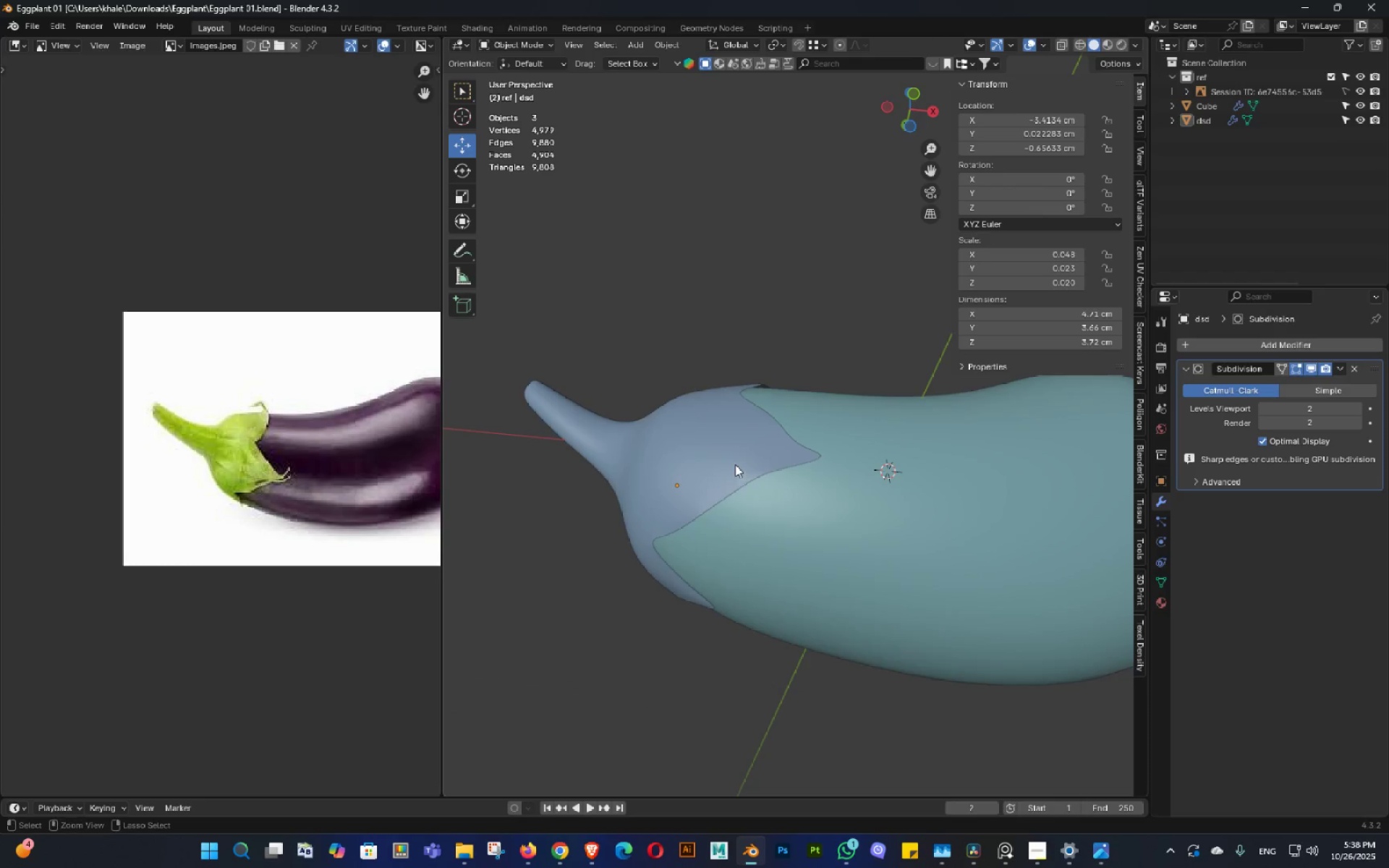 
key(Control+S)
 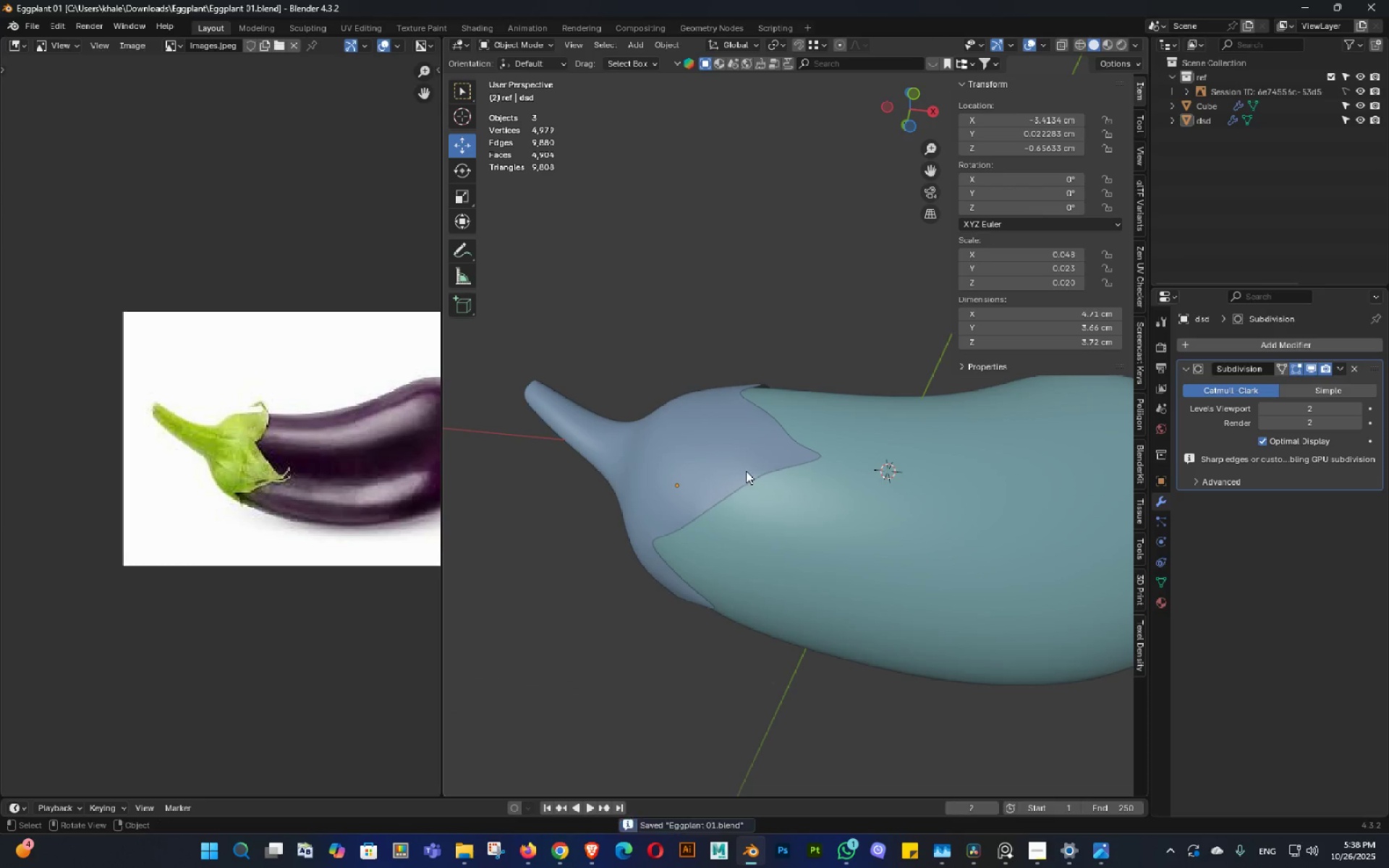 
left_click([746, 471])
 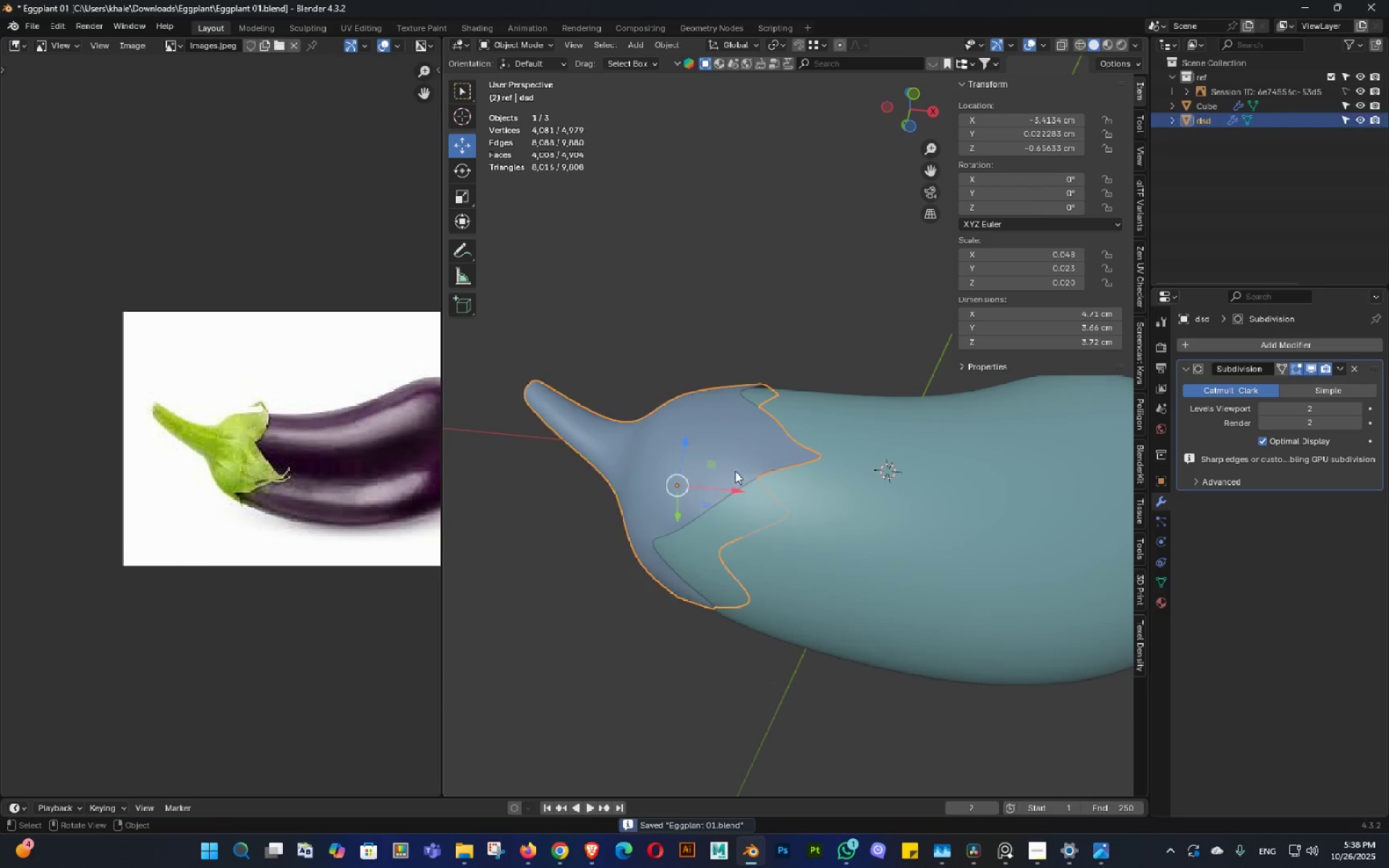 
key(Tab)
 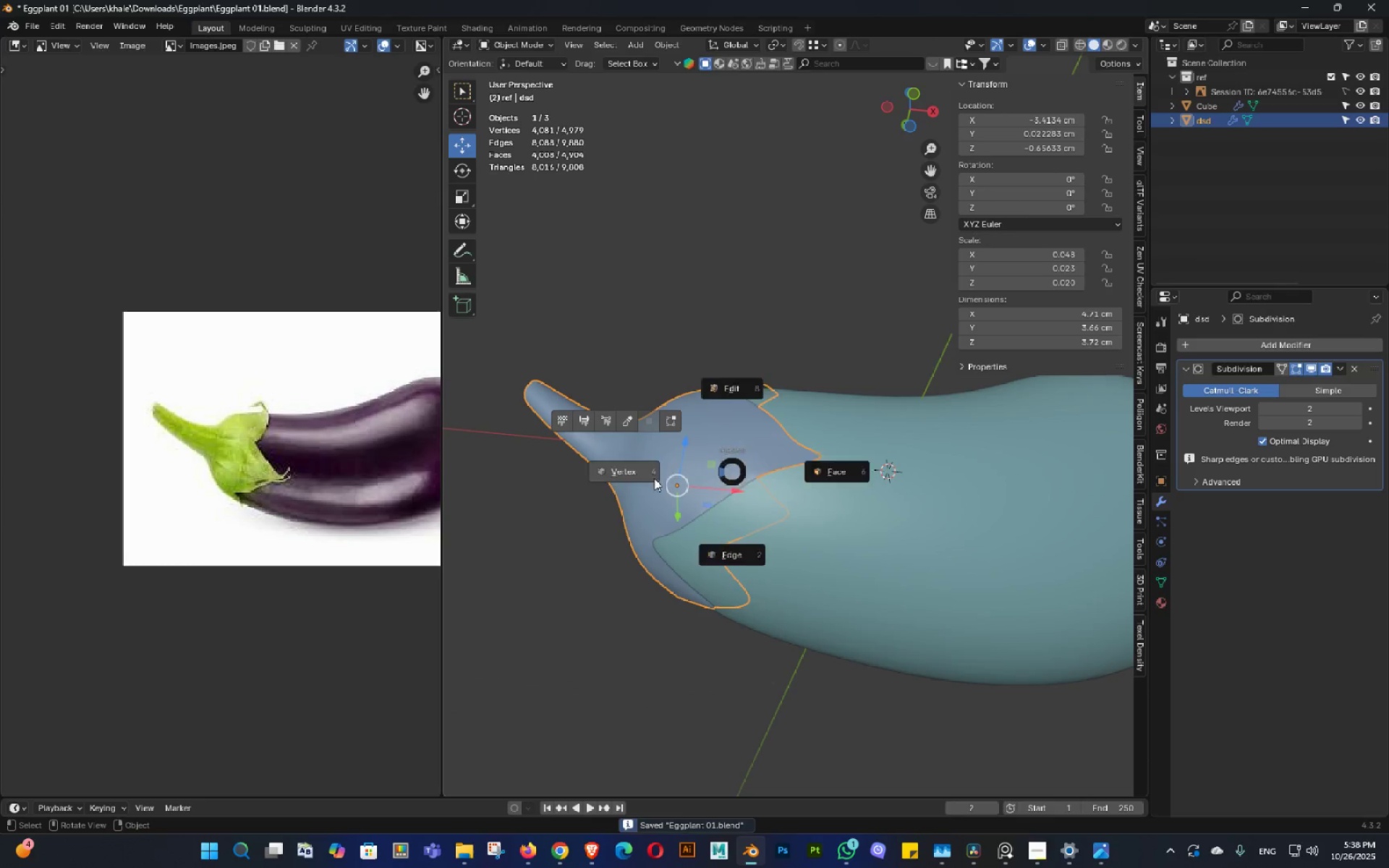 
scroll: coordinate [666, 481], scroll_direction: up, amount: 4.0
 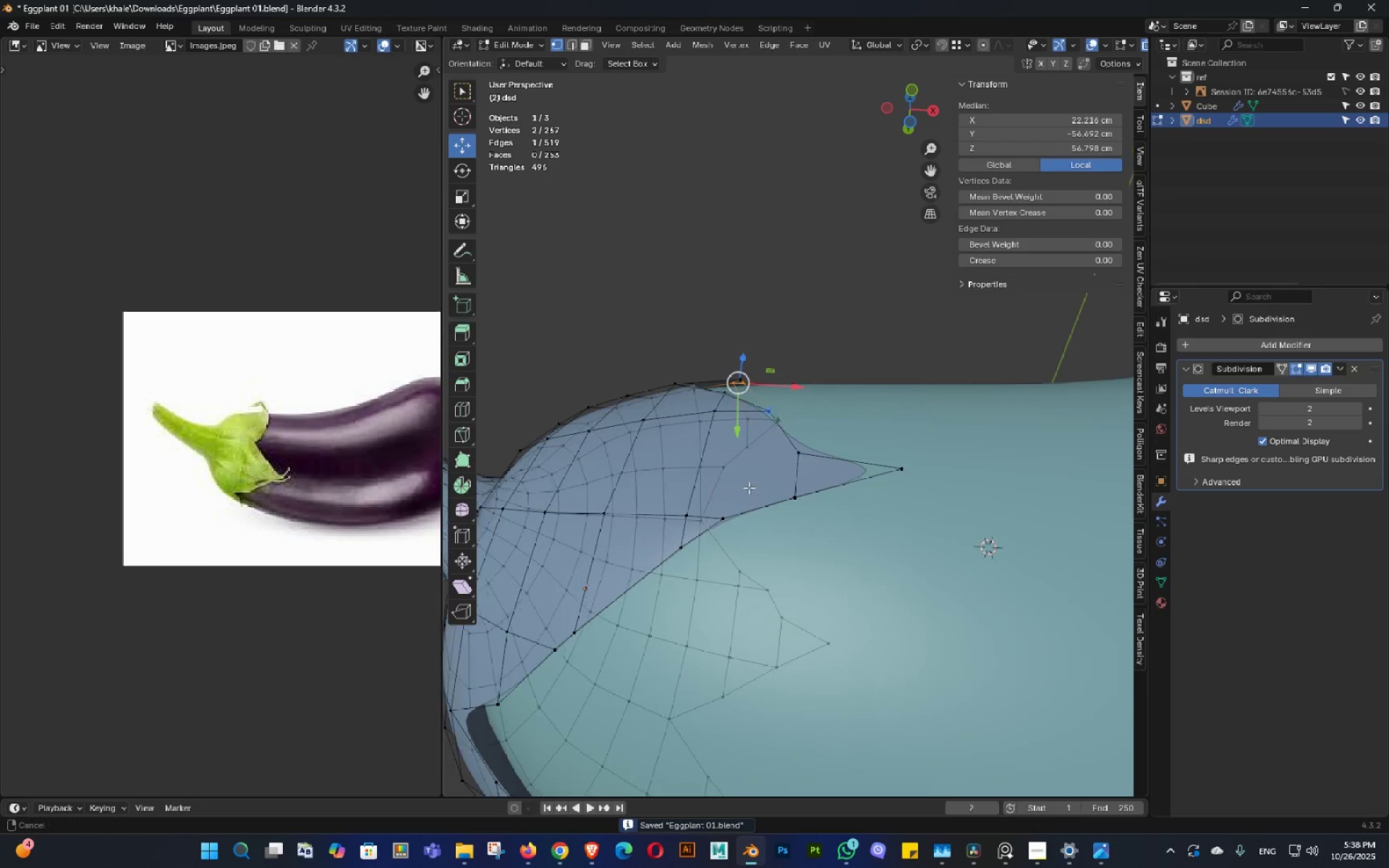 
key(Alt+AltLeft)
 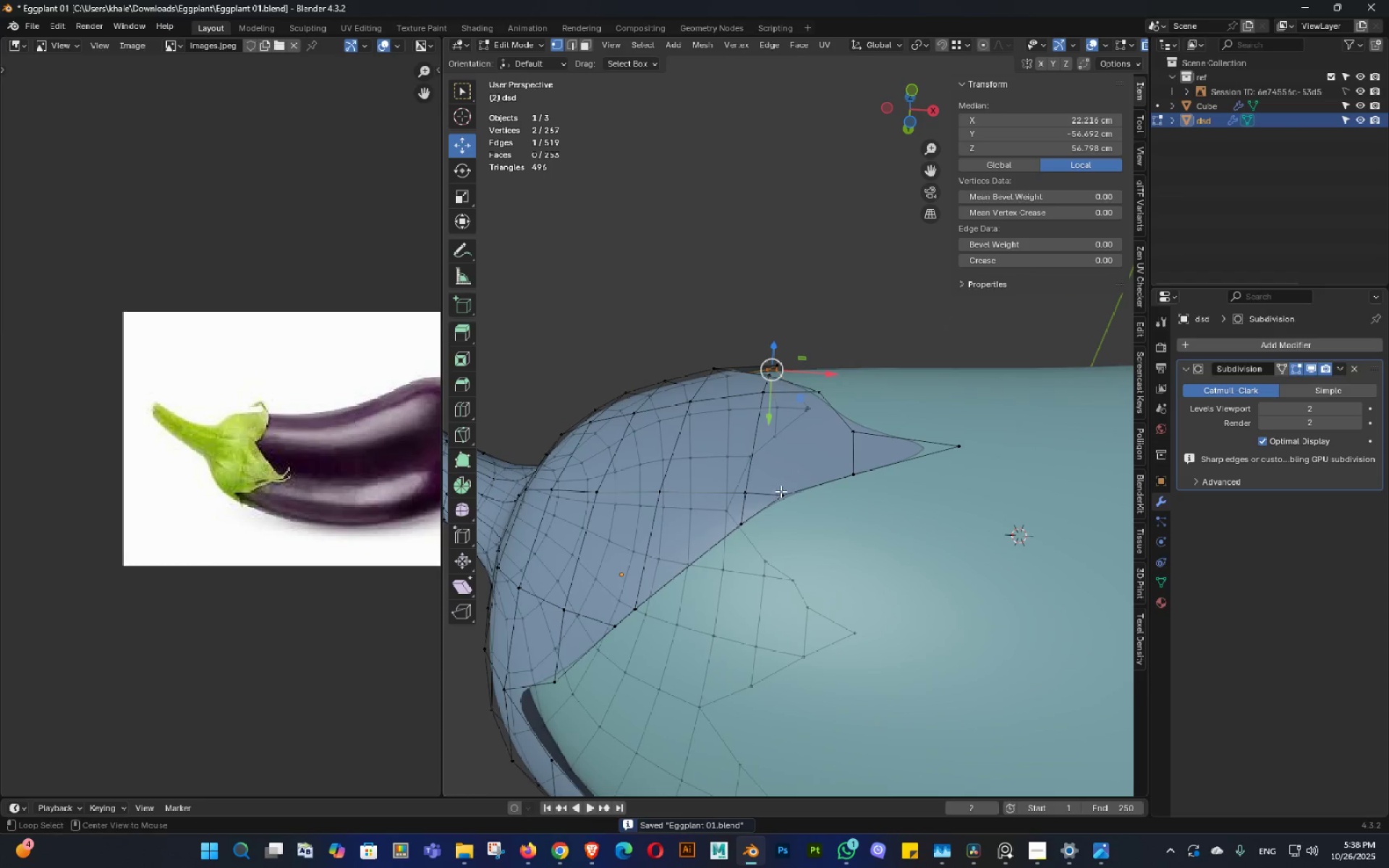 
key(Alt+Z)
 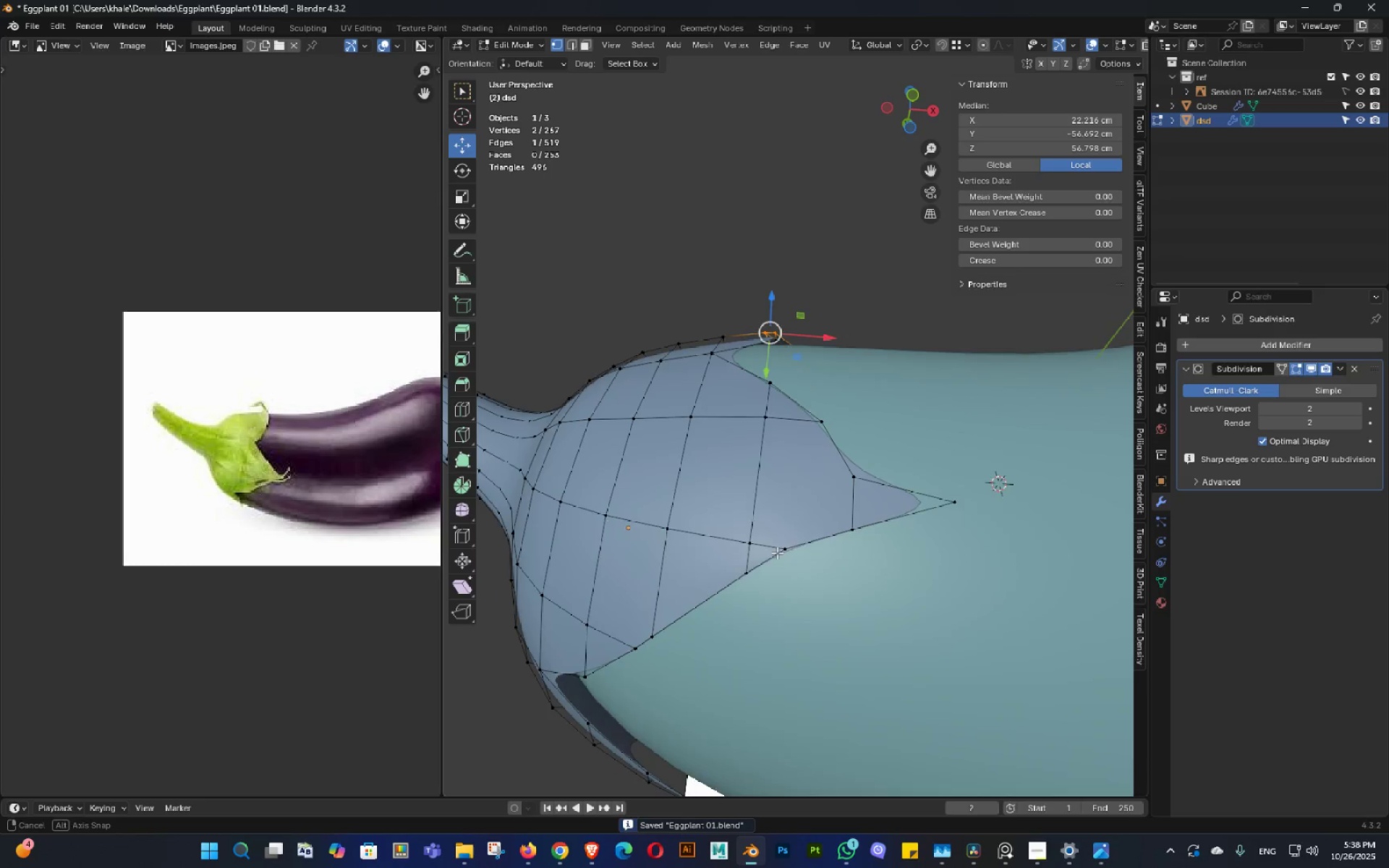 
key(Shift+ShiftLeft)
 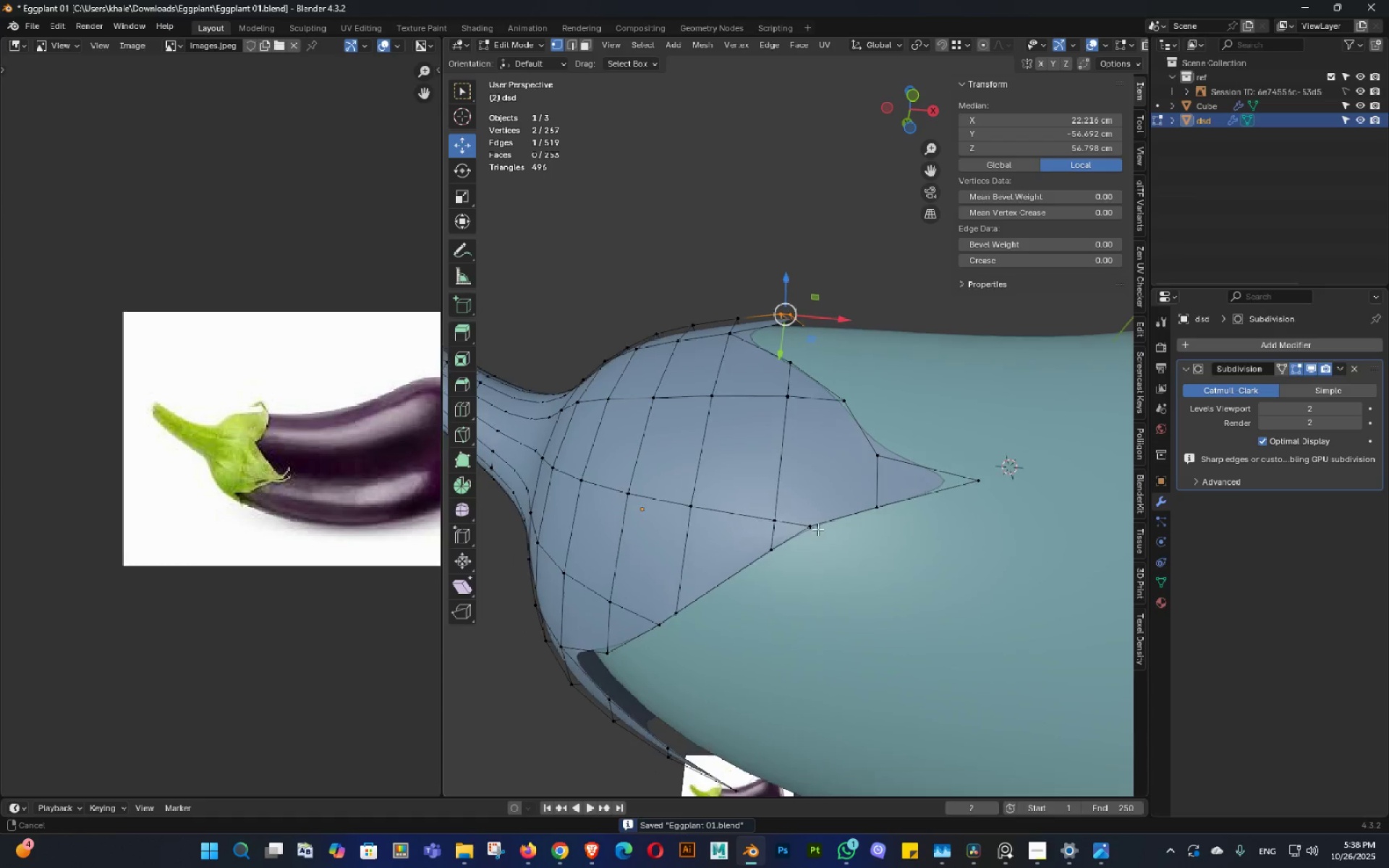 
triple_click([818, 527])
 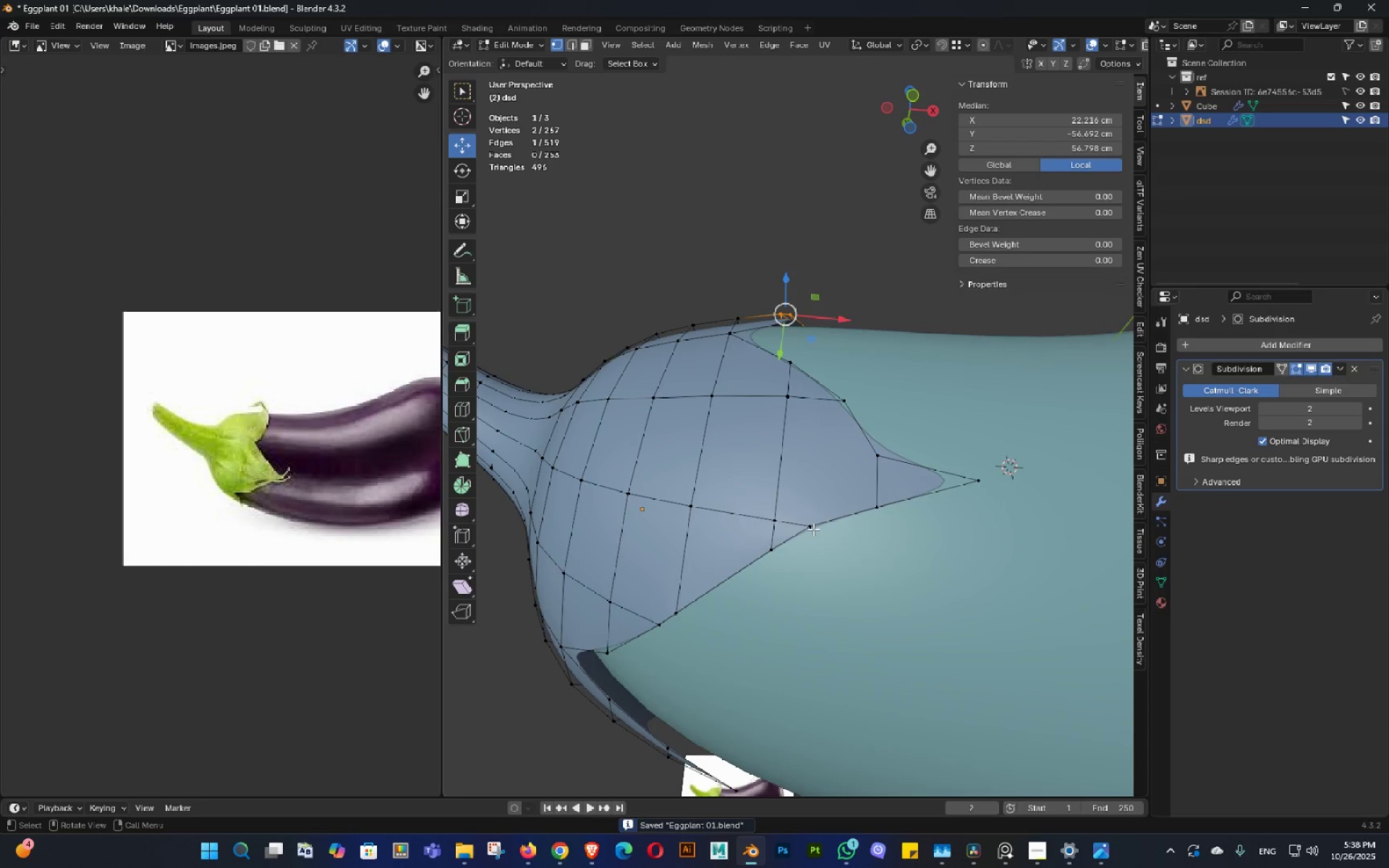 
left_click([810, 527])
 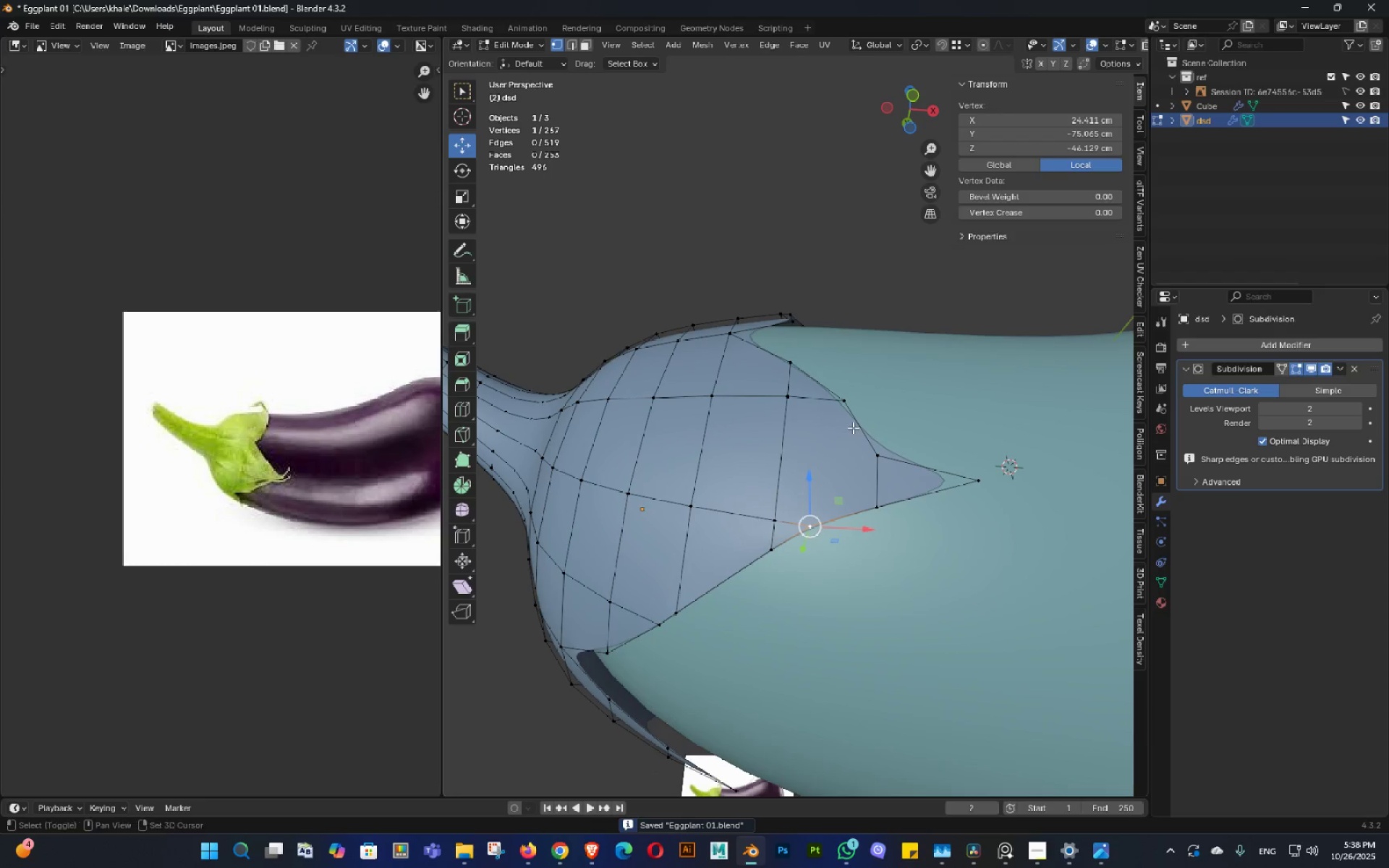 
hold_key(key=ShiftLeft, duration=0.4)
 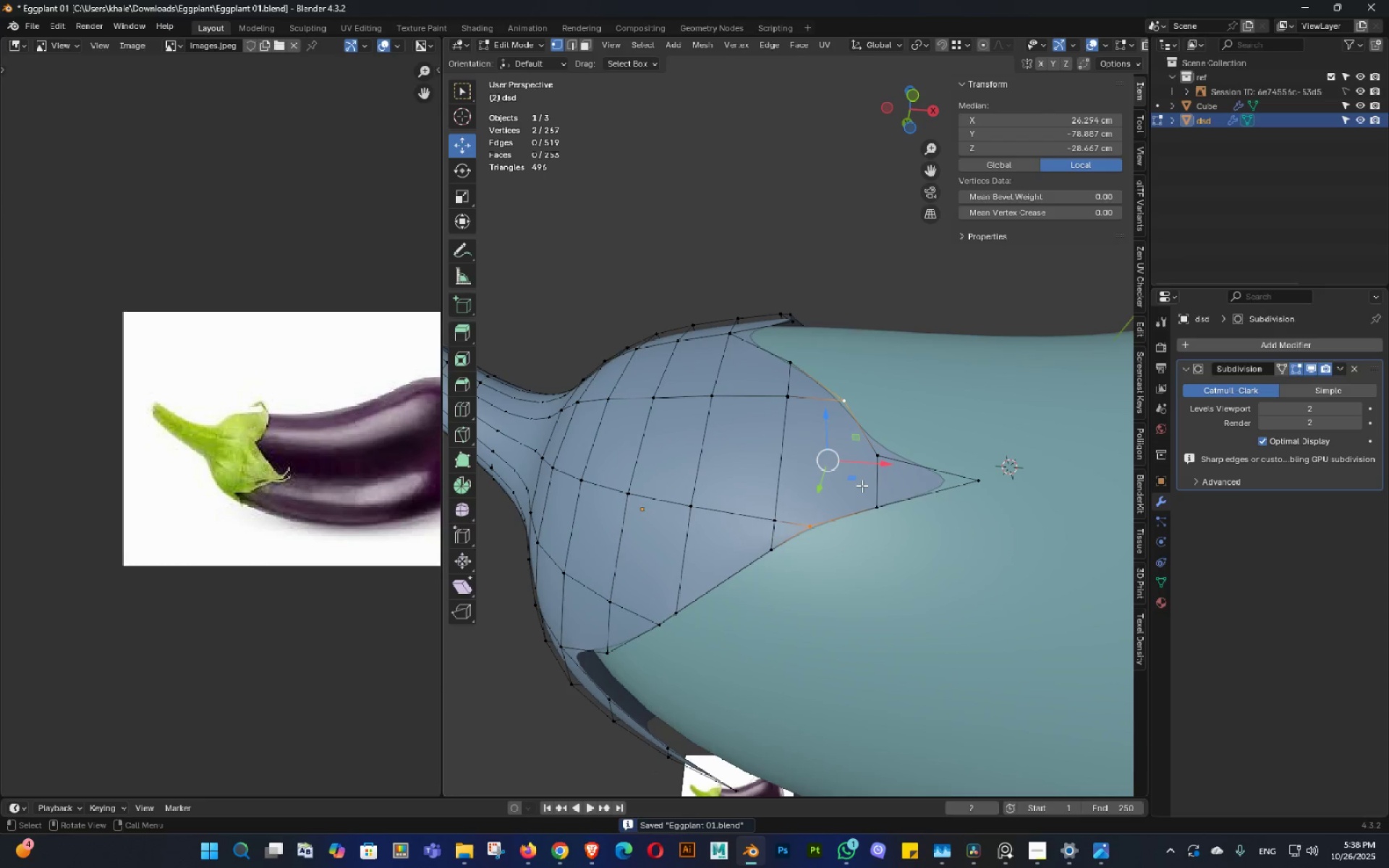 
key(J)
 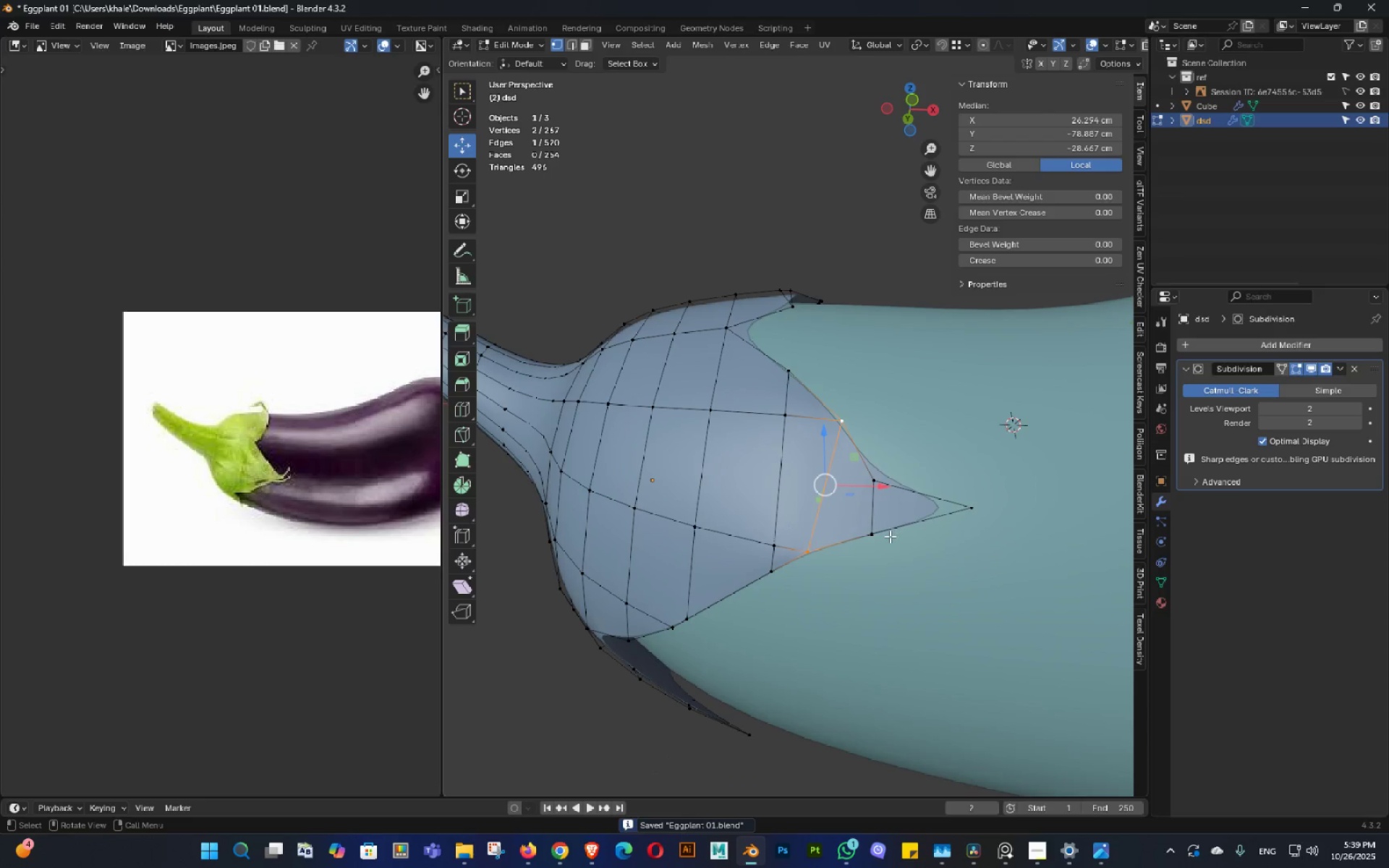 
key(Shift+ShiftLeft)
 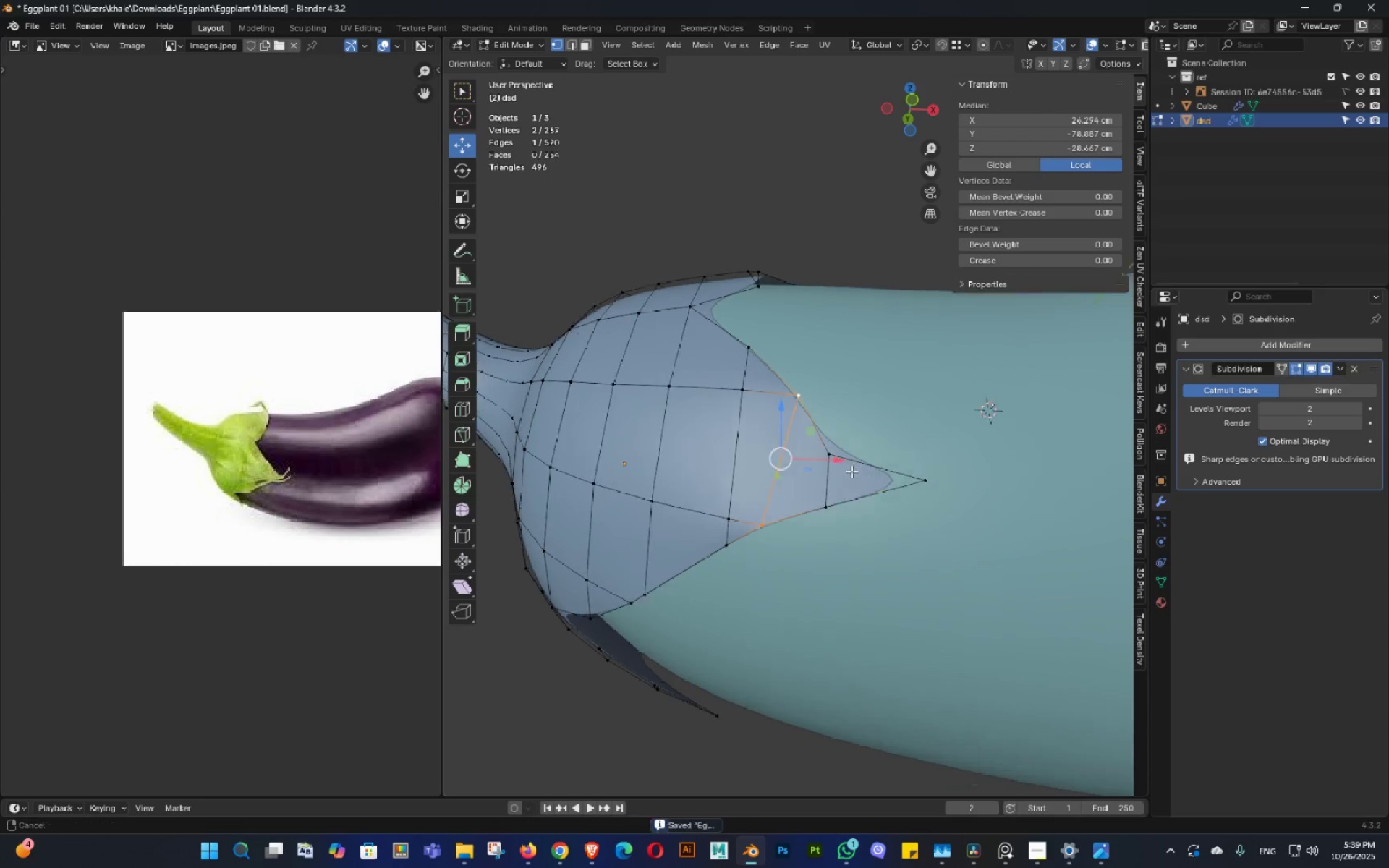 
triple_click([843, 463])
 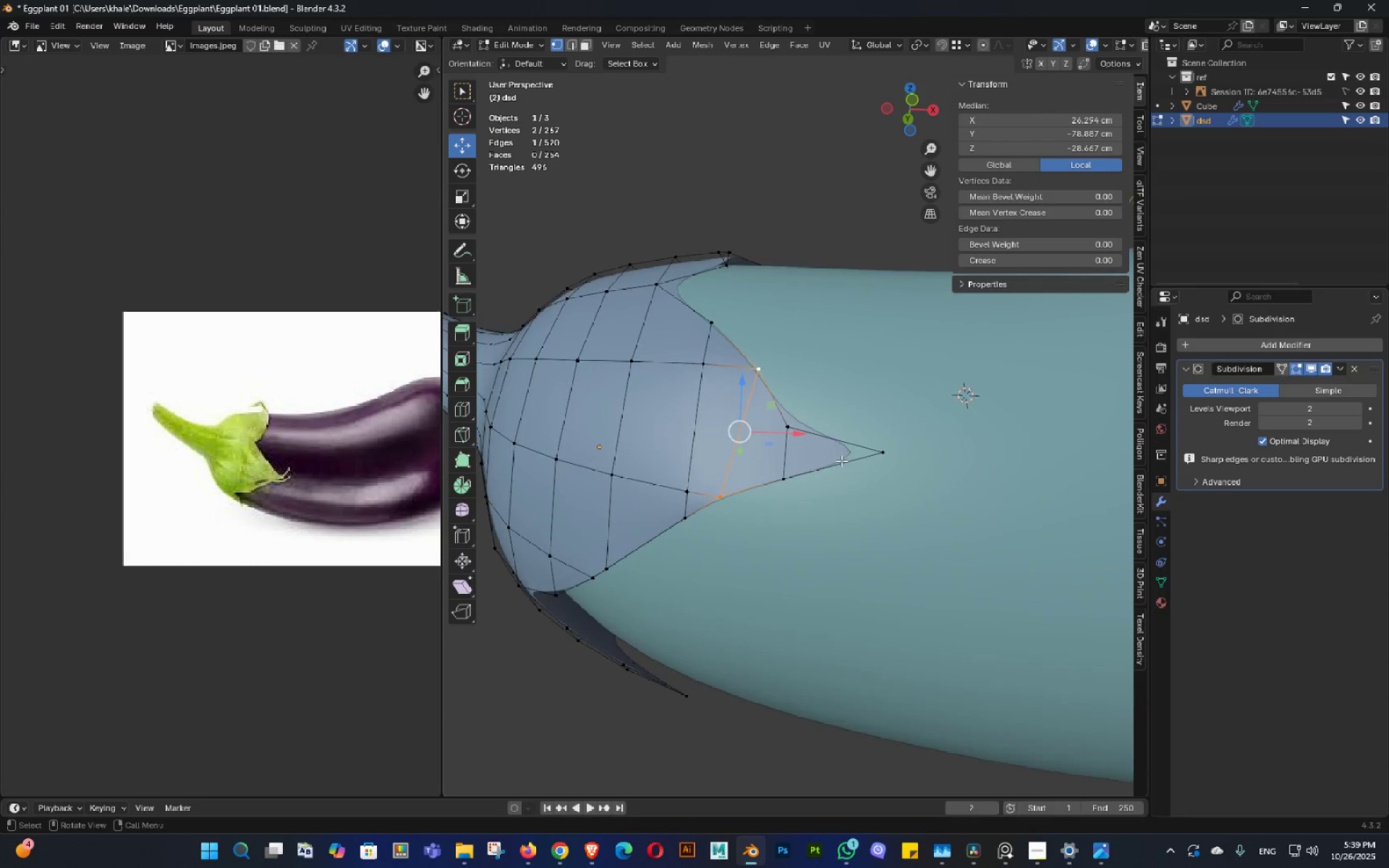 
scroll: coordinate [841, 461], scroll_direction: up, amount: 2.0
 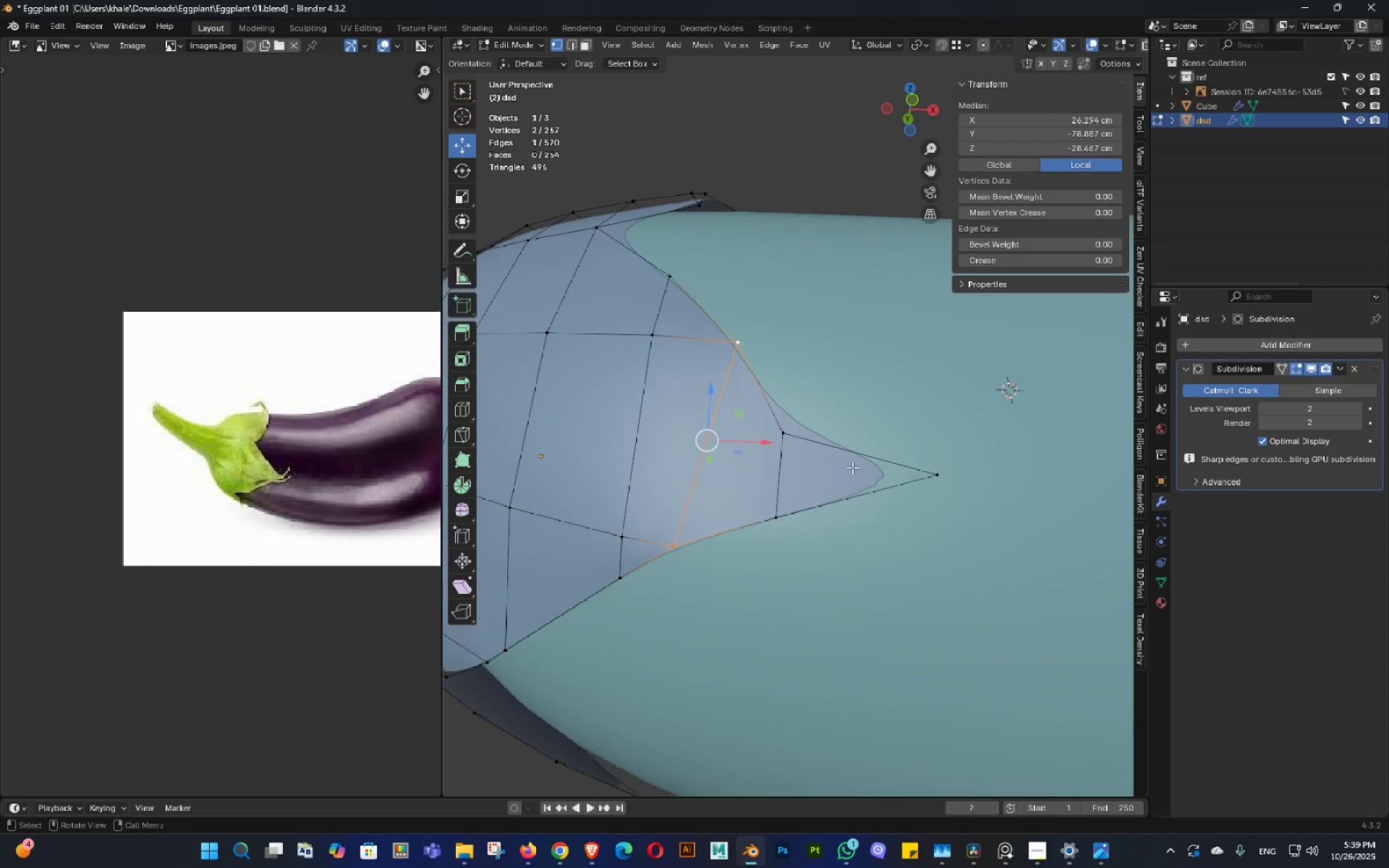 
hold_key(key=ControlLeft, duration=0.34)
 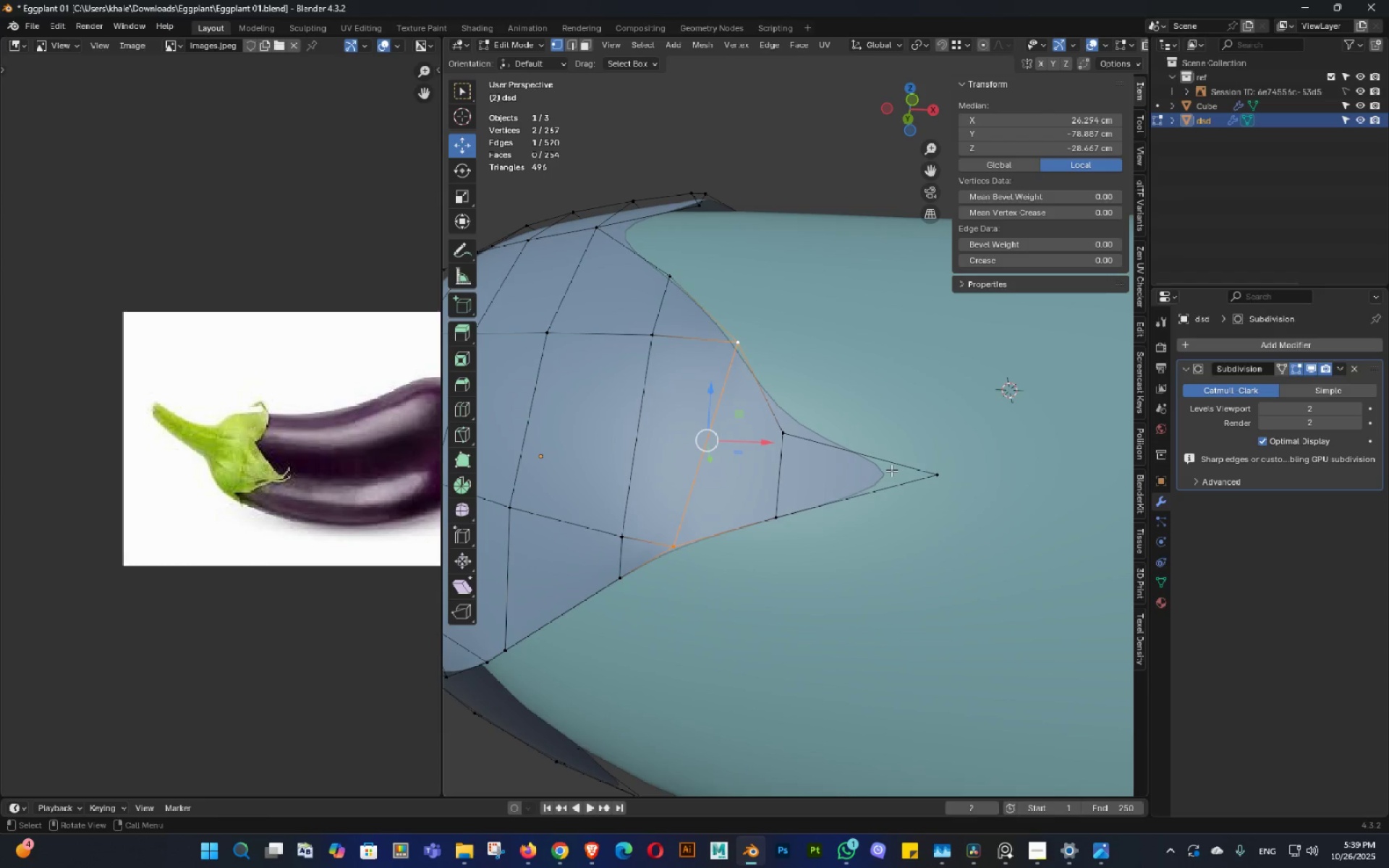 
key(Control+R)
 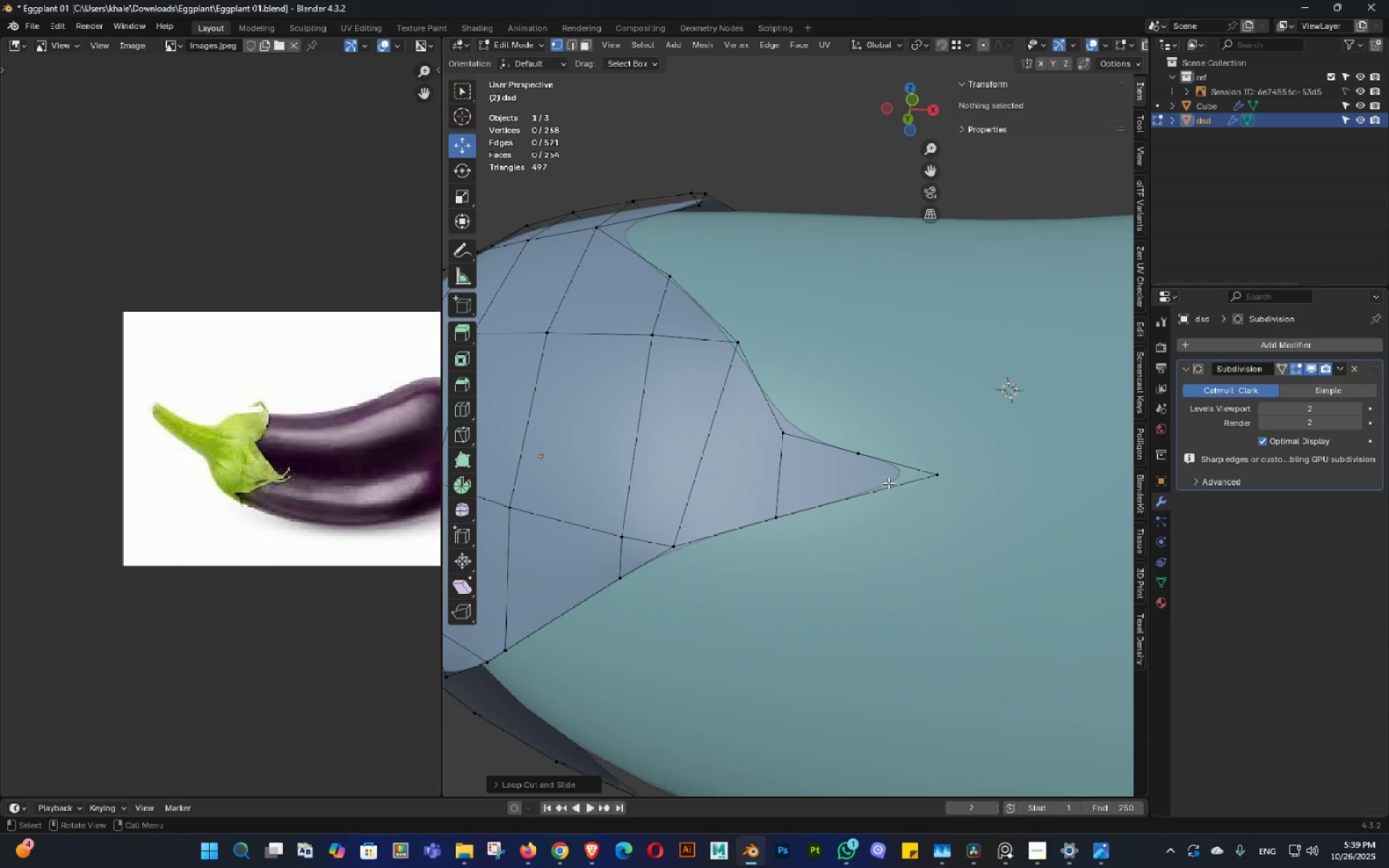 
left_click([893, 482])
 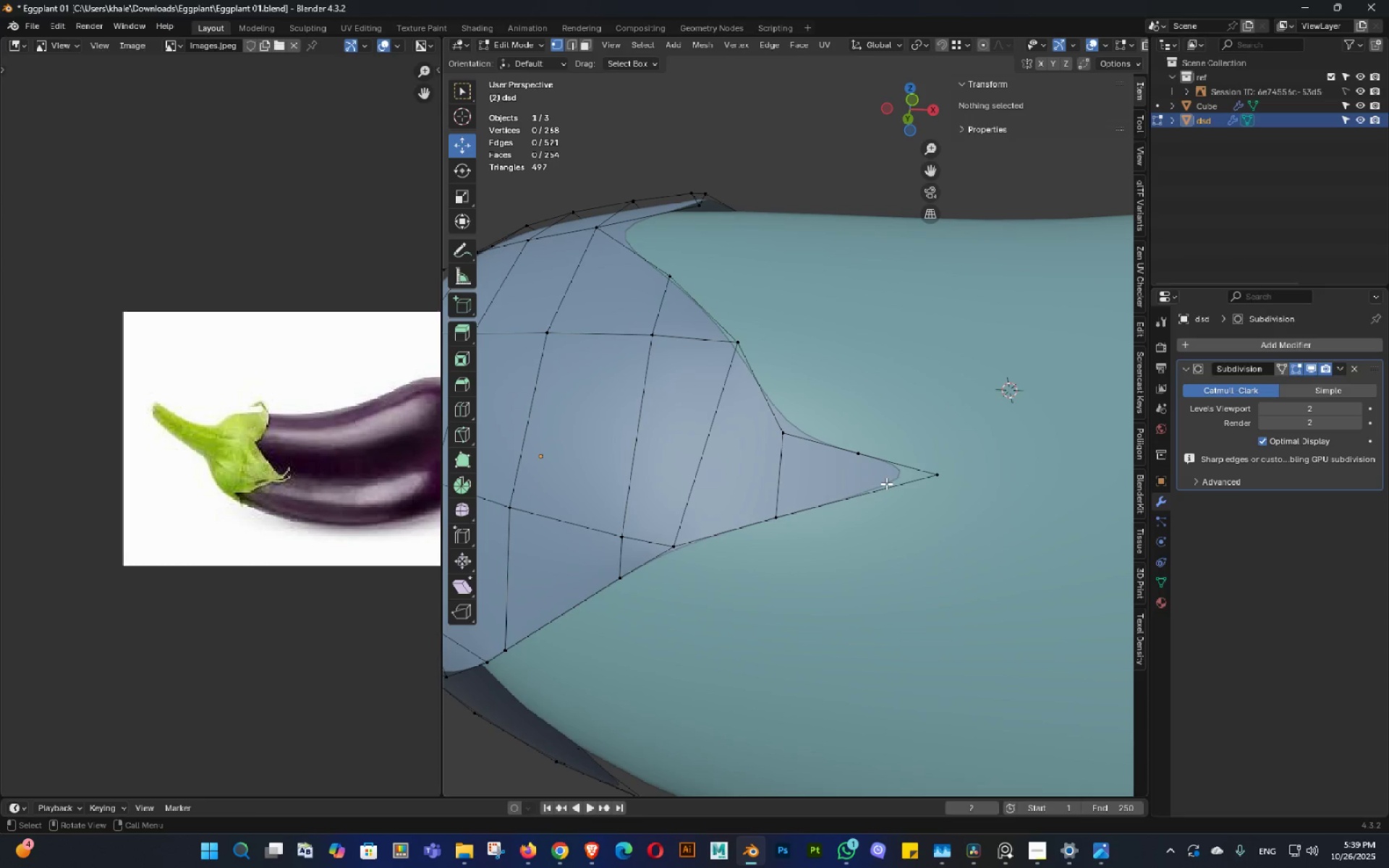 
key(K)
 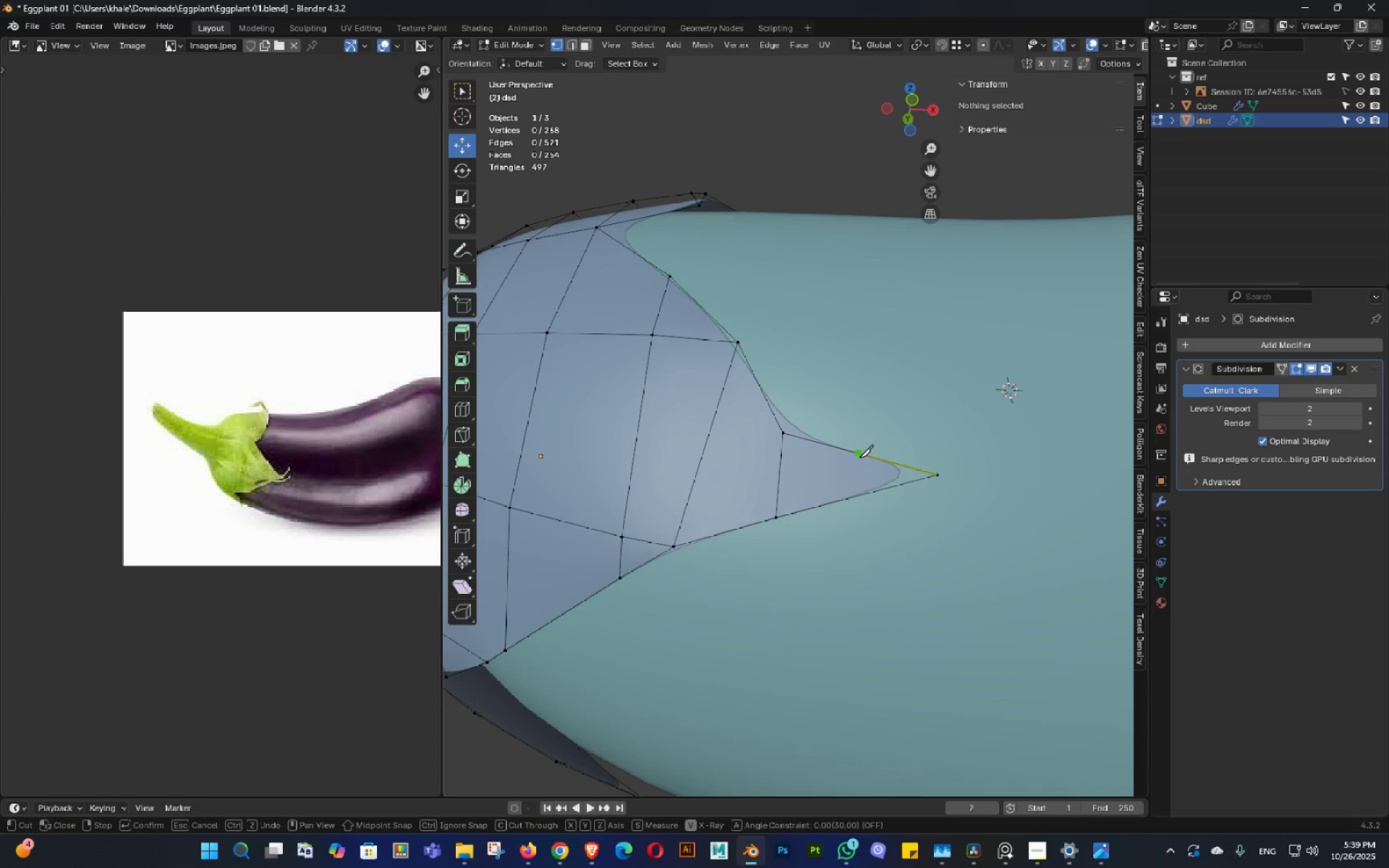 
left_click([859, 457])
 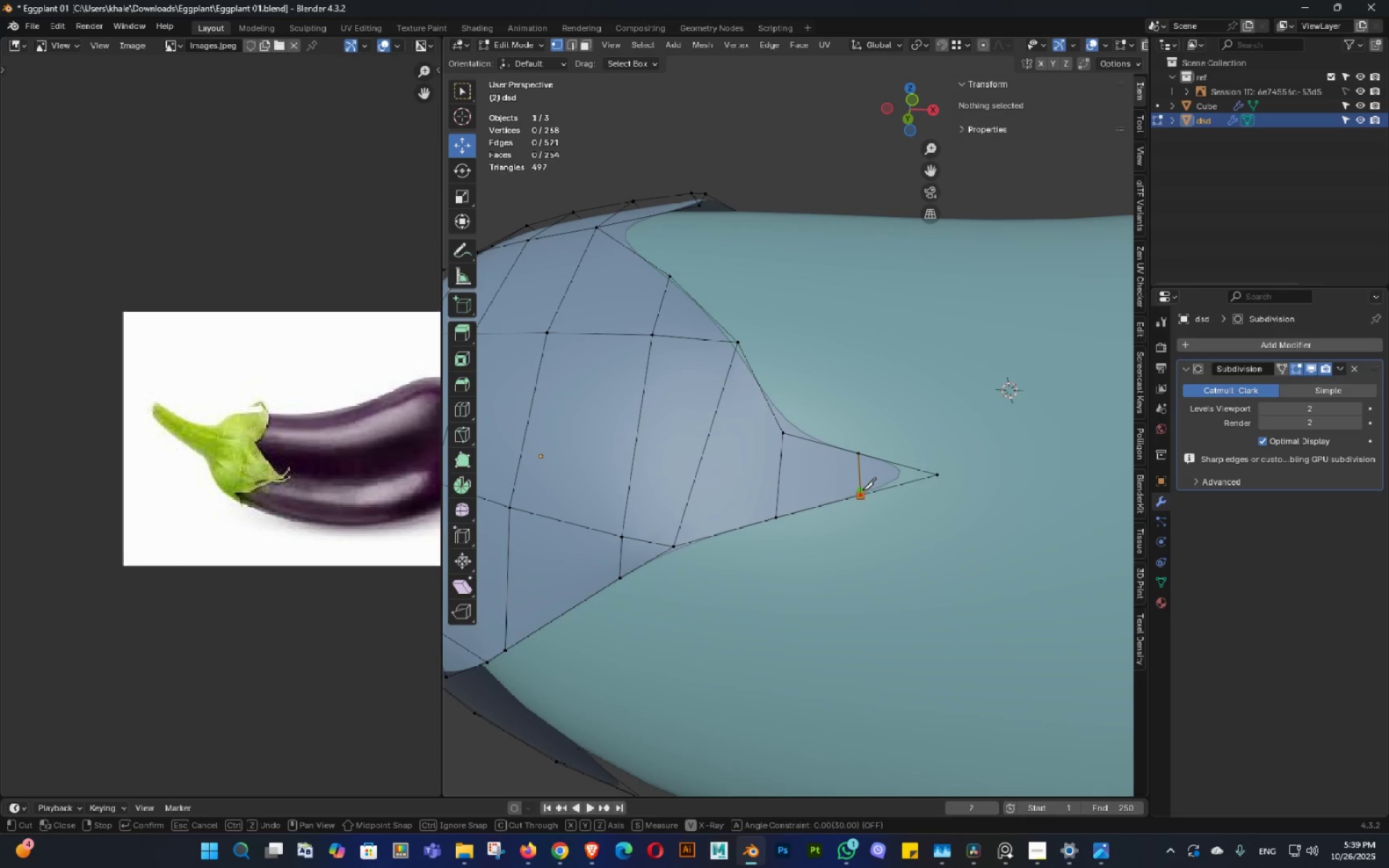 
key(NumpadEnter)
 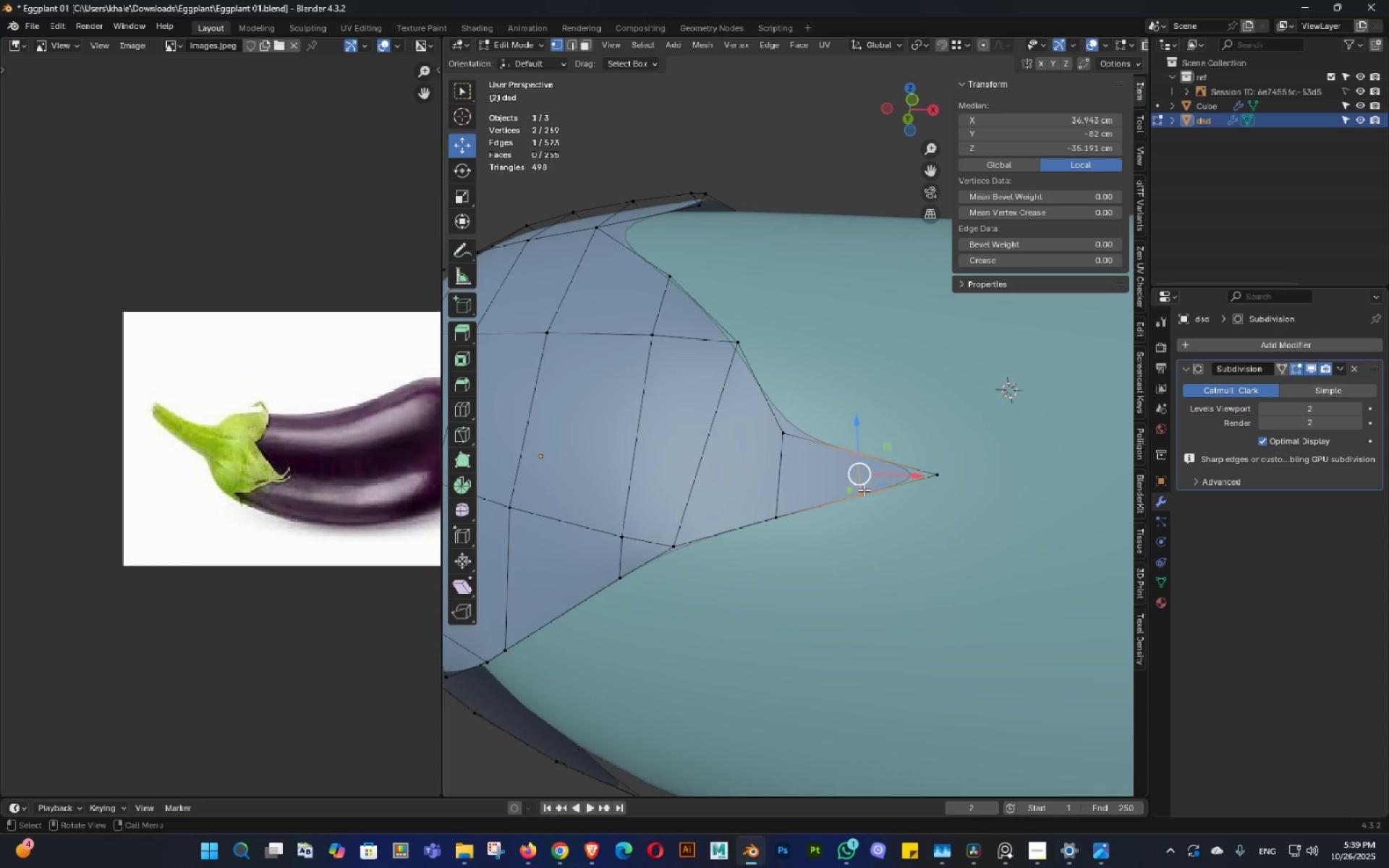 
hold_key(key=Tab, duration=0.61)
 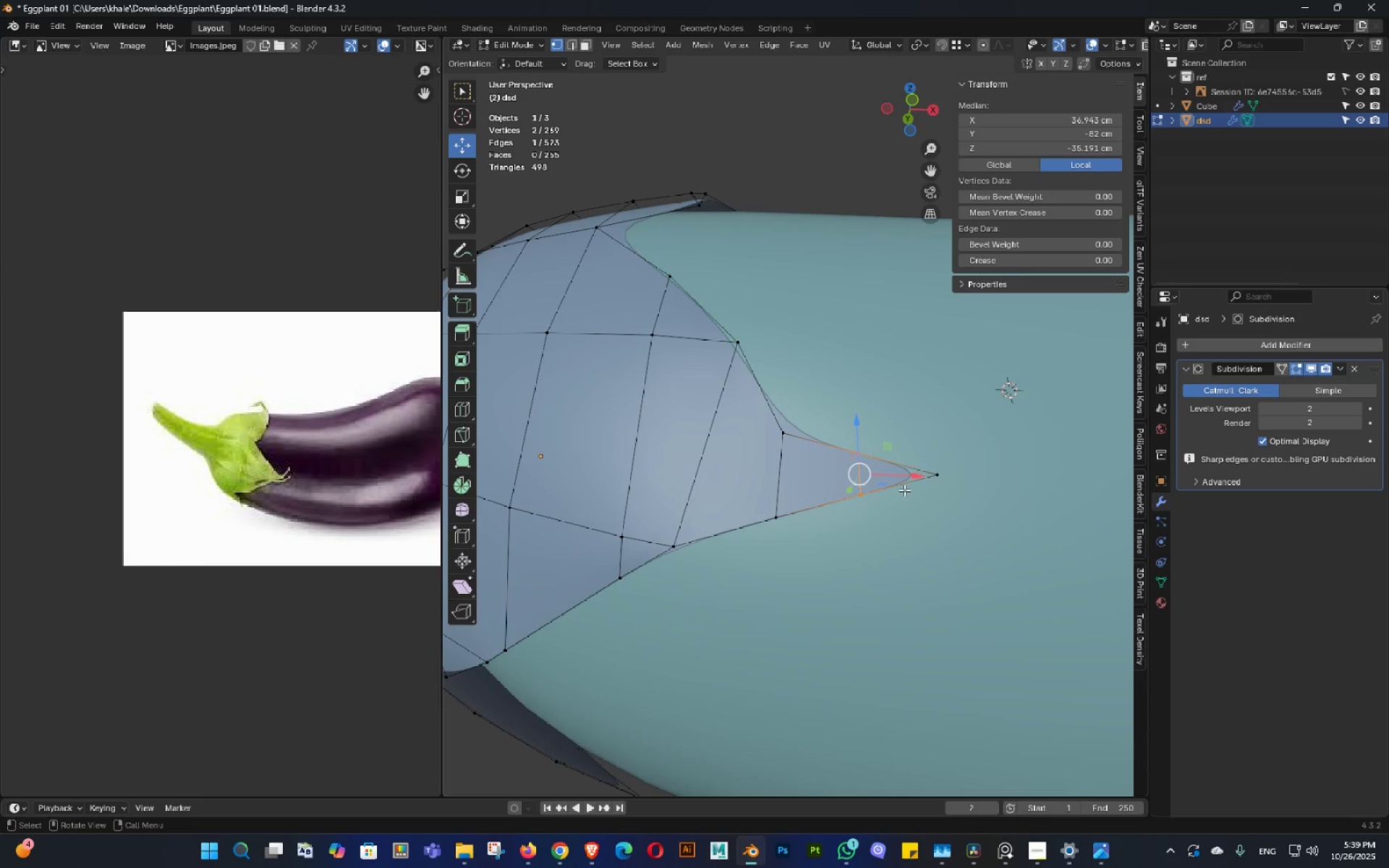 
type(gg)
 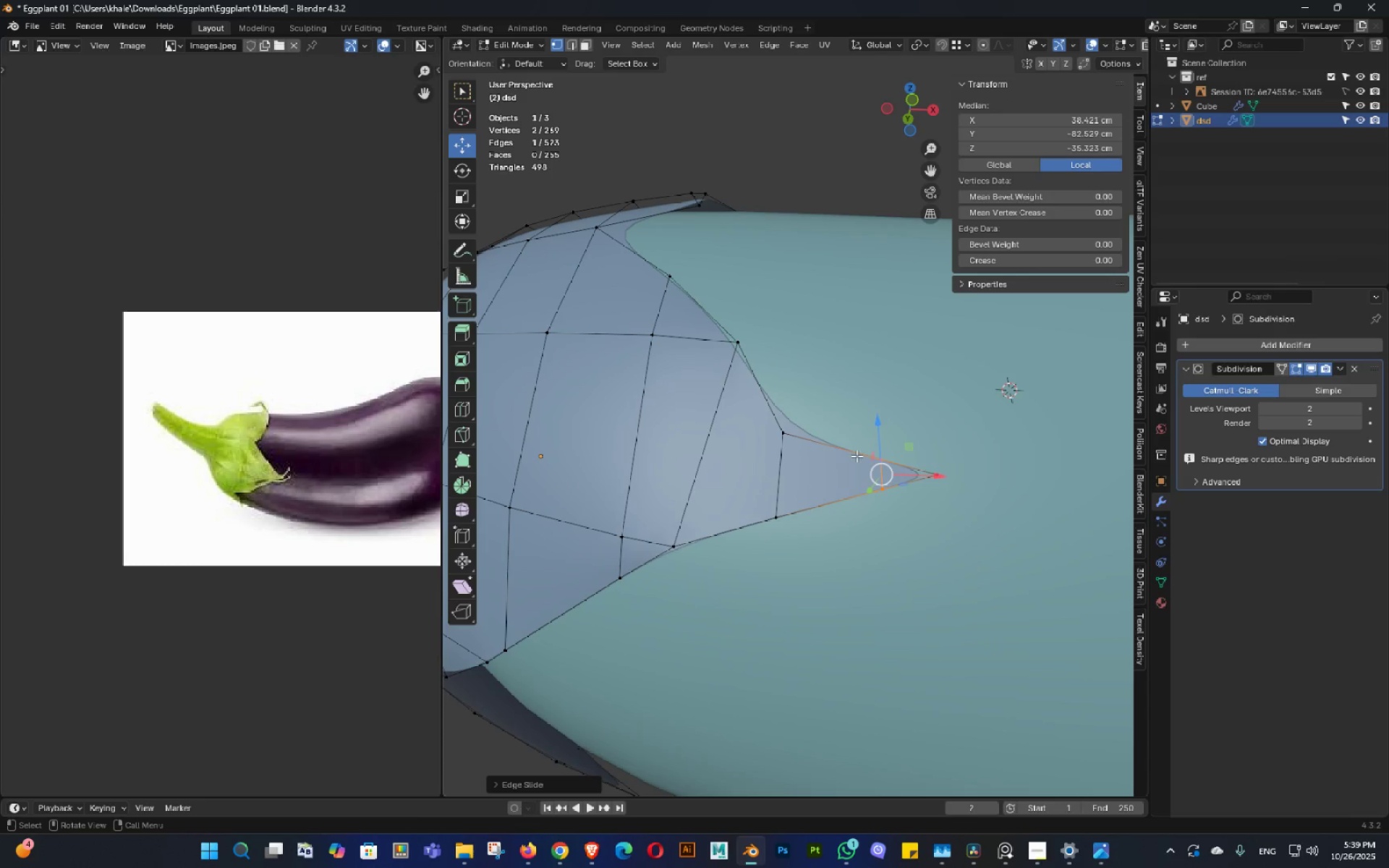 
left_click([804, 436])
 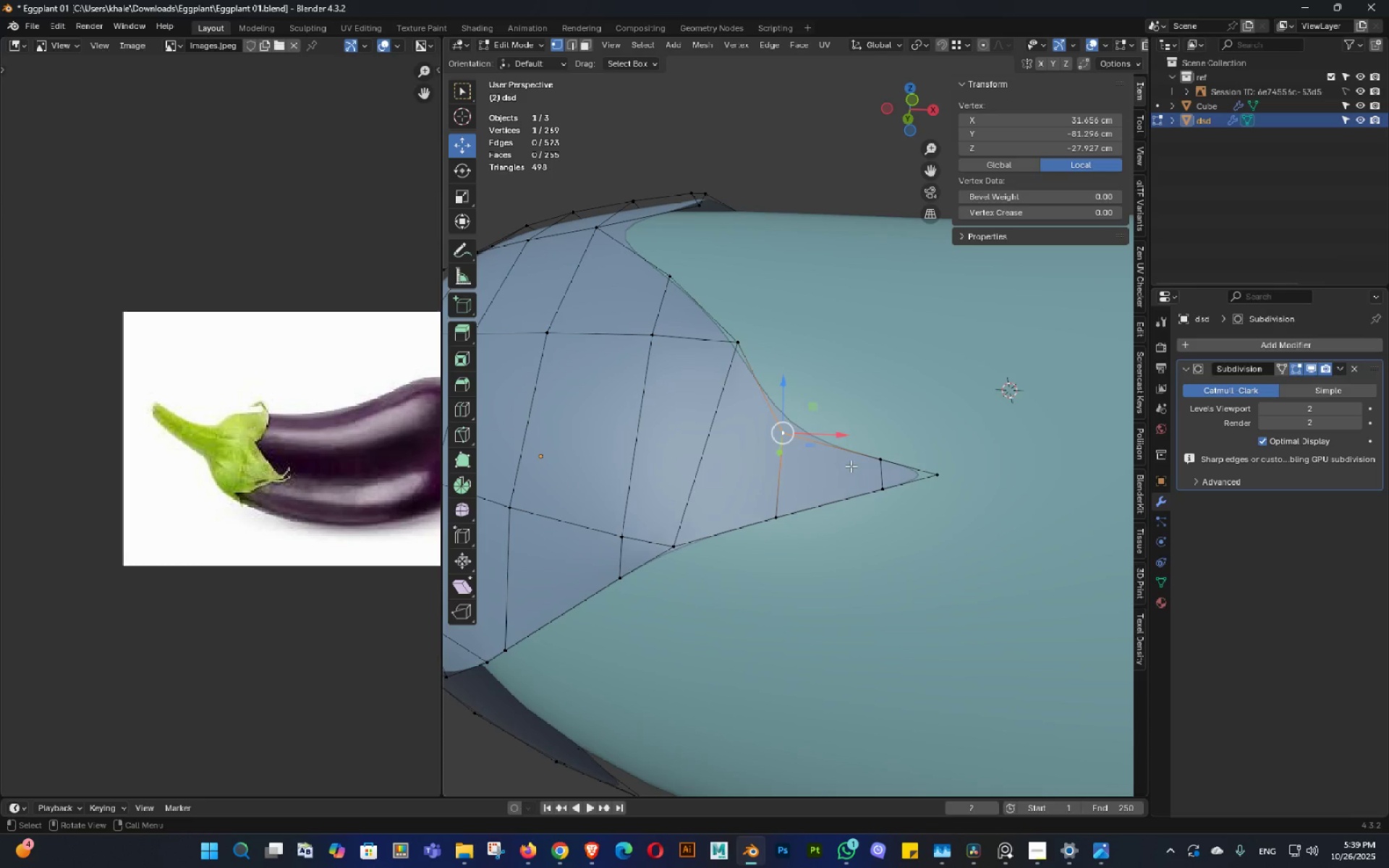 
type(gg)
 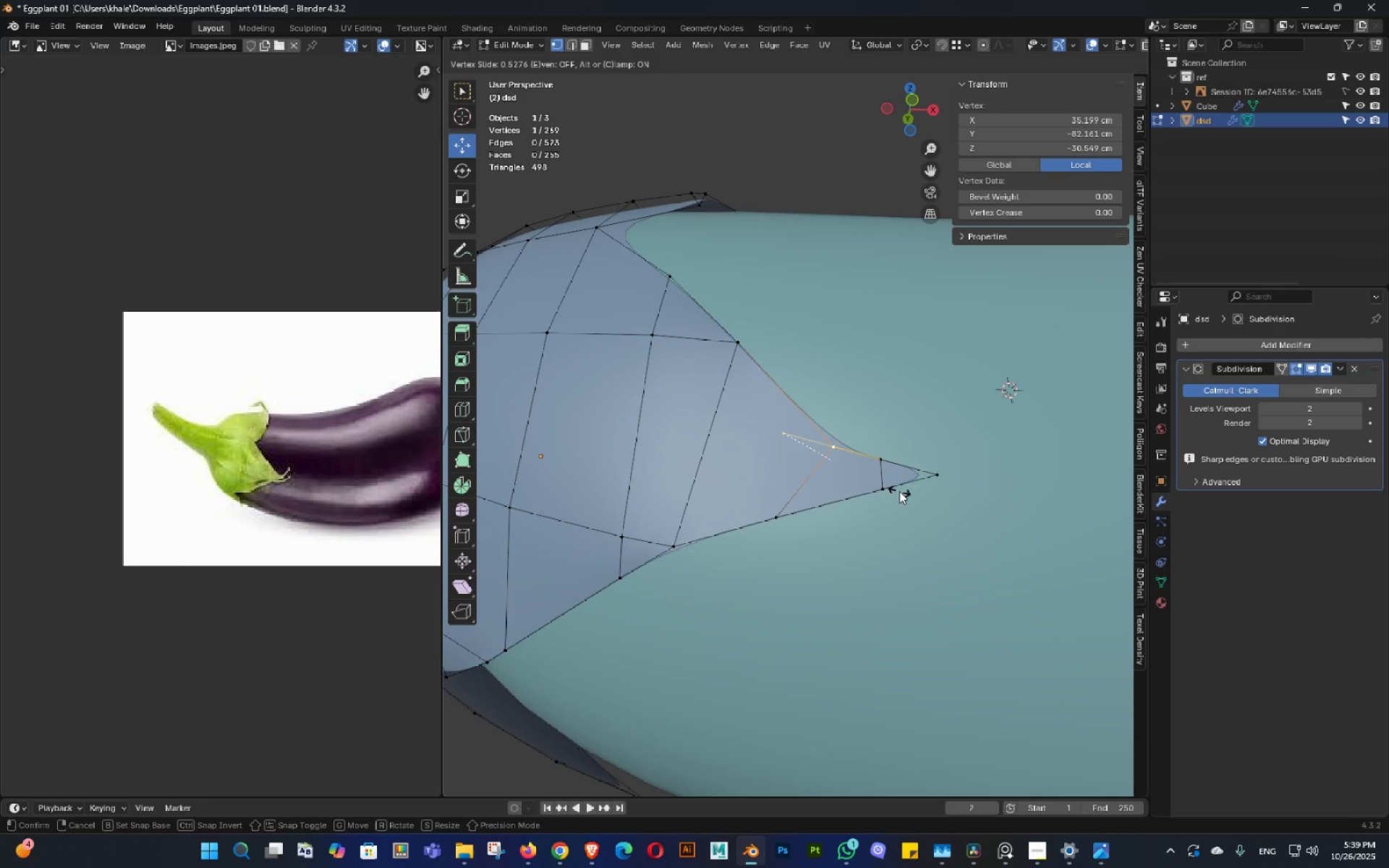 
left_click([889, 488])
 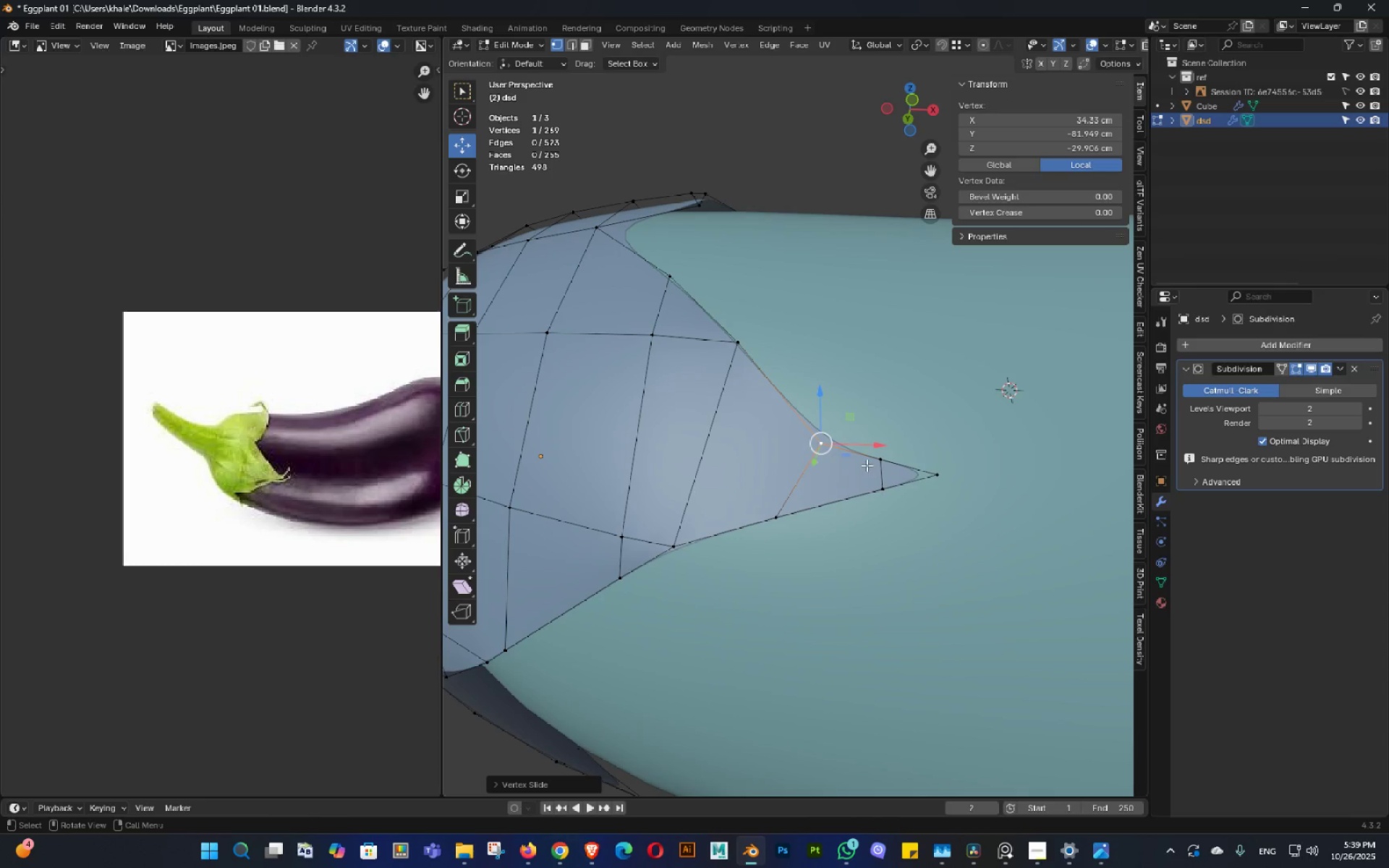 
type(gg)
 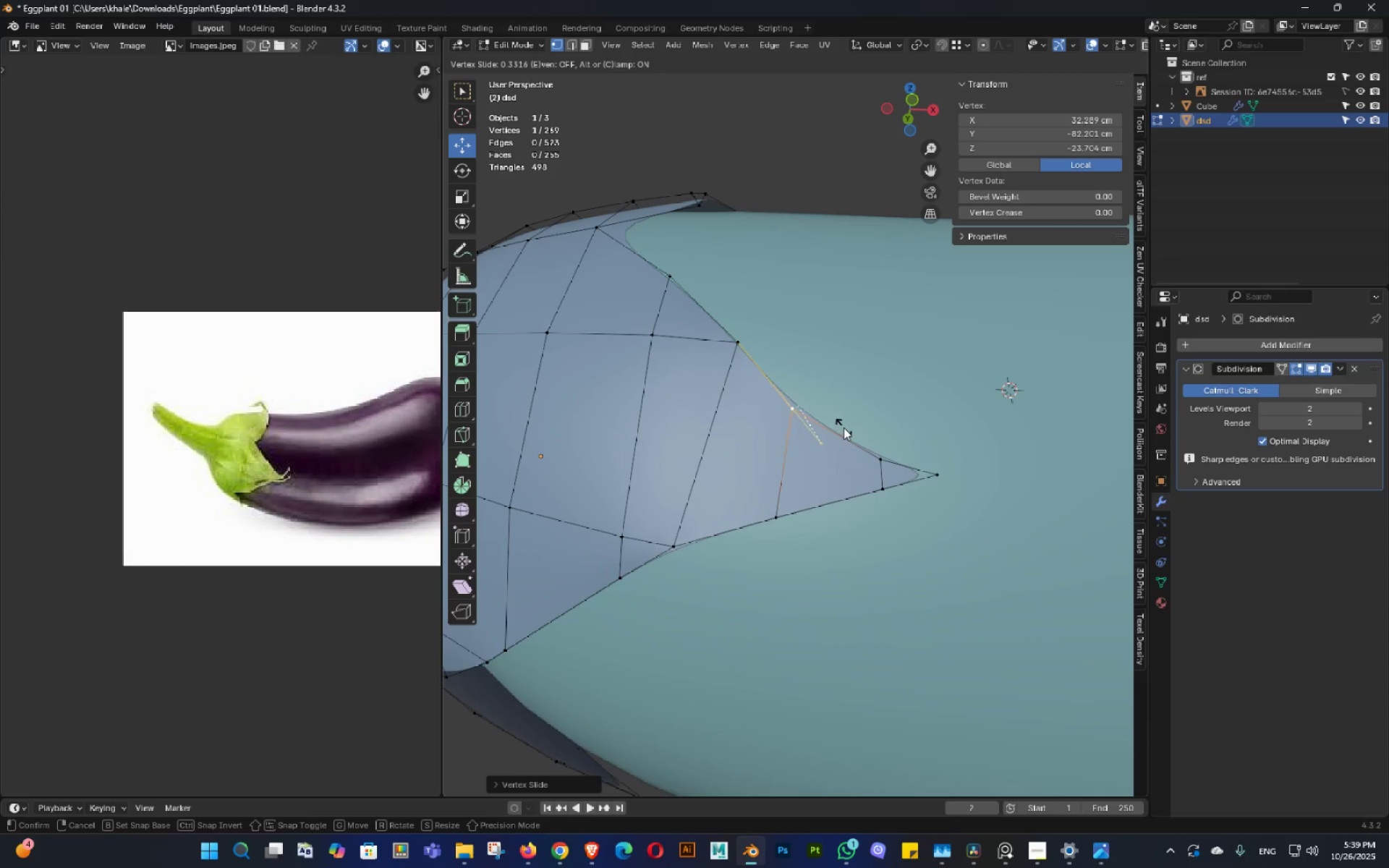 
left_click([840, 423])
 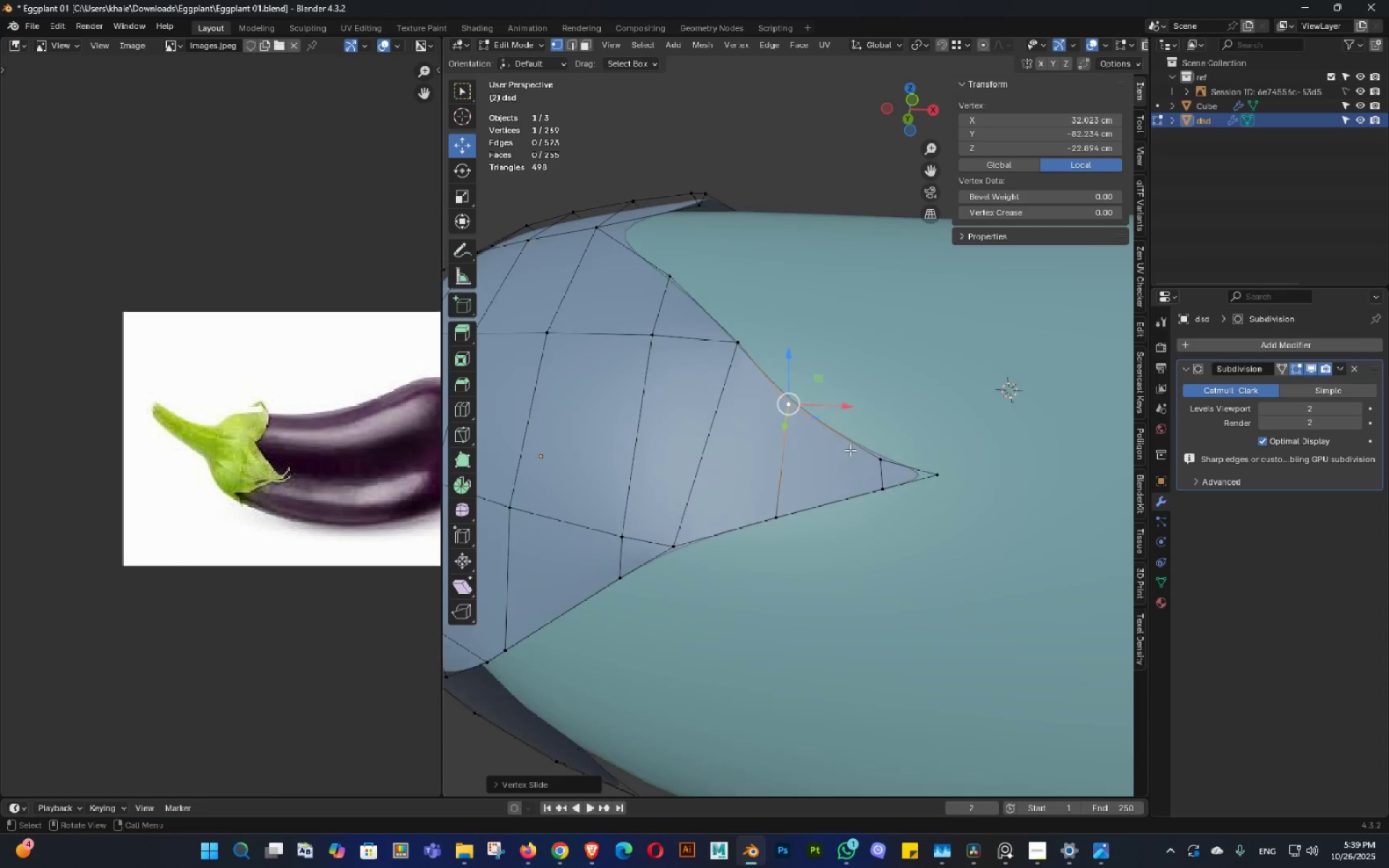 
scroll: coordinate [852, 463], scroll_direction: down, amount: 3.0
 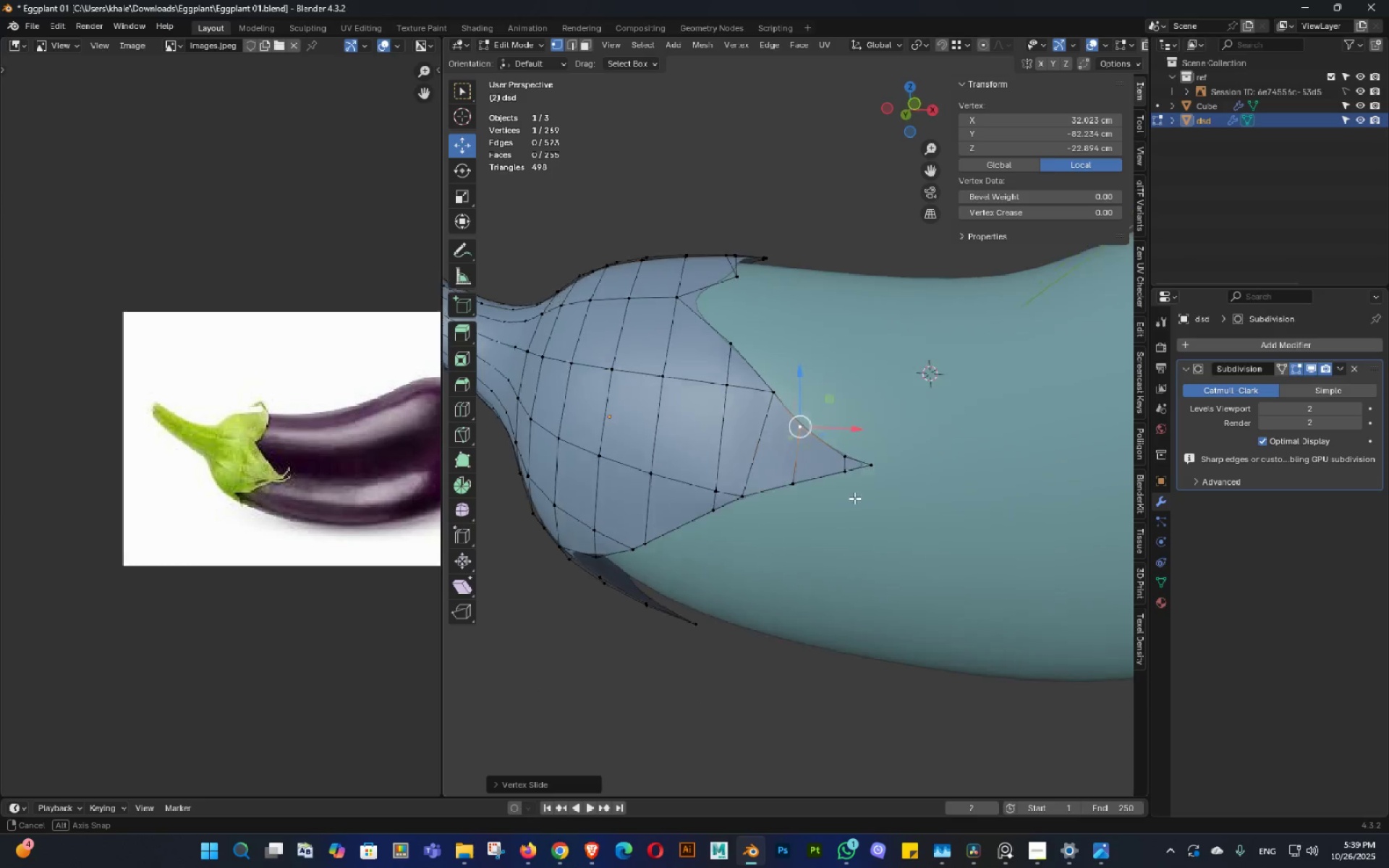 
double_click([859, 518])
 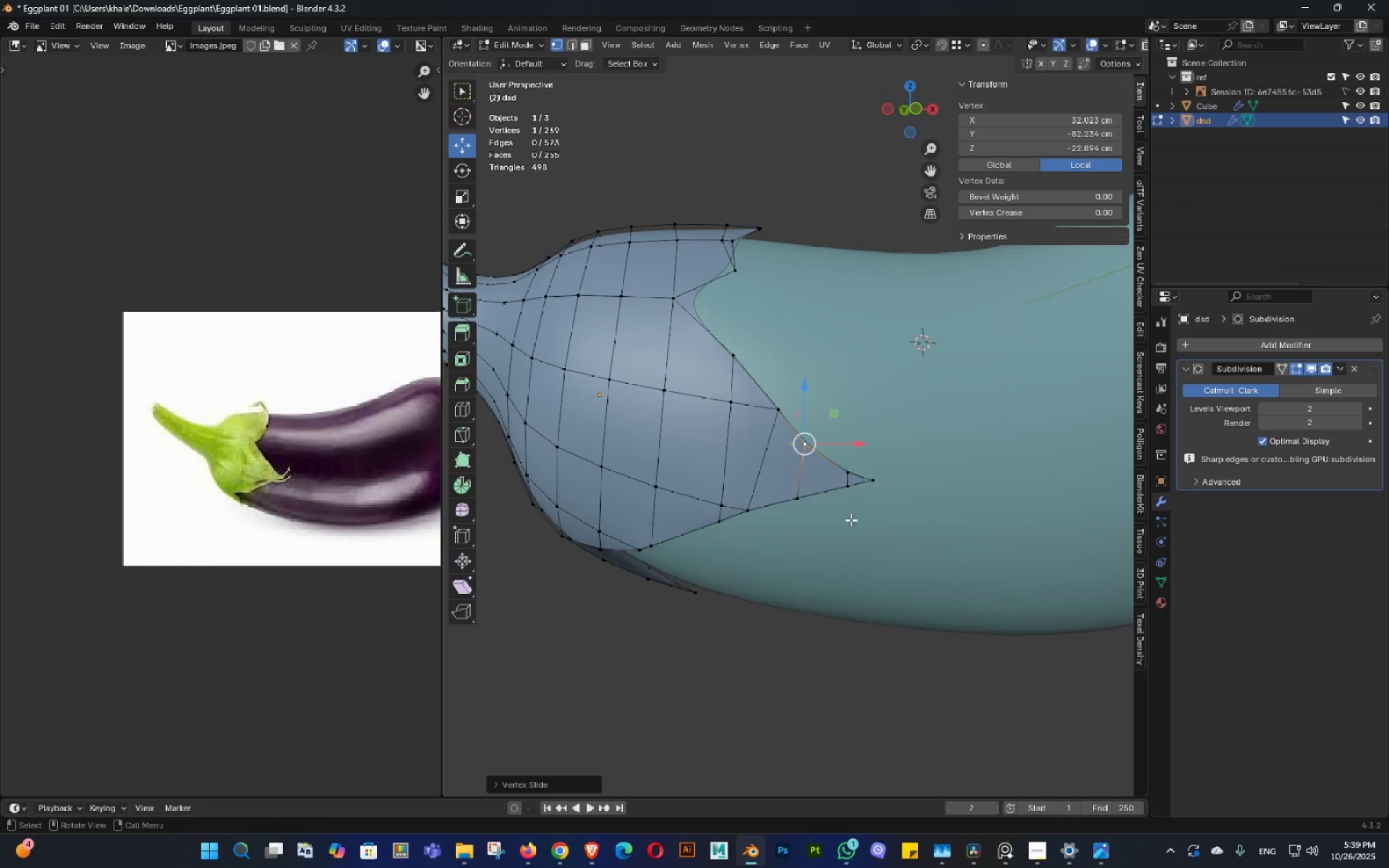 
key(Shift+ShiftLeft)
 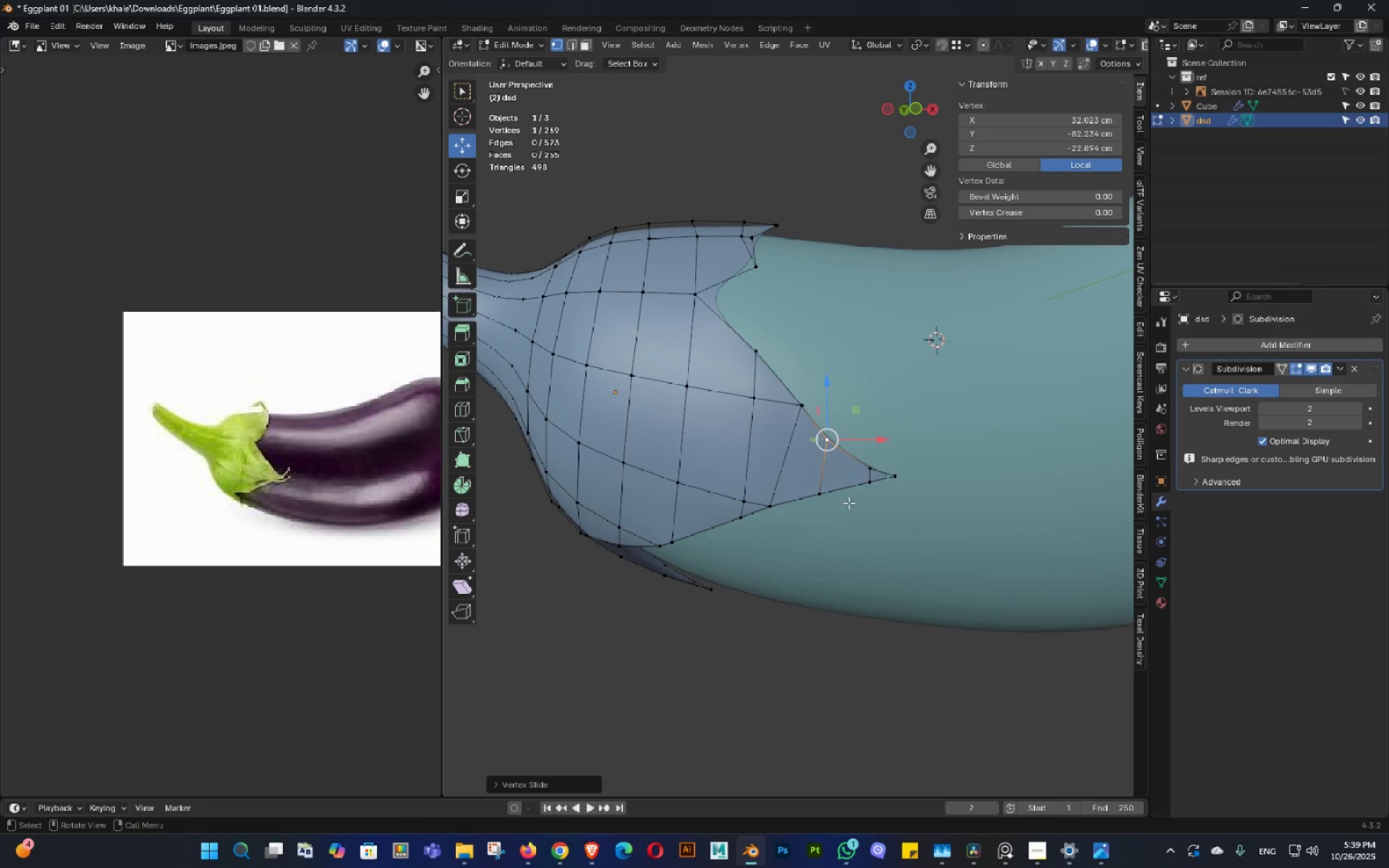 
key(Tab)
 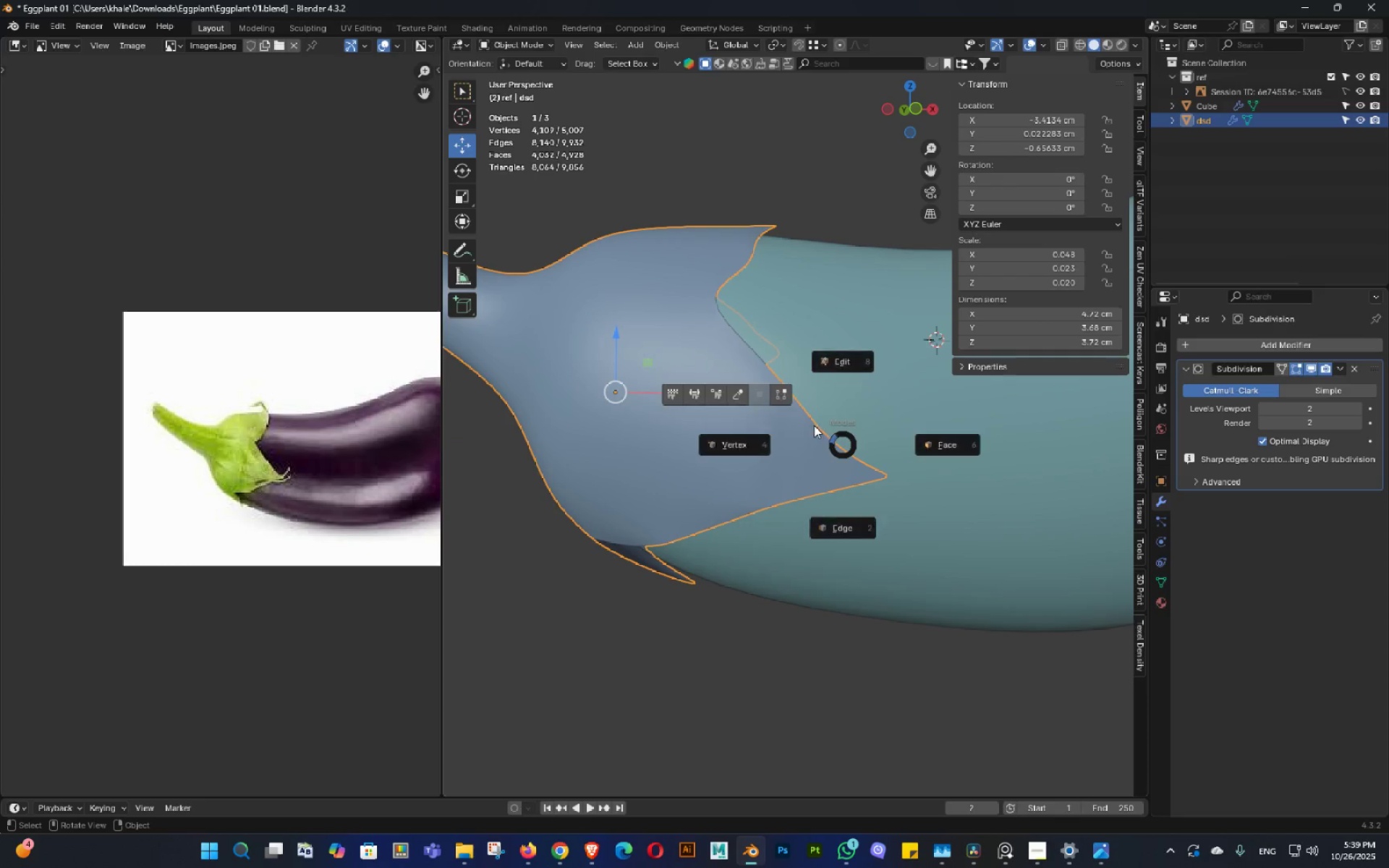 
key(Shift+ShiftLeft)
 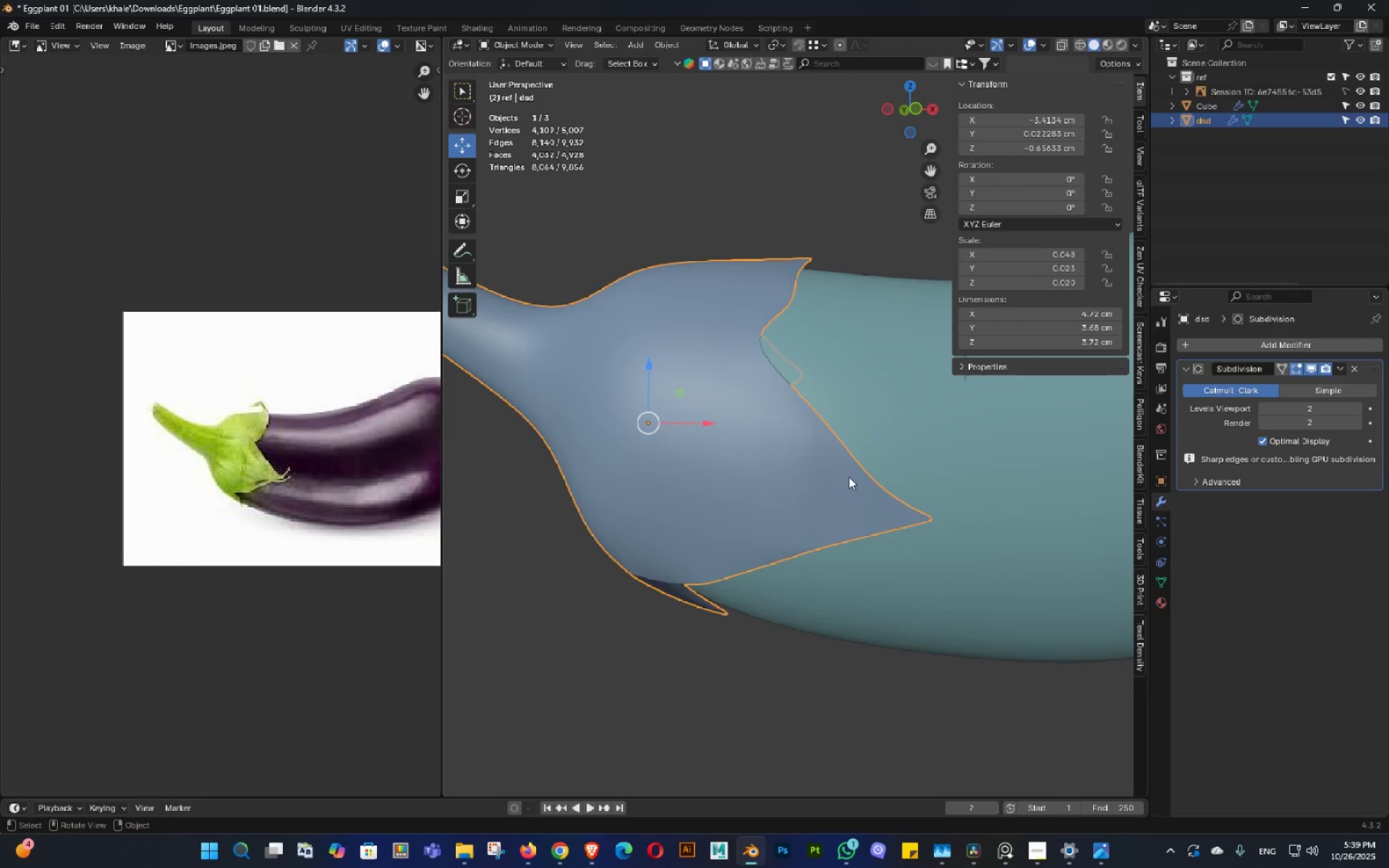 
key(Tab)
 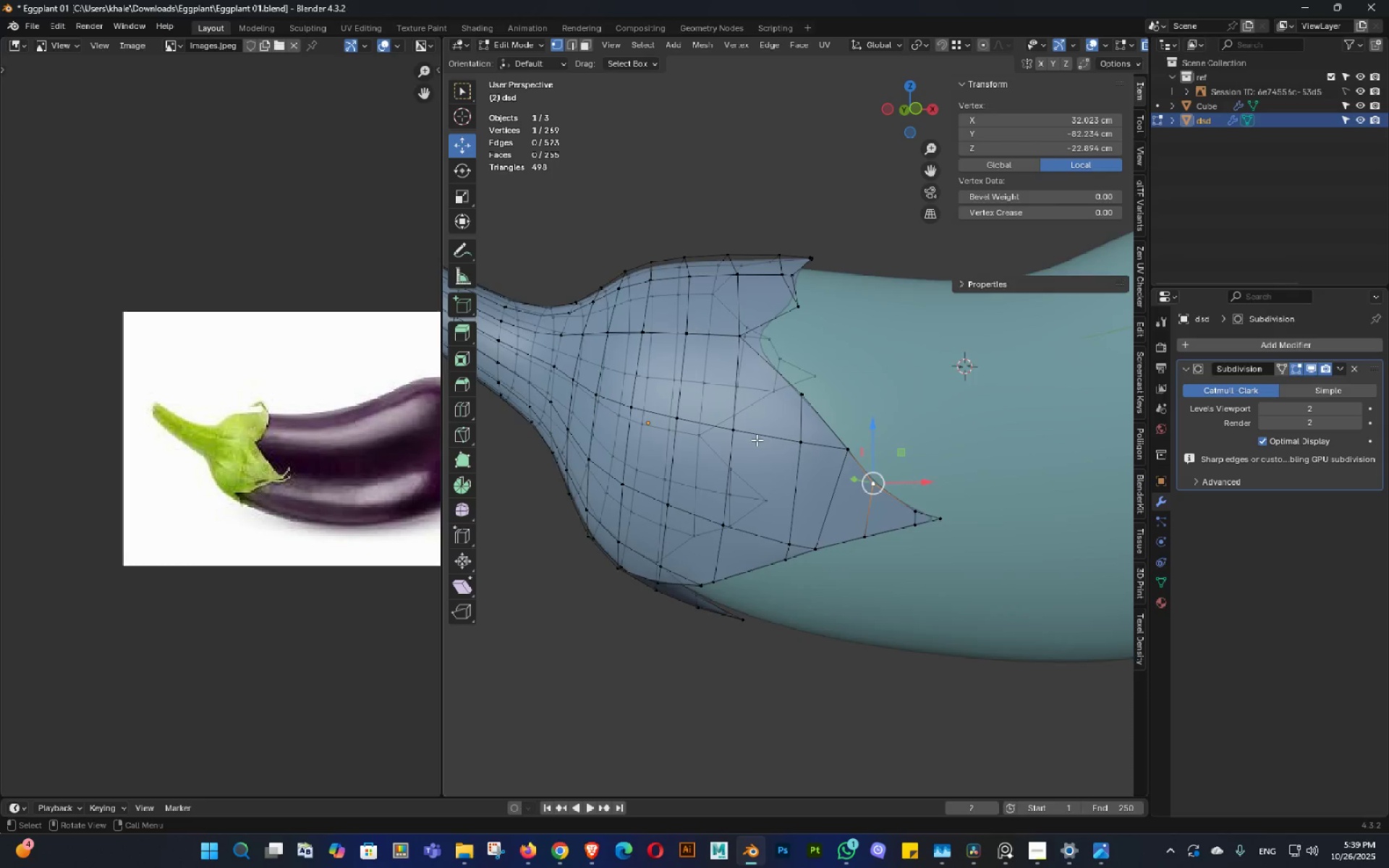 
scroll: coordinate [757, 434], scroll_direction: up, amount: 2.0
 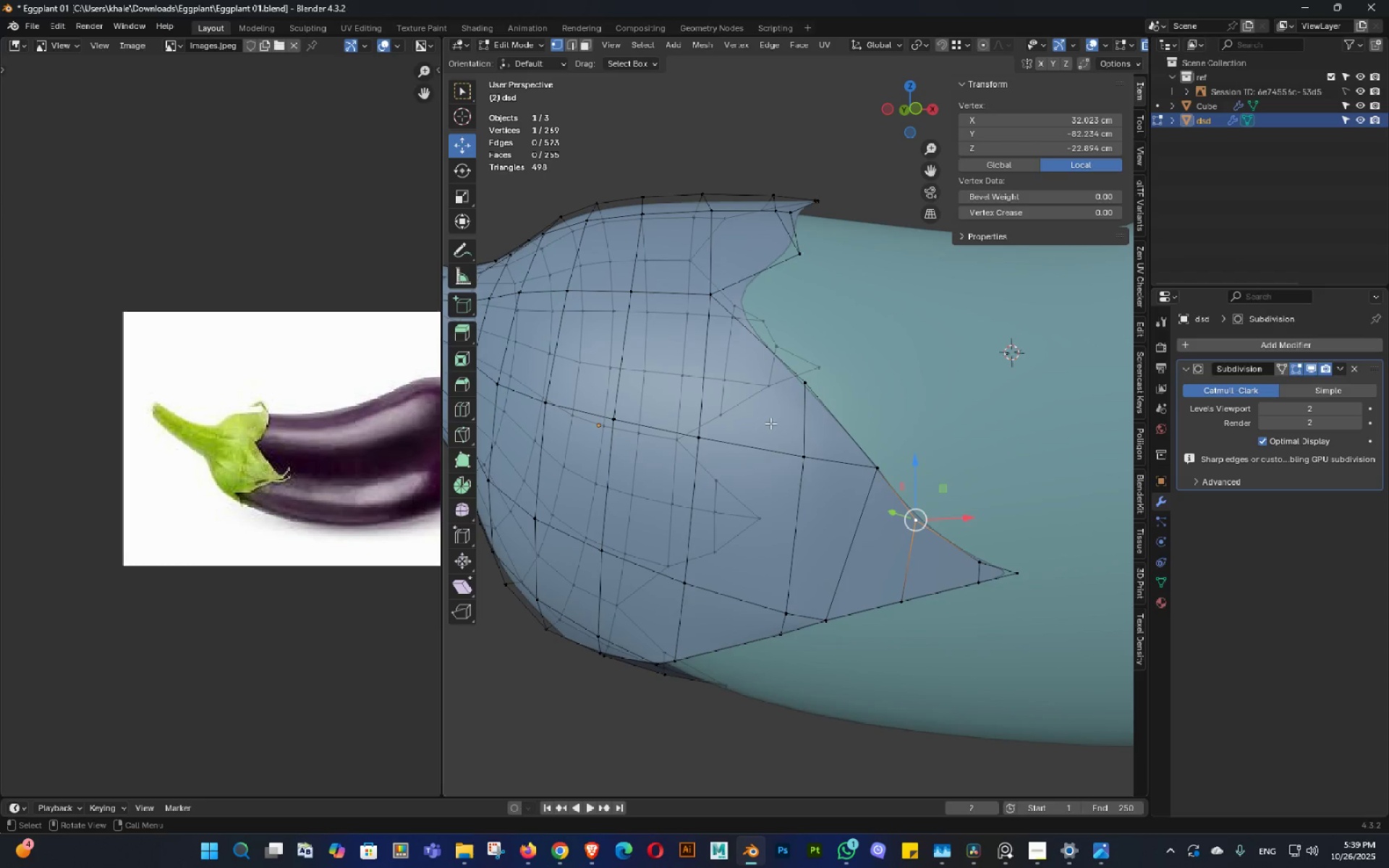 
key(Alt+AltLeft)
 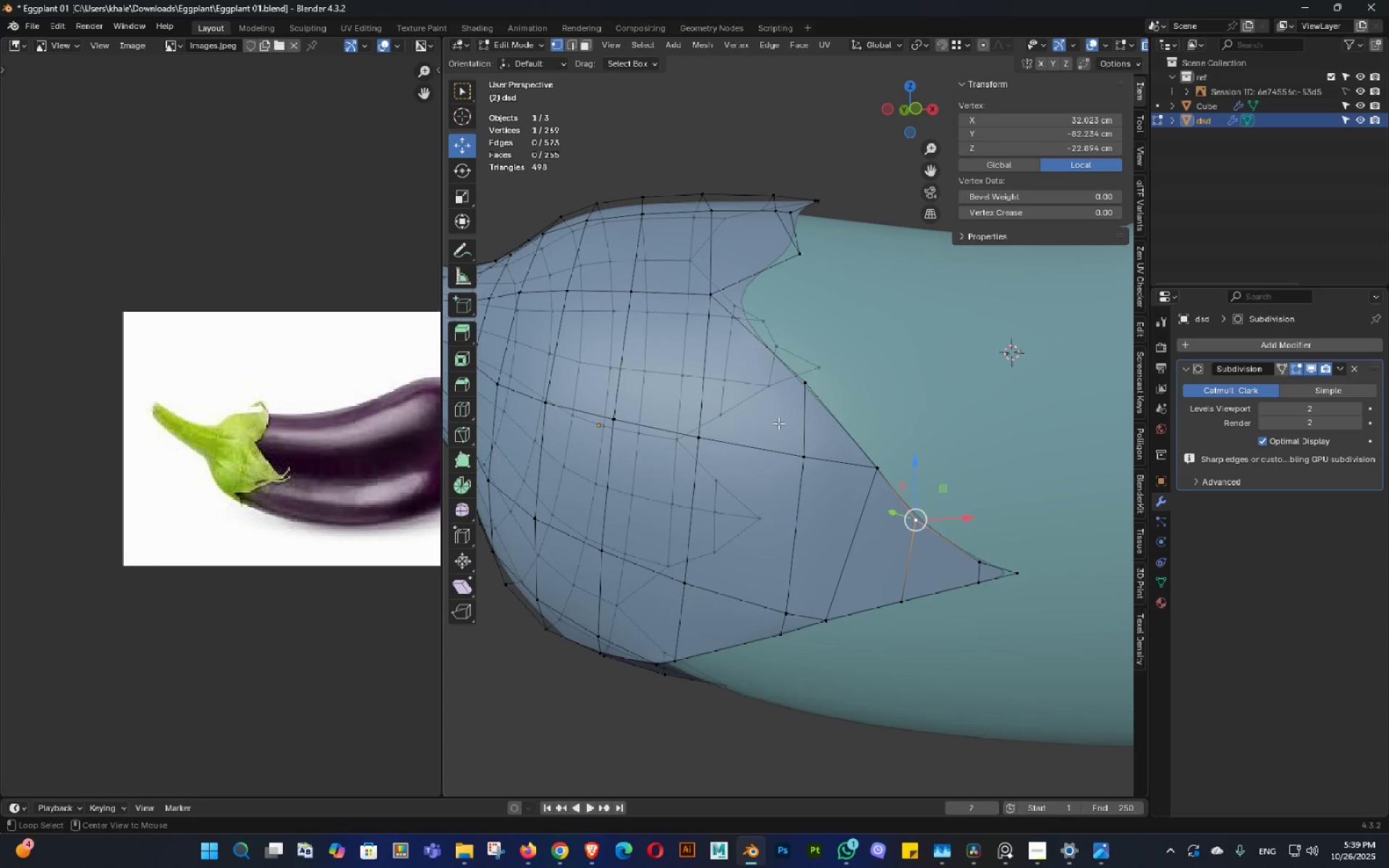 
key(Alt+Z)
 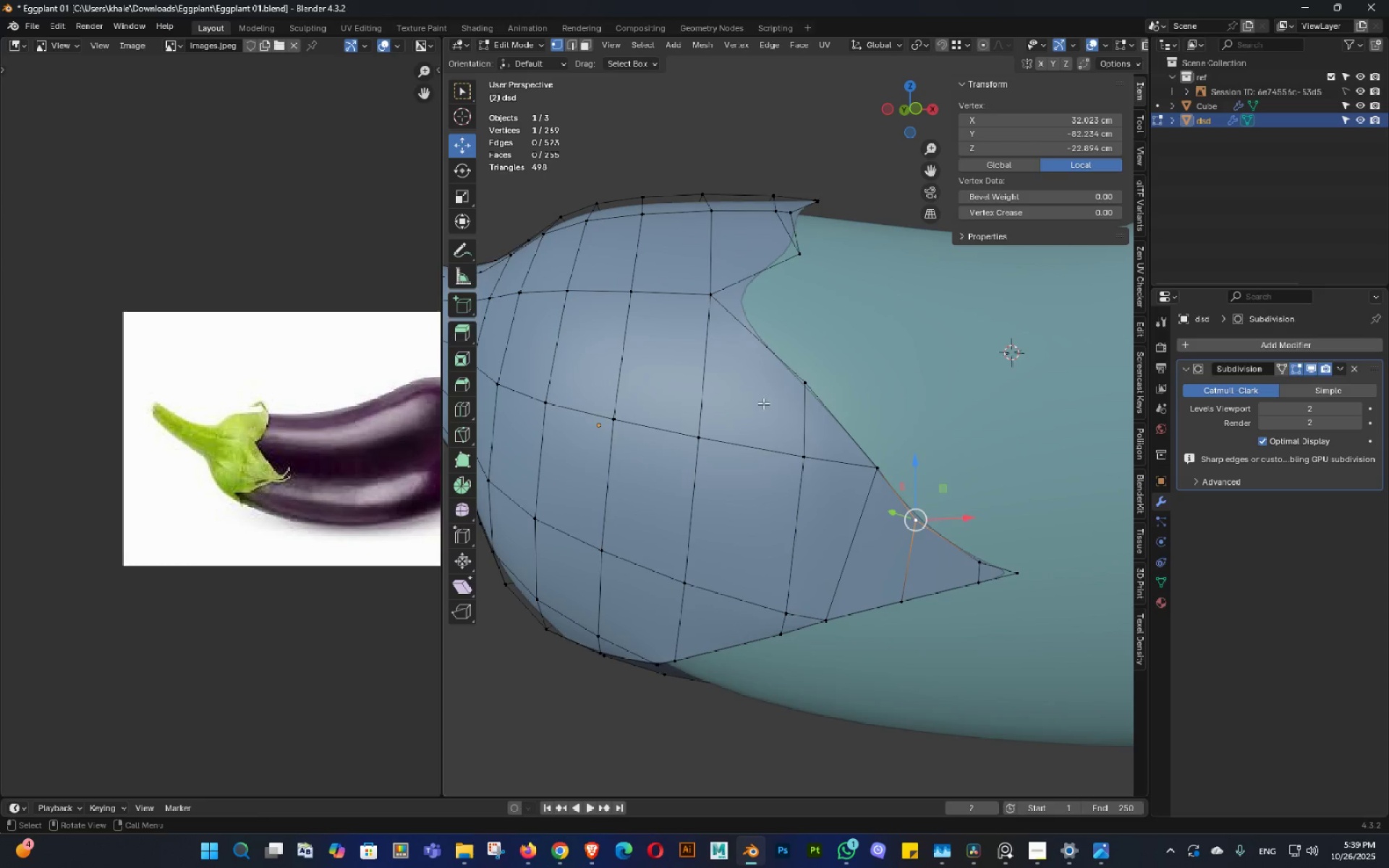 
hold_key(key=ShiftLeft, duration=0.3)
 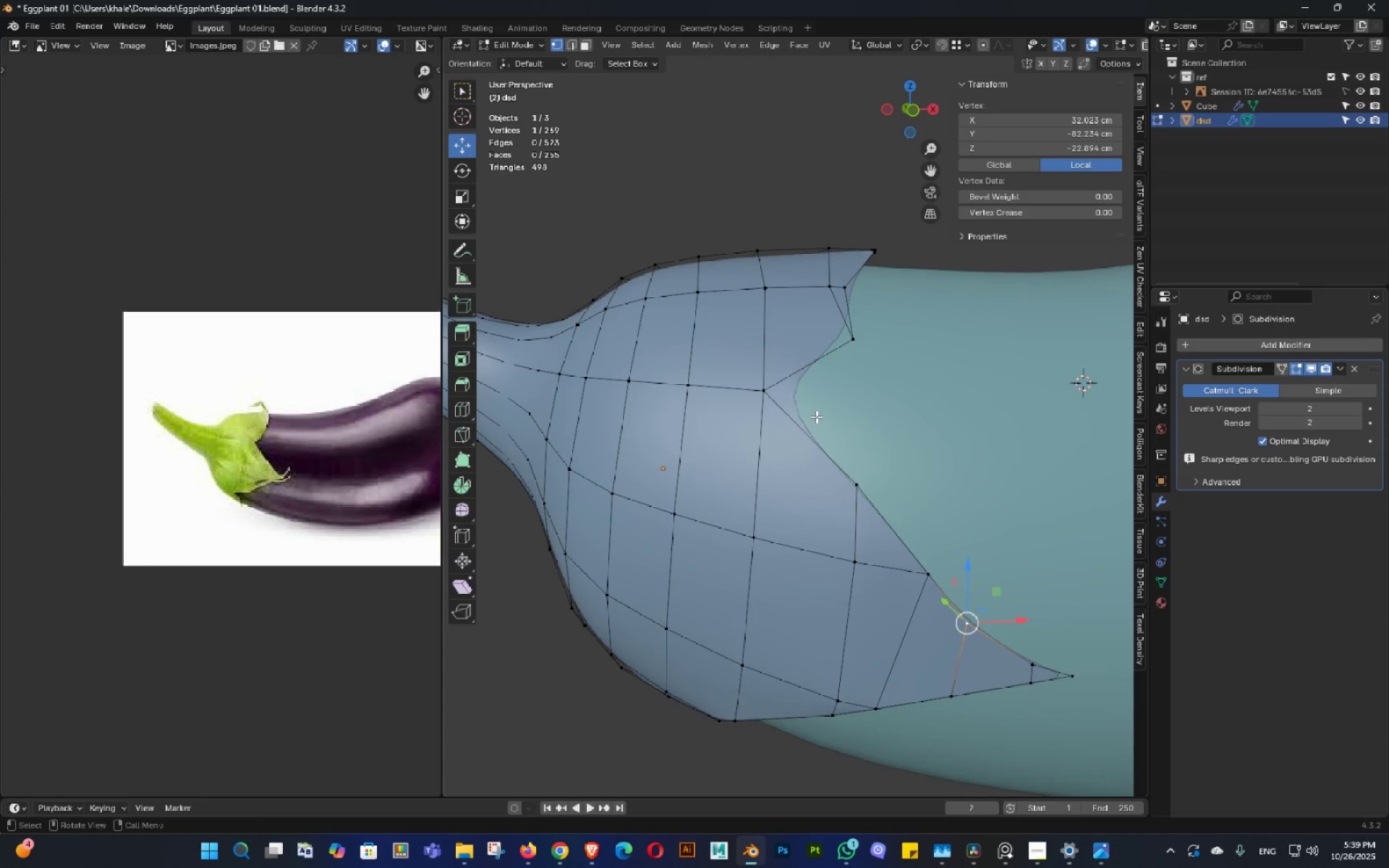 
scroll: coordinate [814, 404], scroll_direction: up, amount: 1.0
 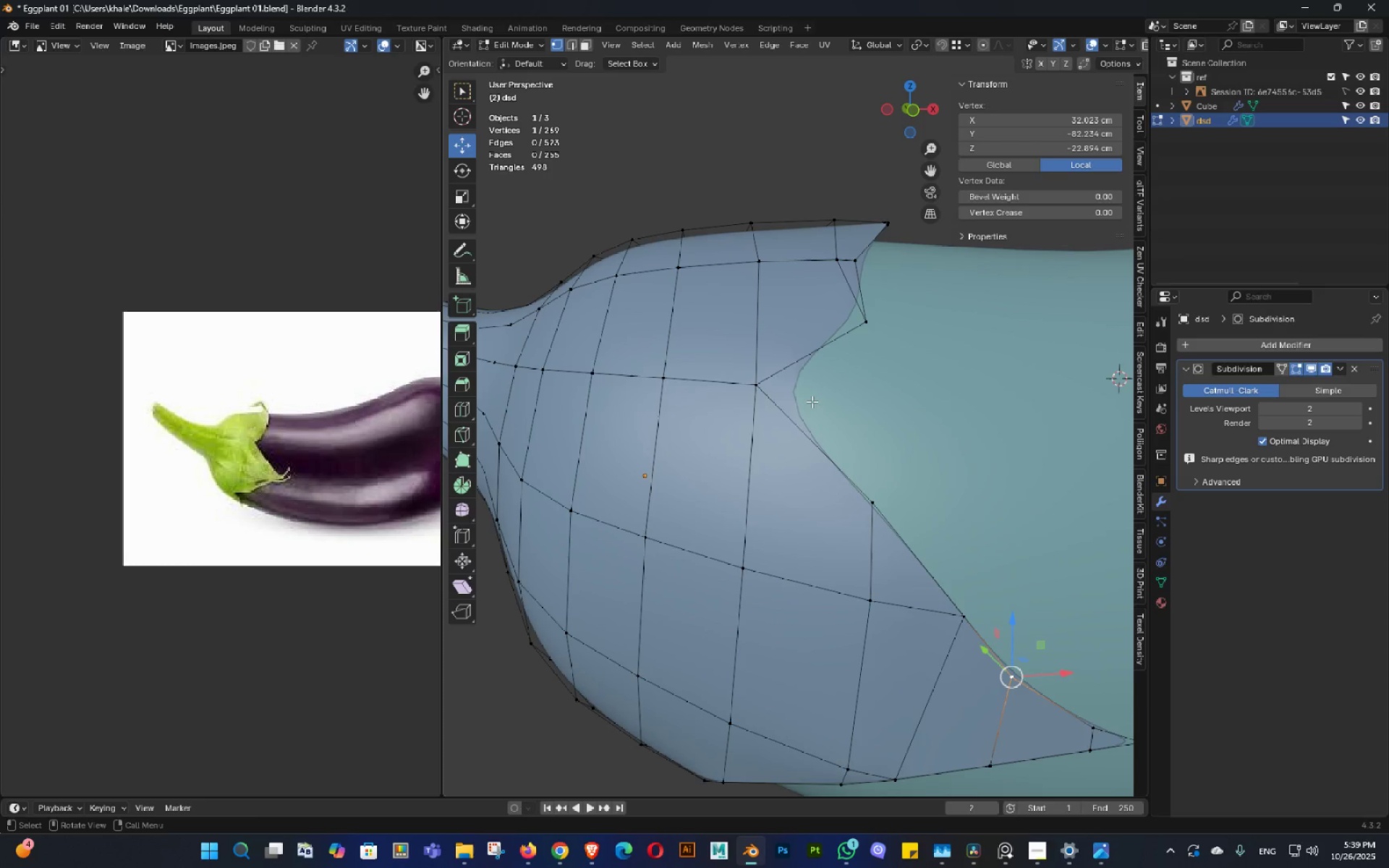 
key(Shift+ShiftLeft)
 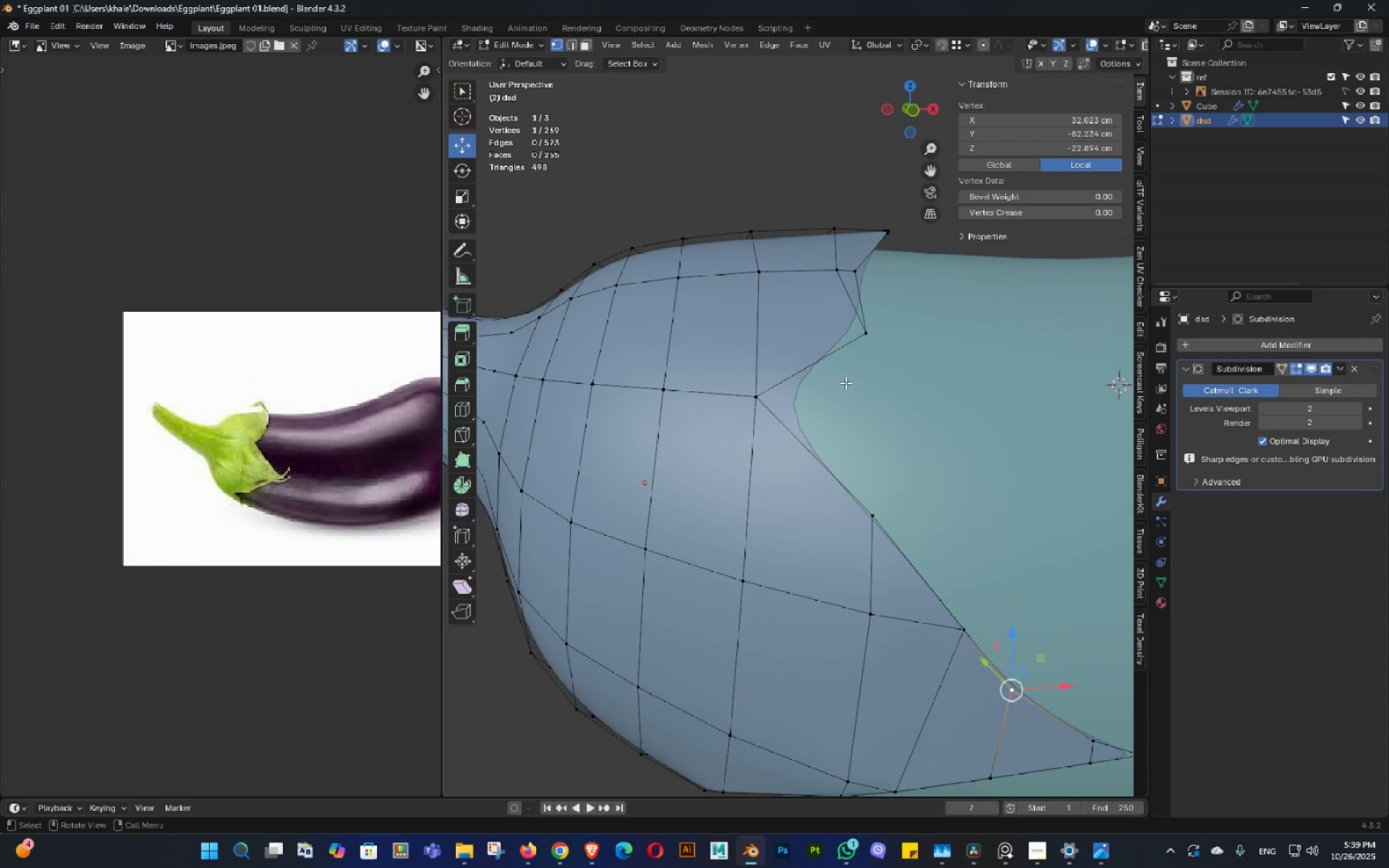 
key(Shift+ShiftLeft)
 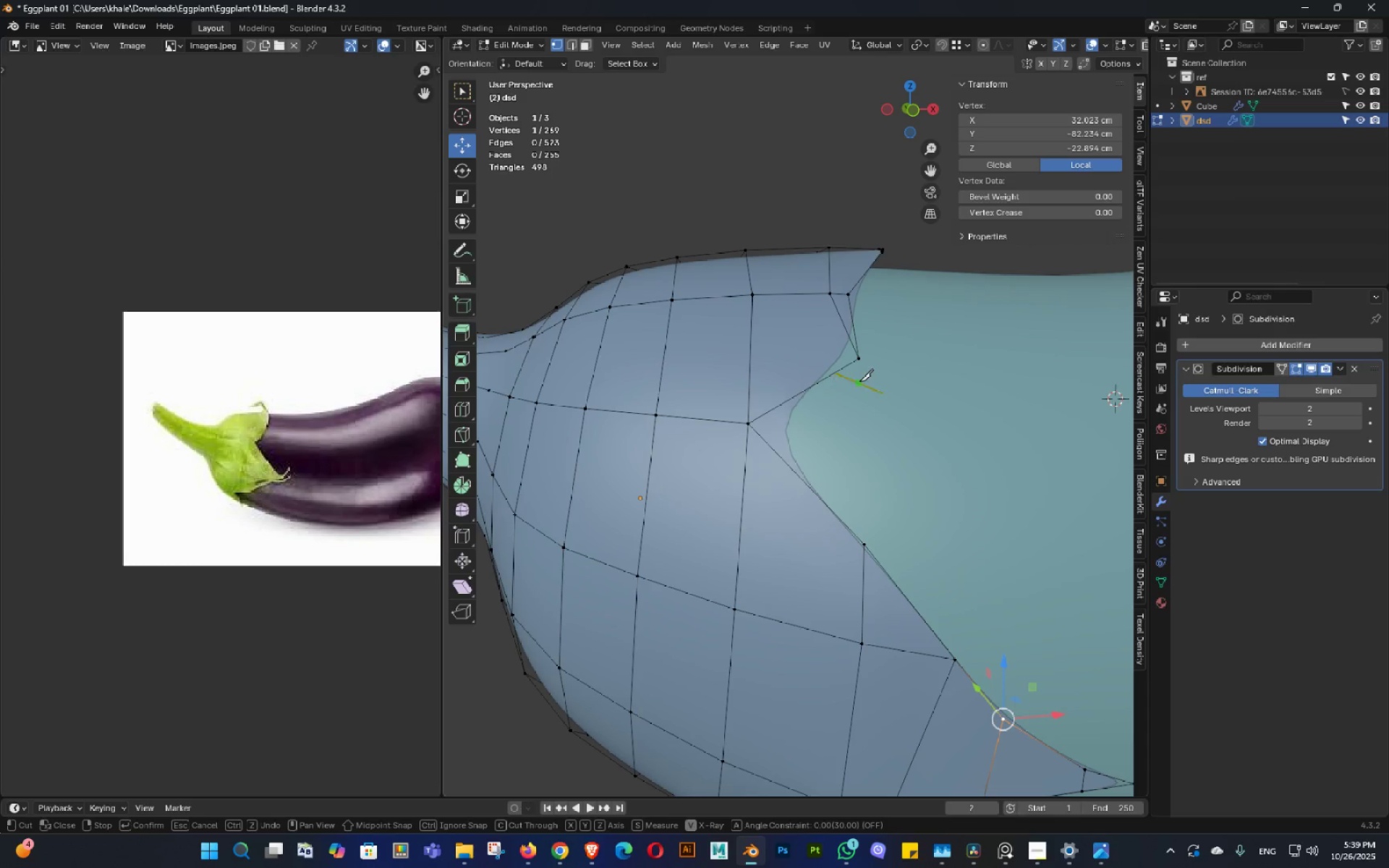 
left_click_drag(start_coordinate=[838, 370], to_coordinate=[811, 376])
 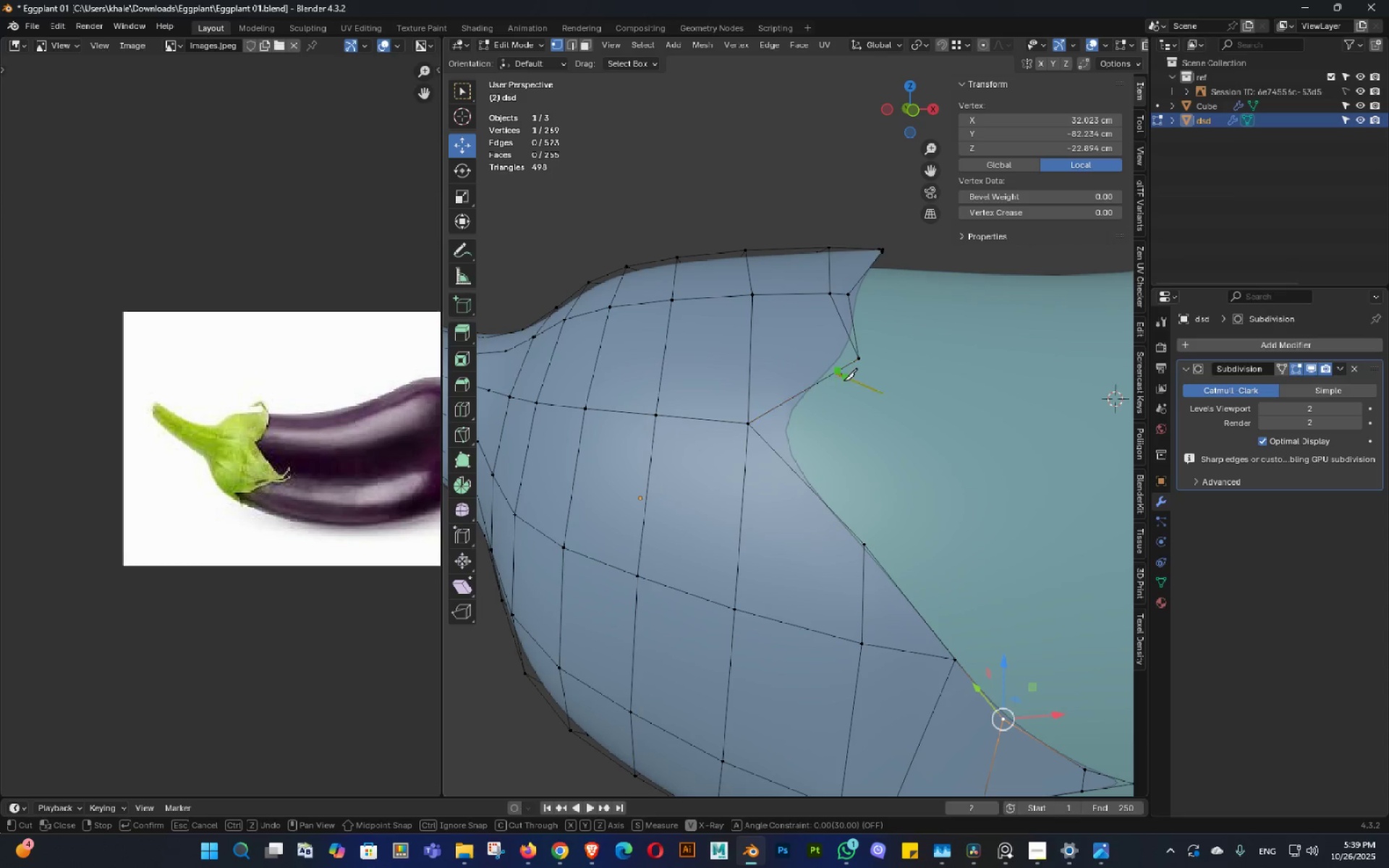 
key(Control+ControlLeft)
 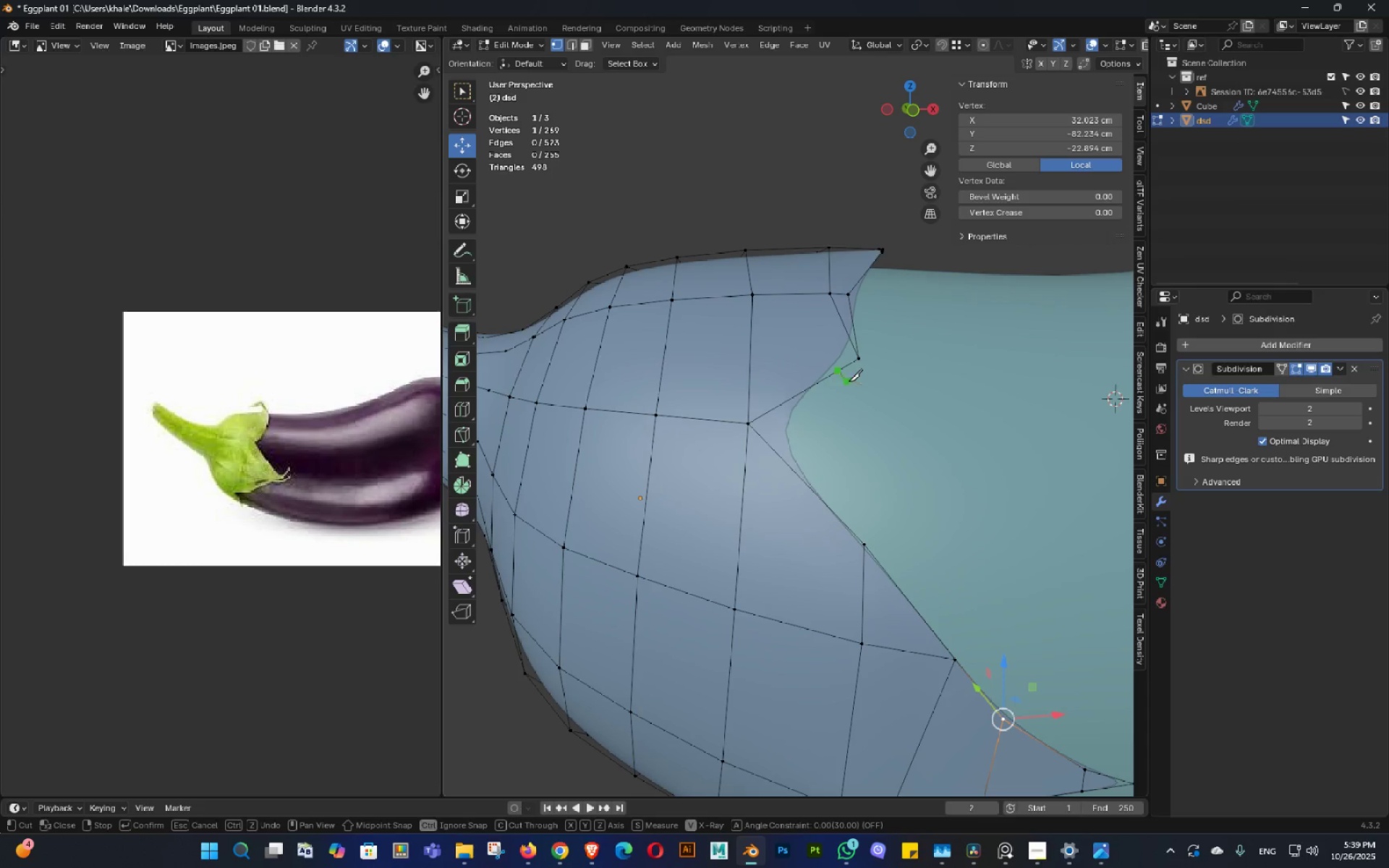 
key(Control+Z)
 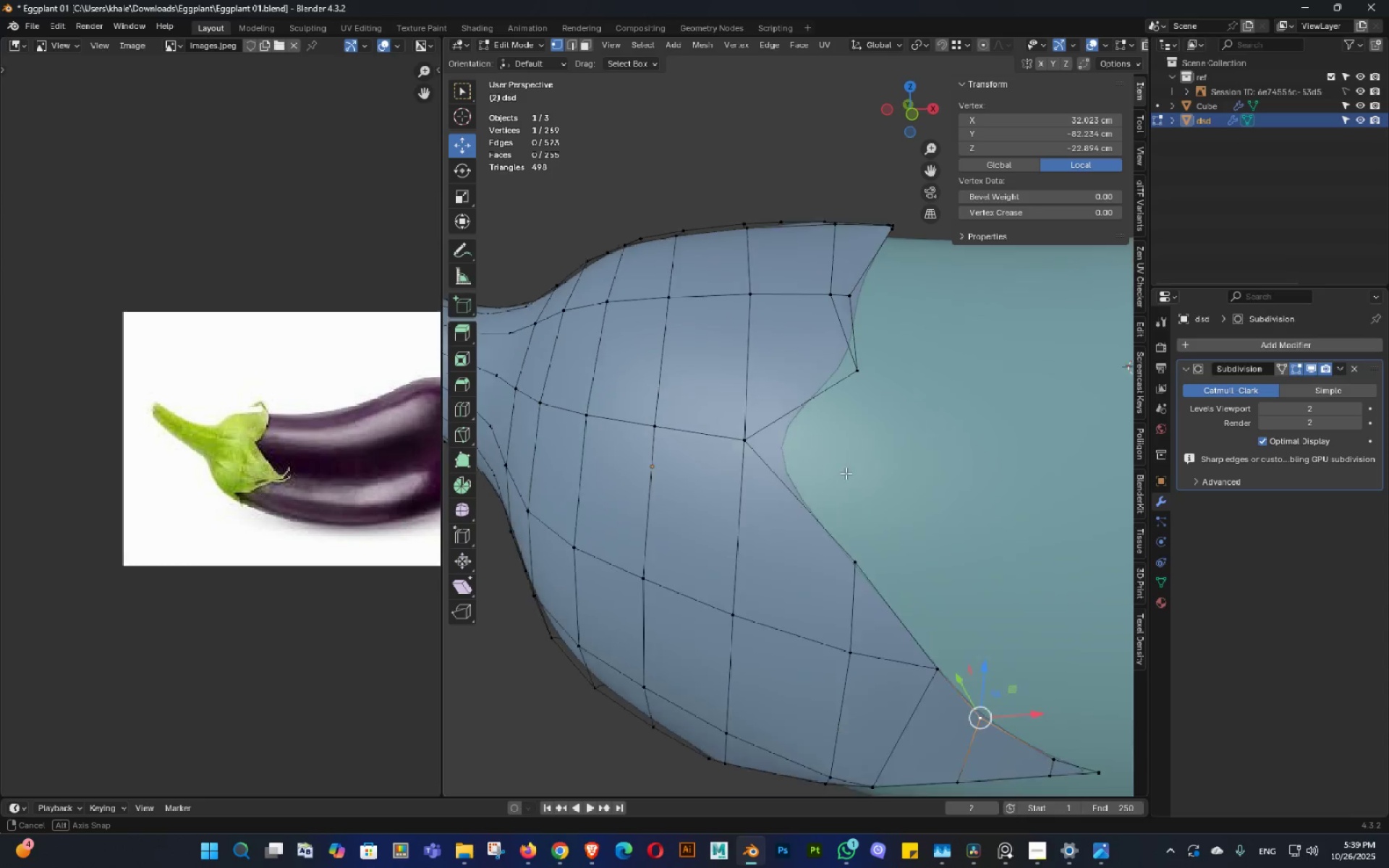 
double_click([846, 473])
 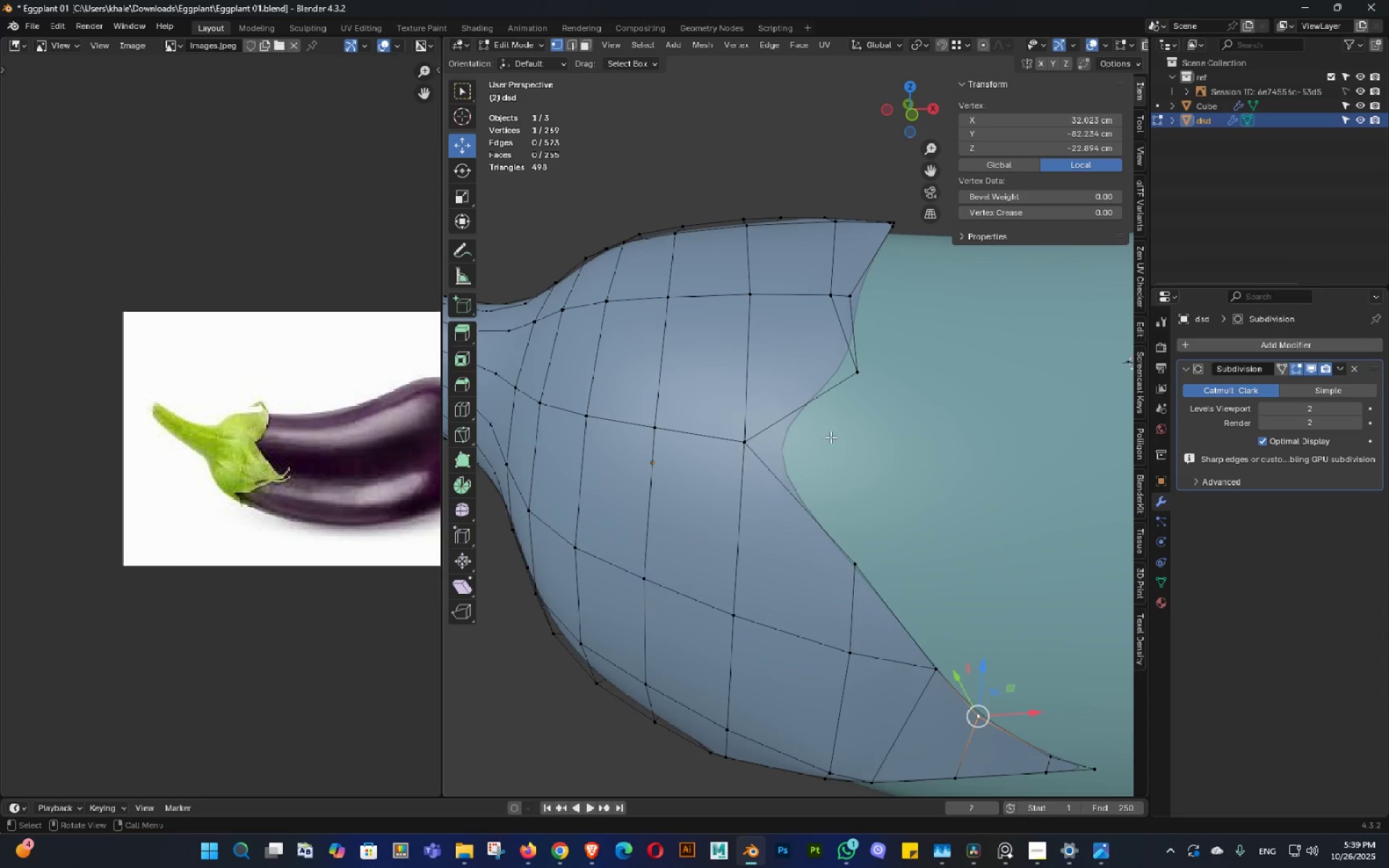 
type(1k)
 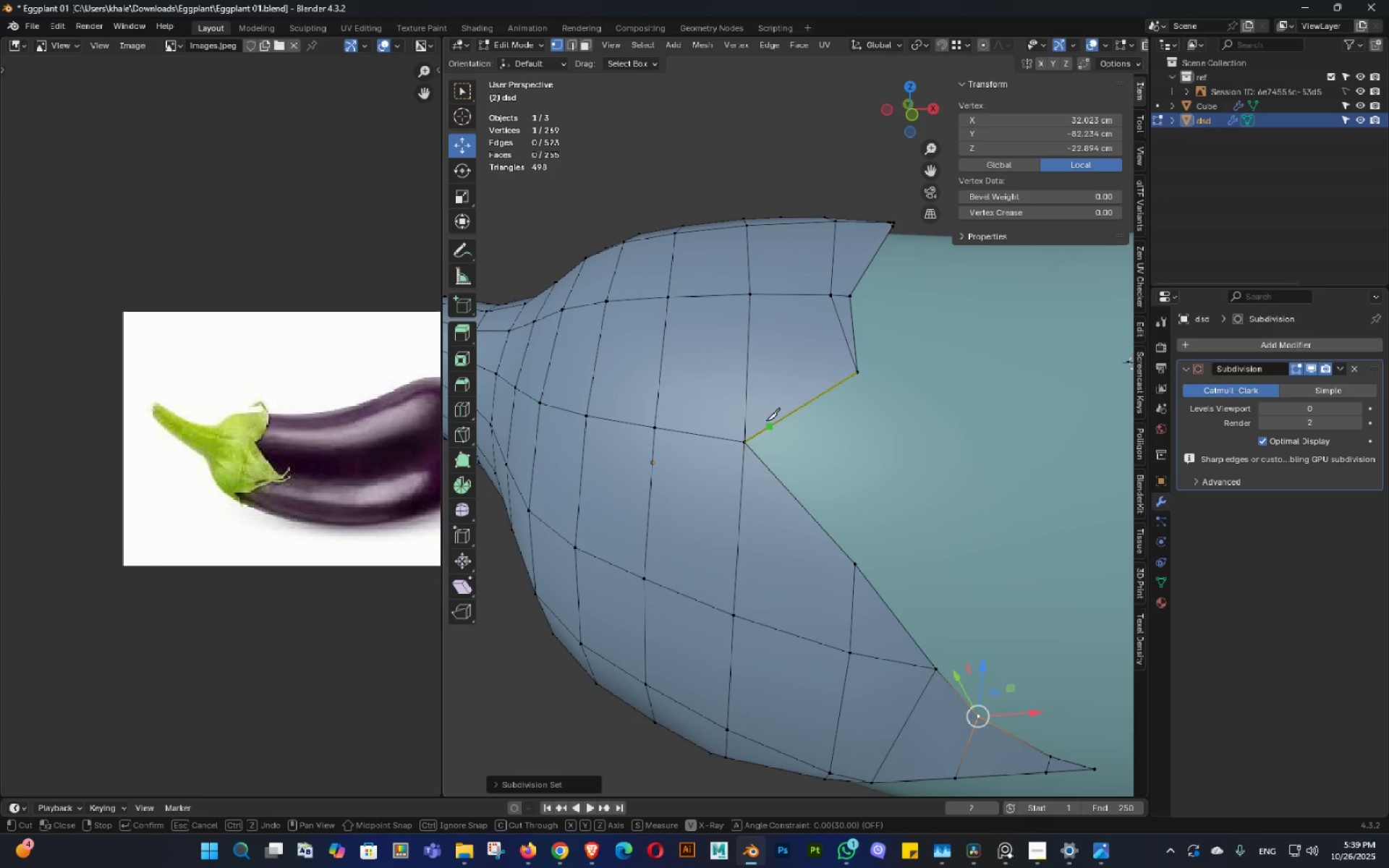 
left_click([768, 423])
 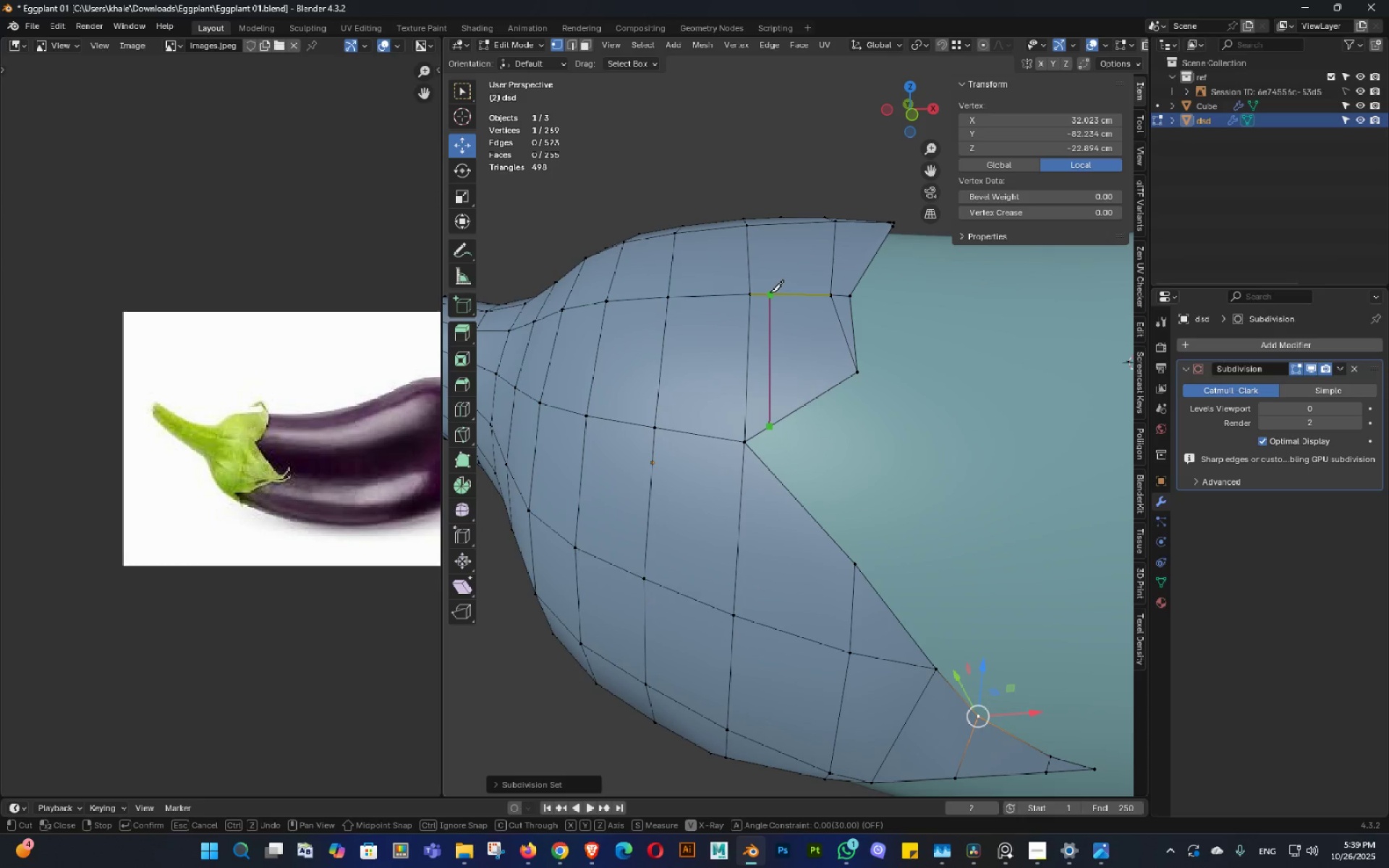 
left_click([770, 292])
 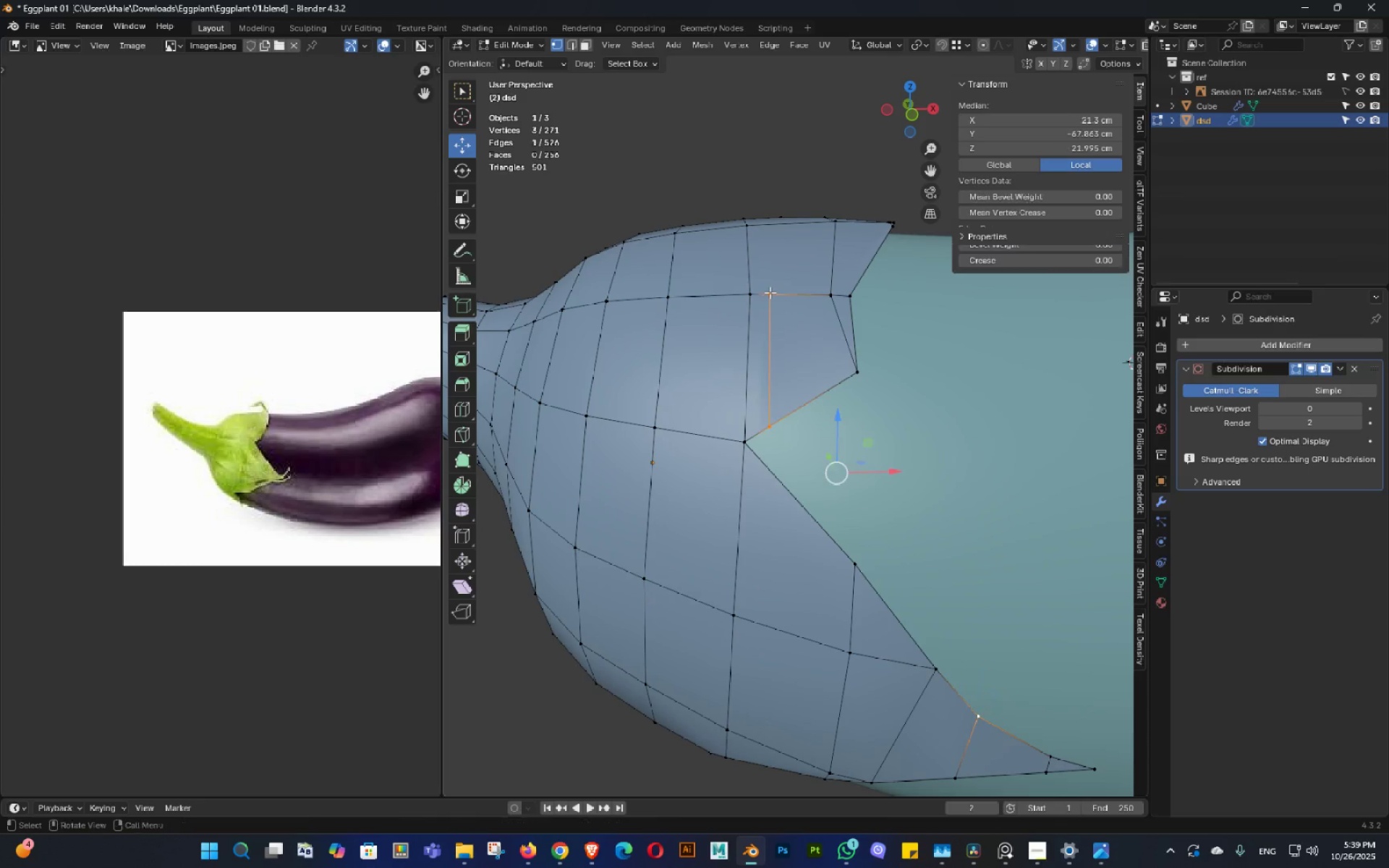 
key(NumpadEnter)
 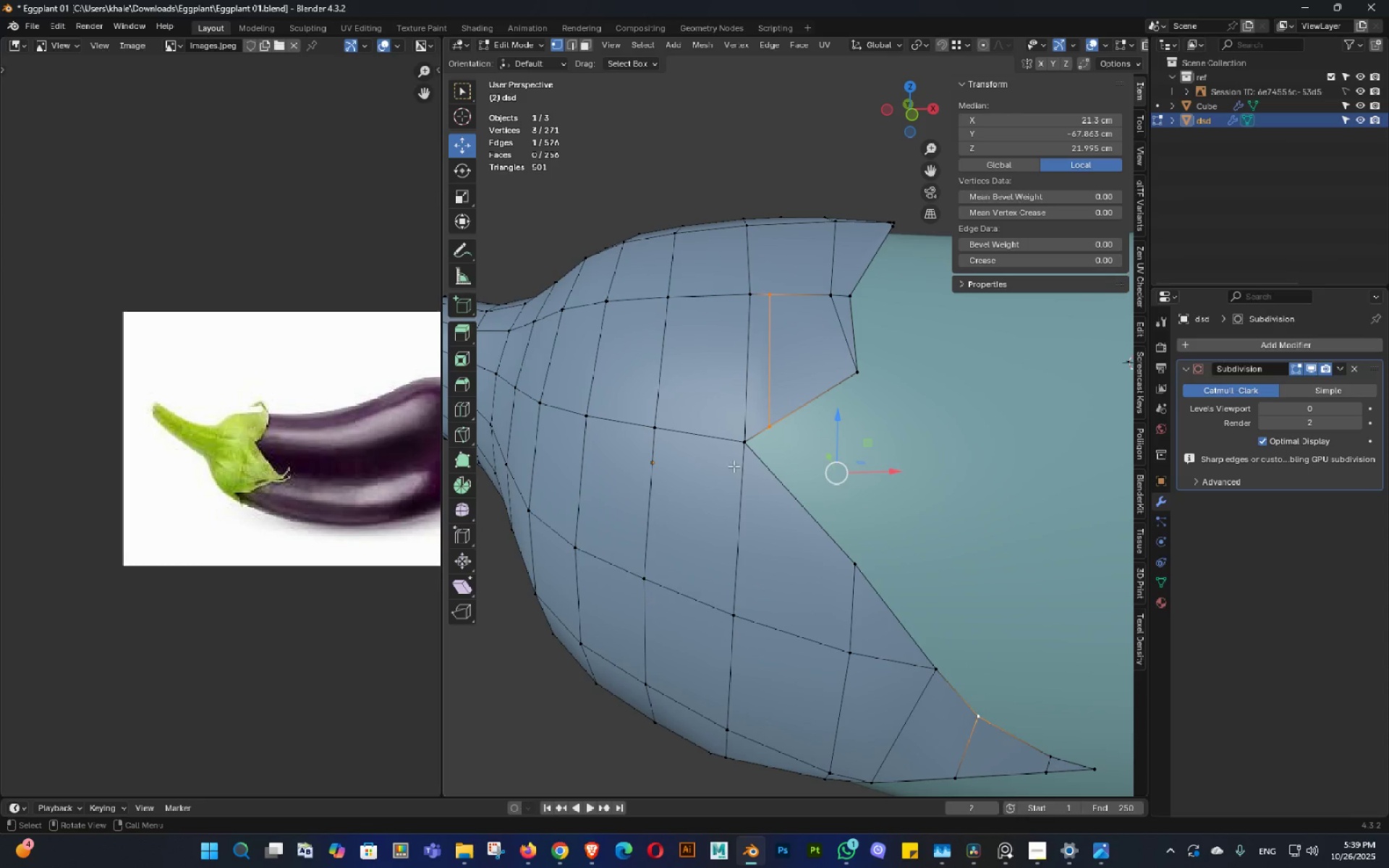 
key(K)
 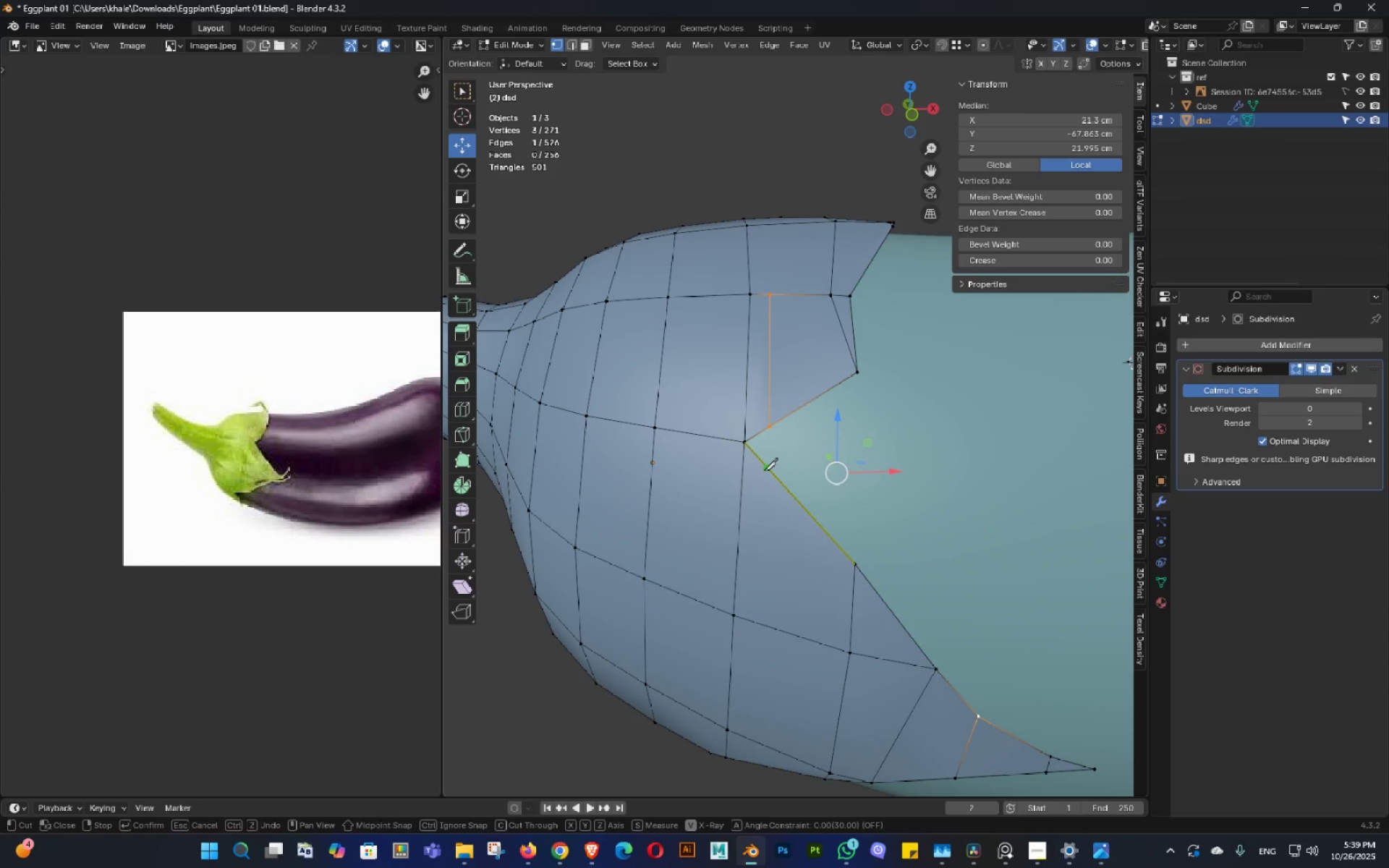 
left_click([764, 470])
 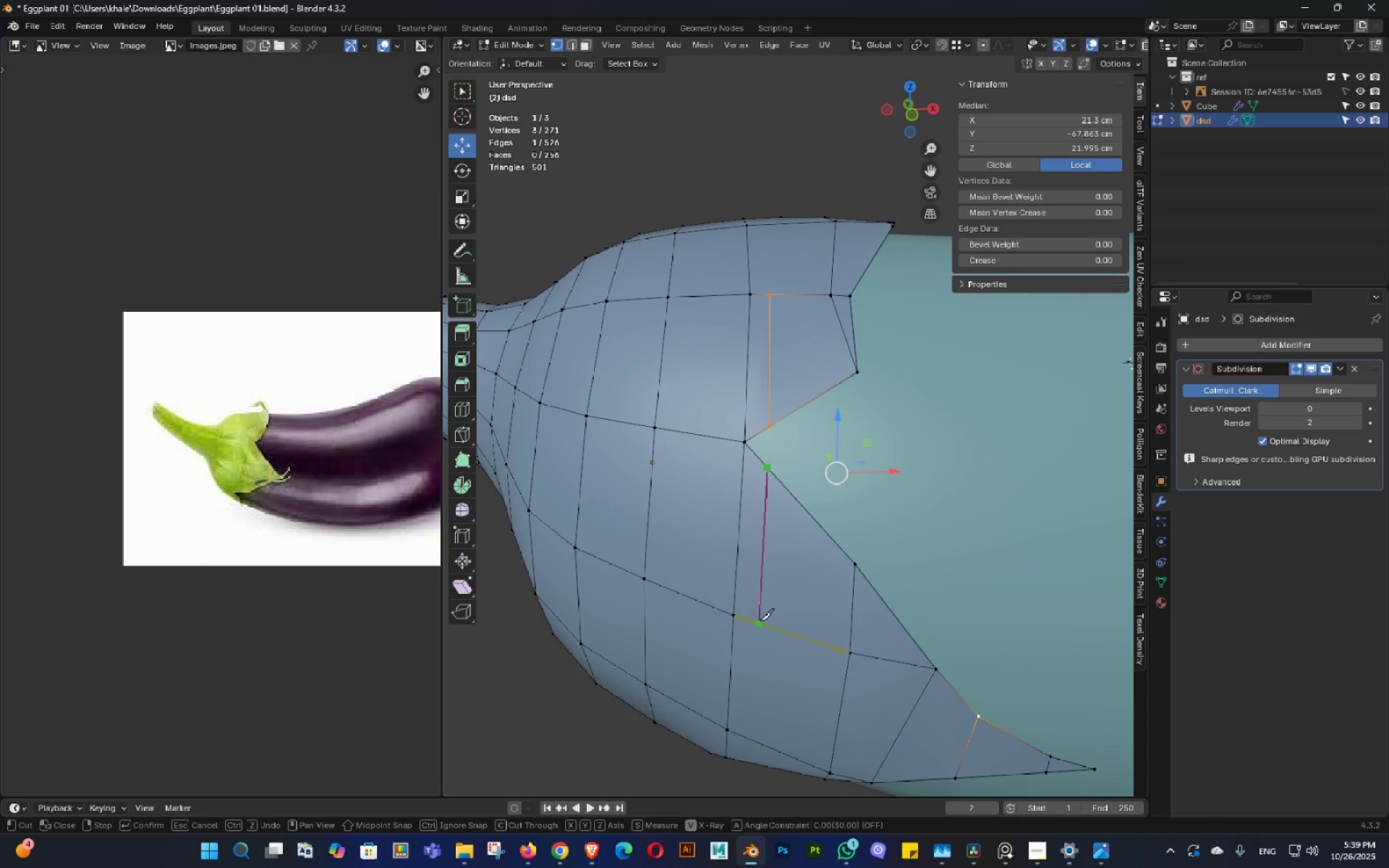 
left_click([760, 621])
 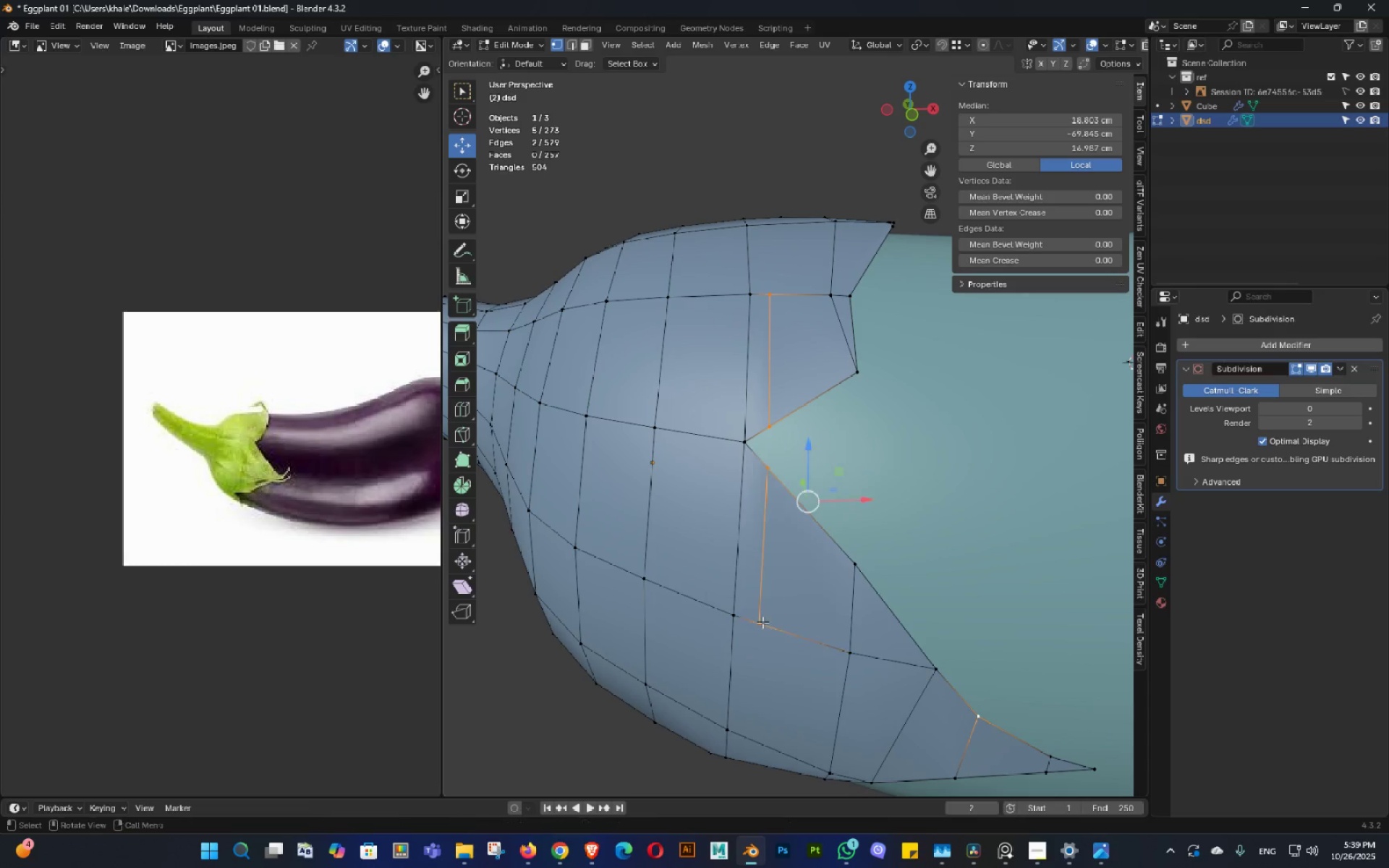 
key(NumpadEnter)
type(3gg)
 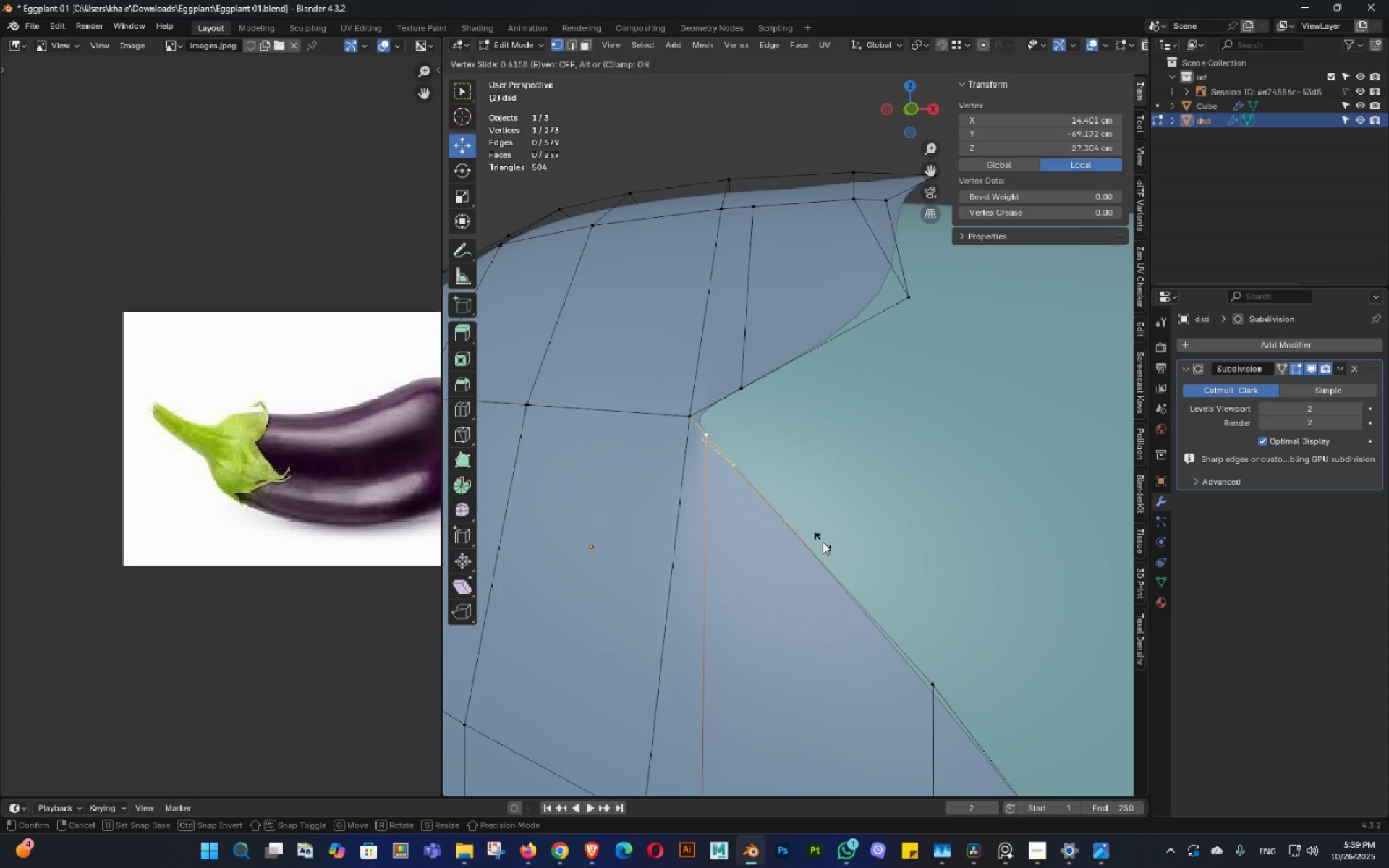 
scroll: coordinate [753, 509], scroll_direction: up, amount: 3.0
 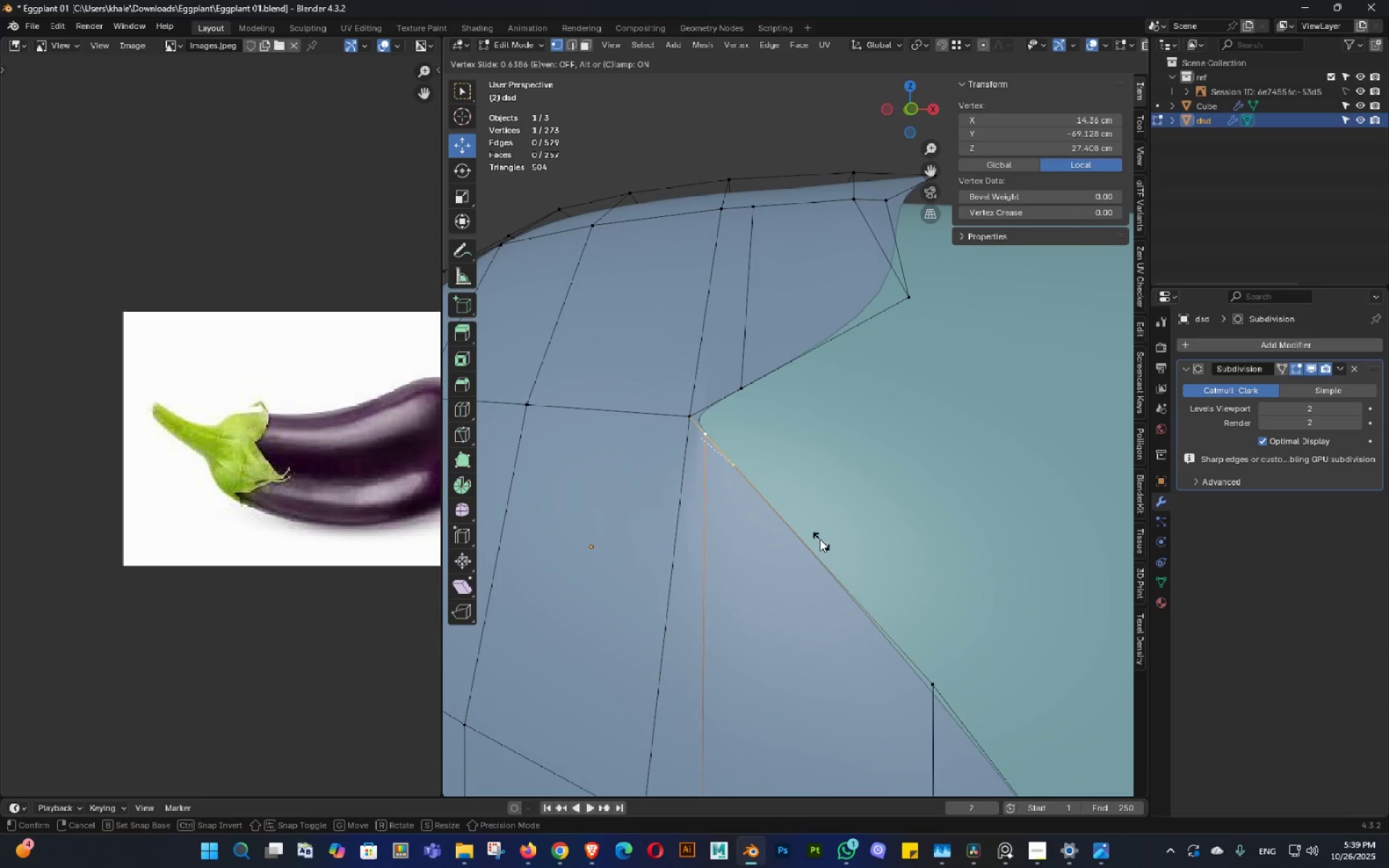 
left_click([749, 386])
 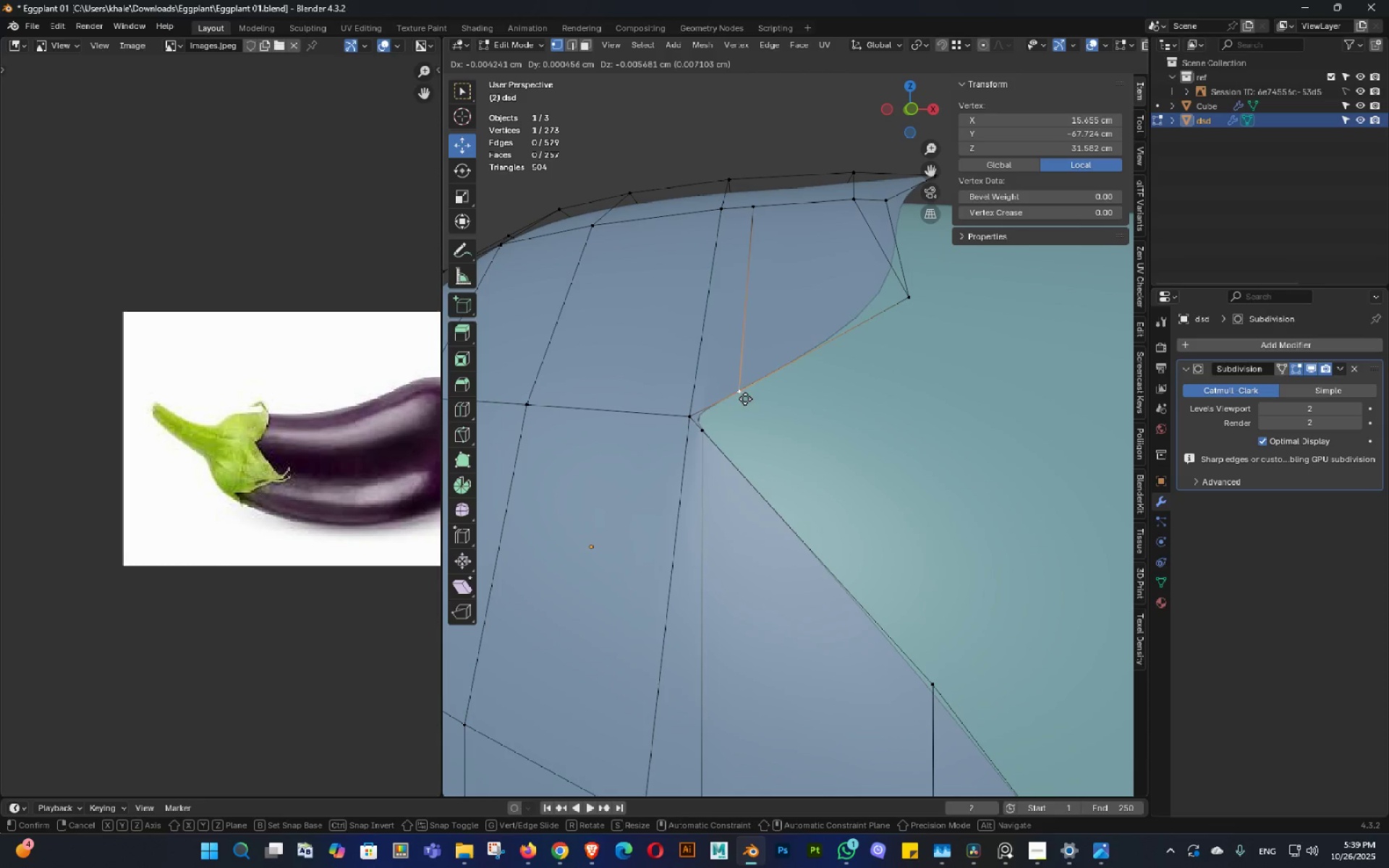 
type(gg)
 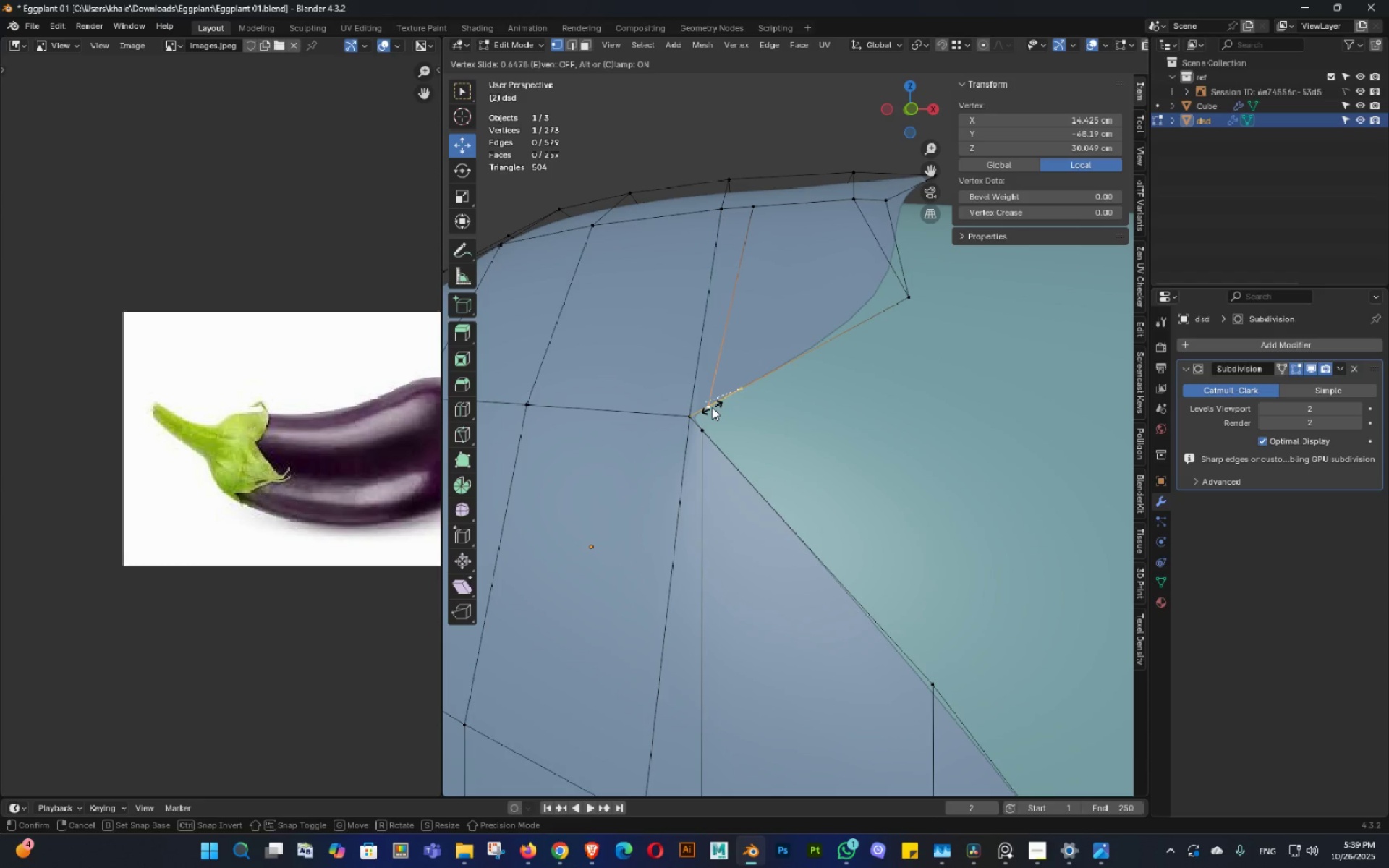 
left_click([712, 407])
 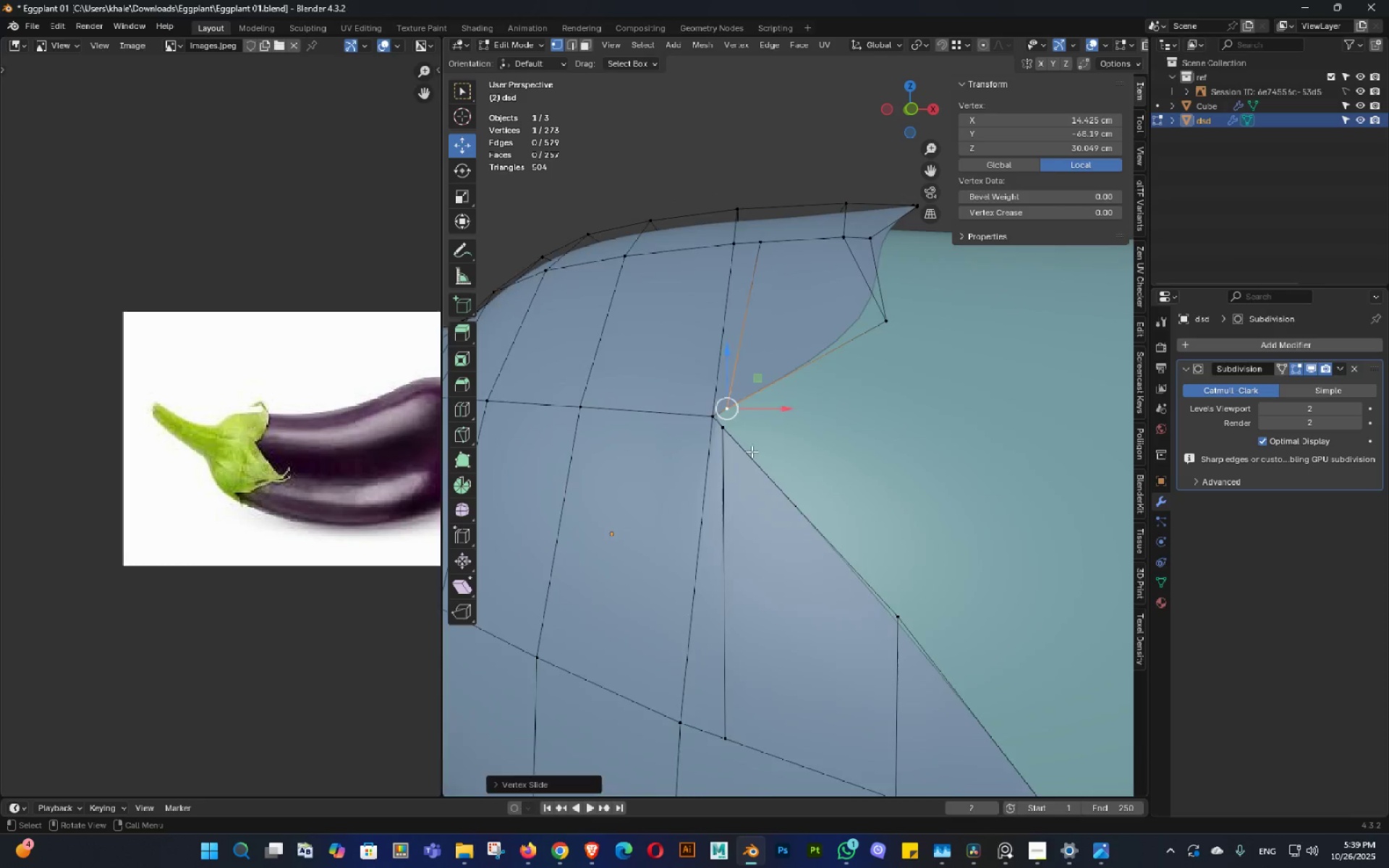 
scroll: coordinate [773, 524], scroll_direction: down, amount: 4.0
 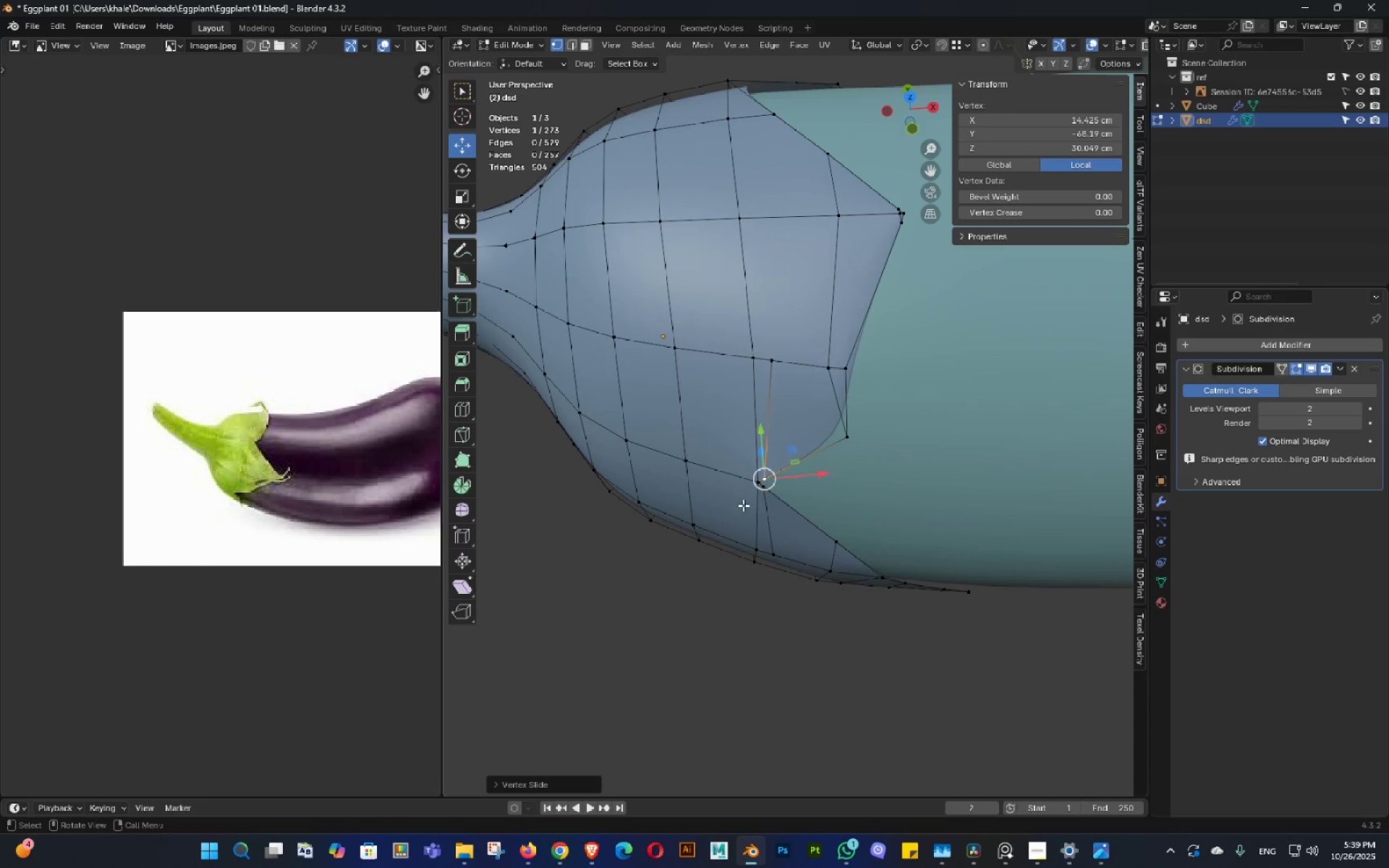 
hold_key(key=ShiftLeft, duration=0.31)
 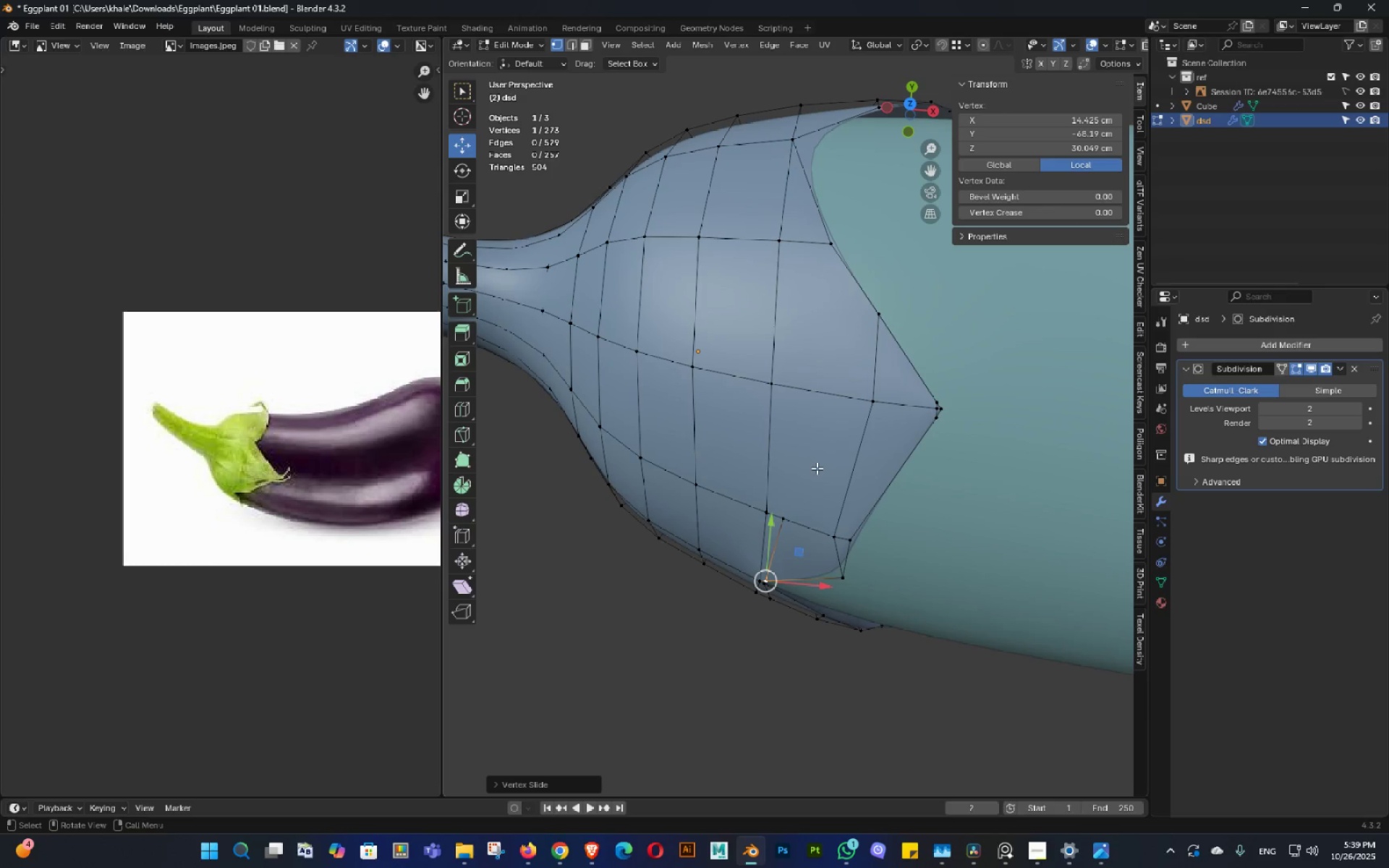 
key(Shift+ShiftLeft)
 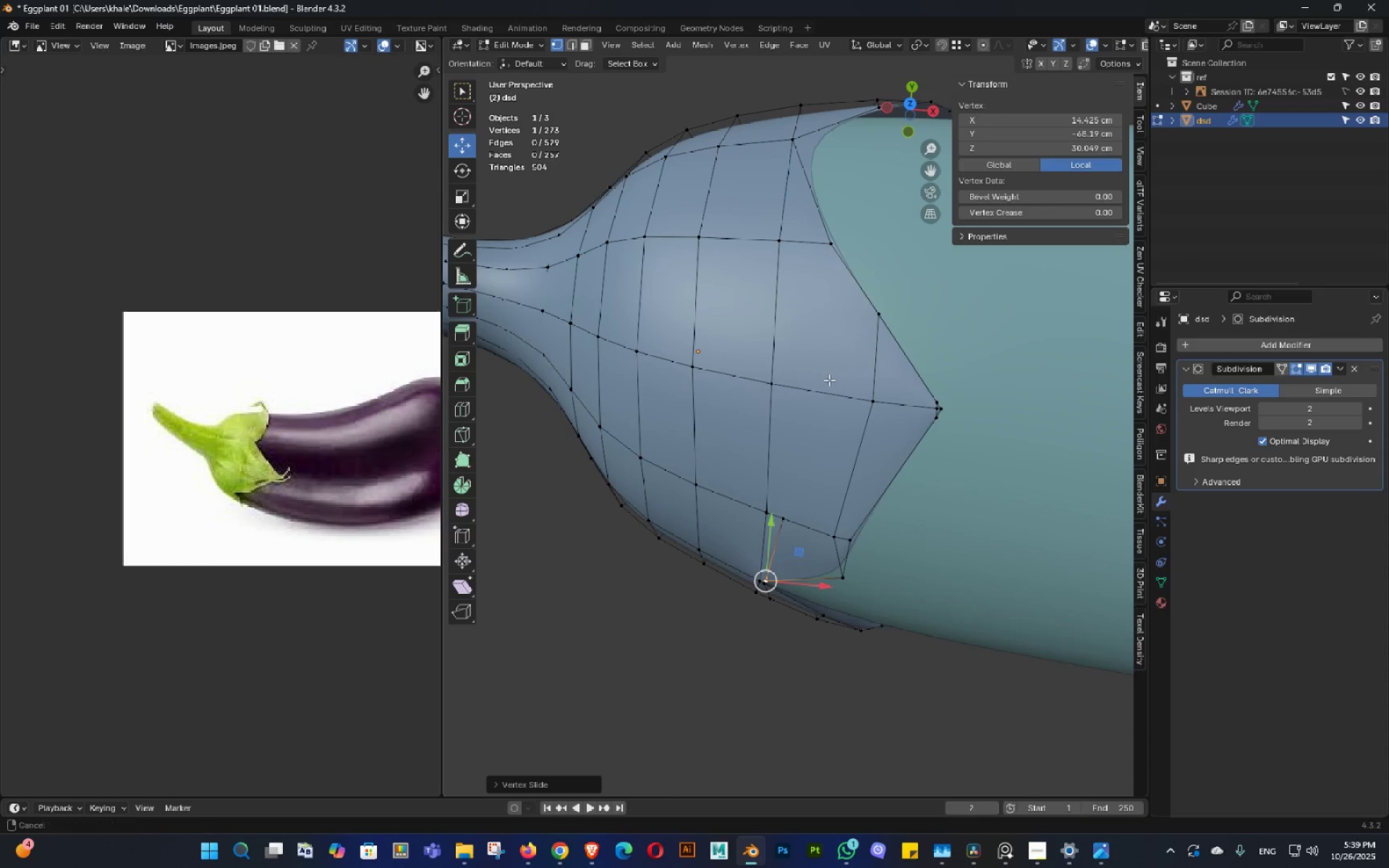 
double_click([831, 391])
 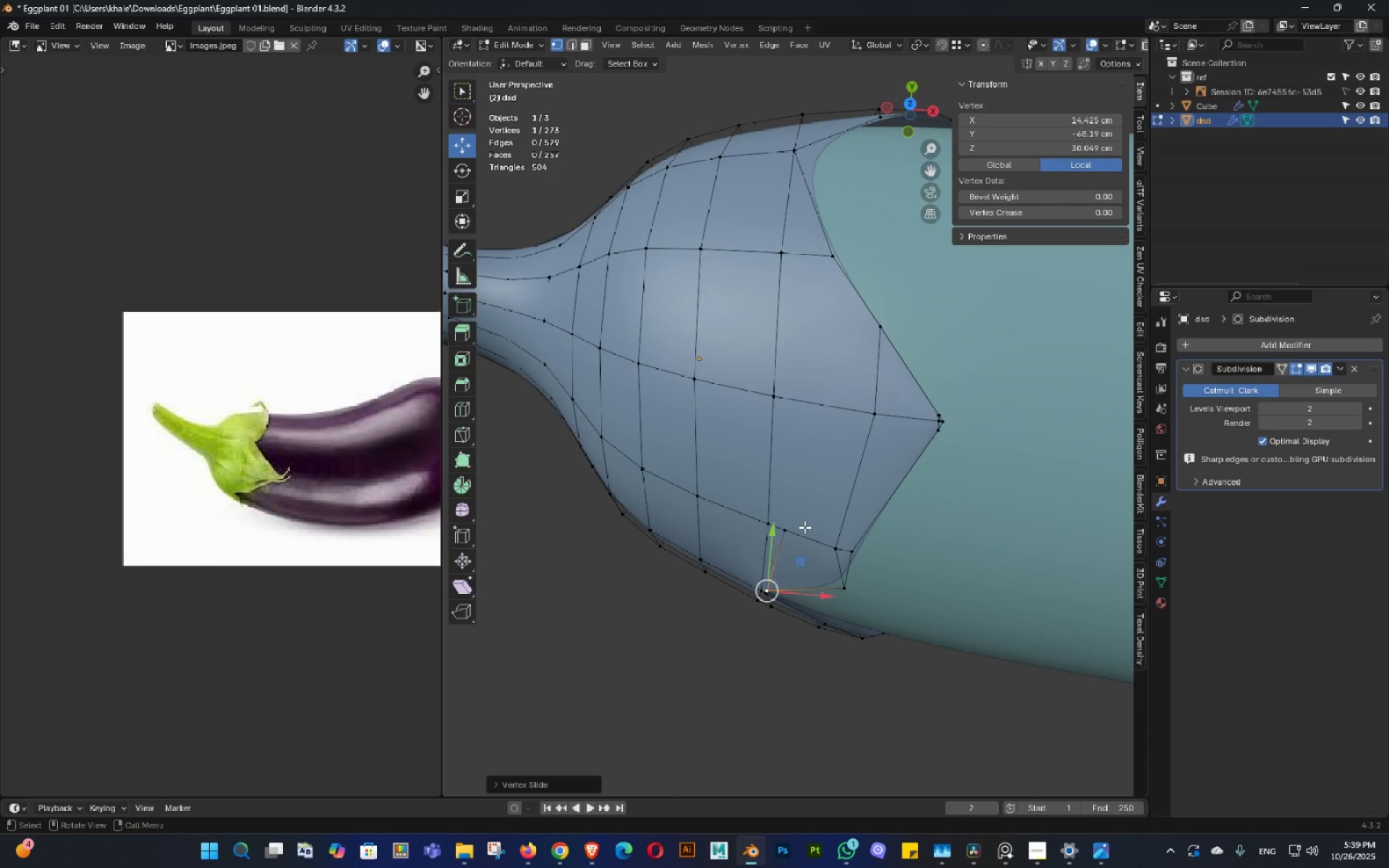 
left_click([799, 529])
 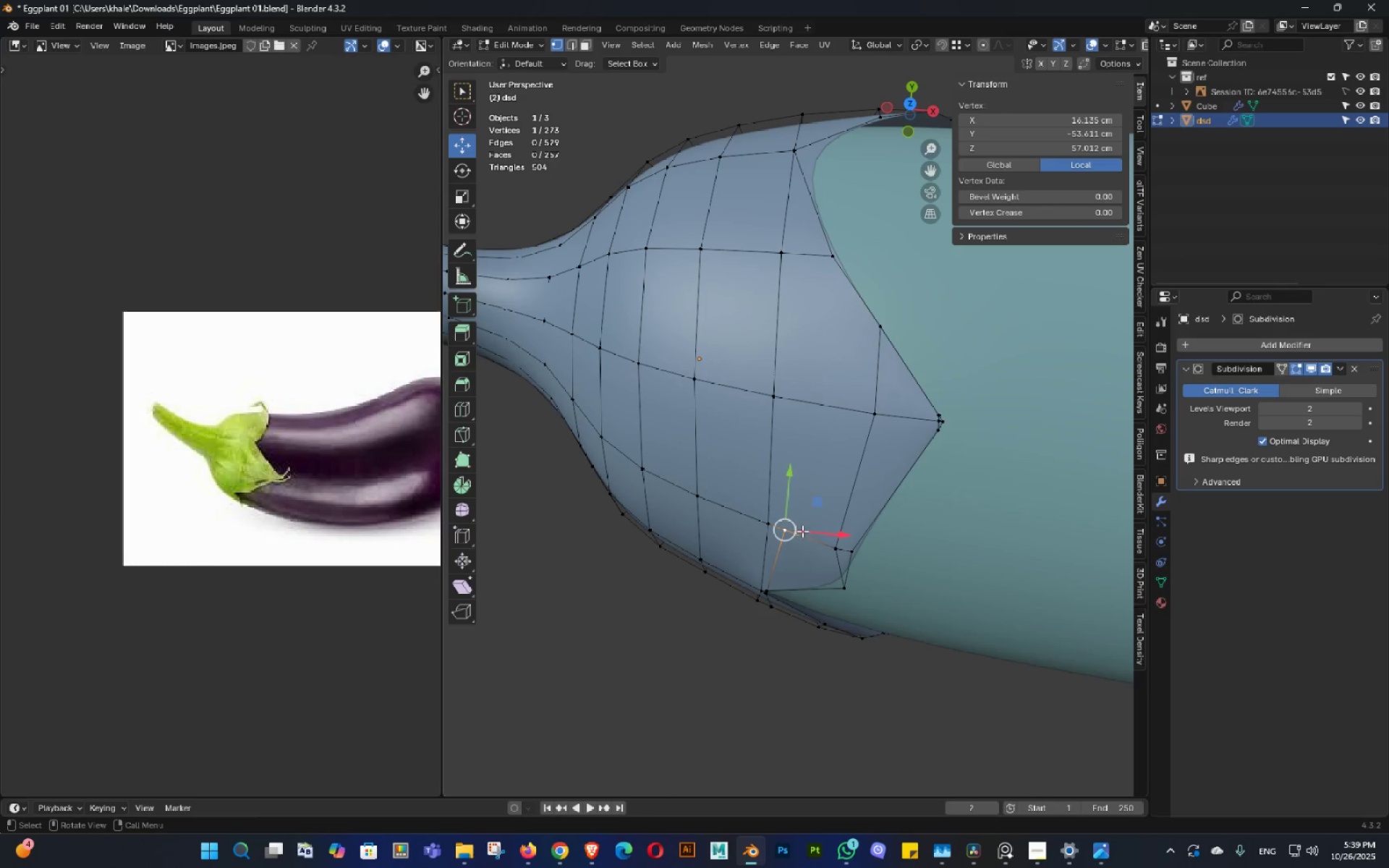 
key(K)
 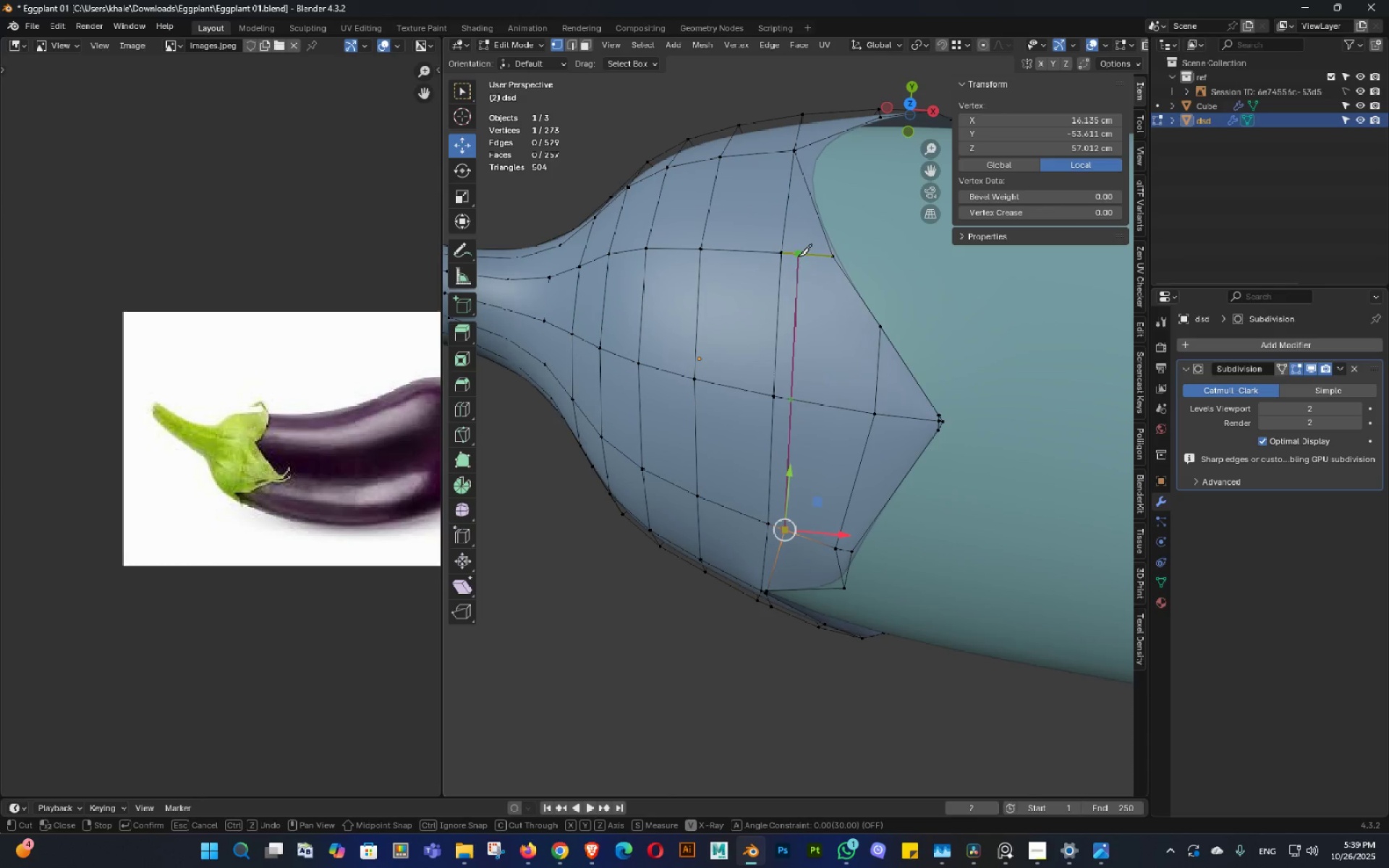 
hold_key(key=ShiftLeft, duration=0.36)
 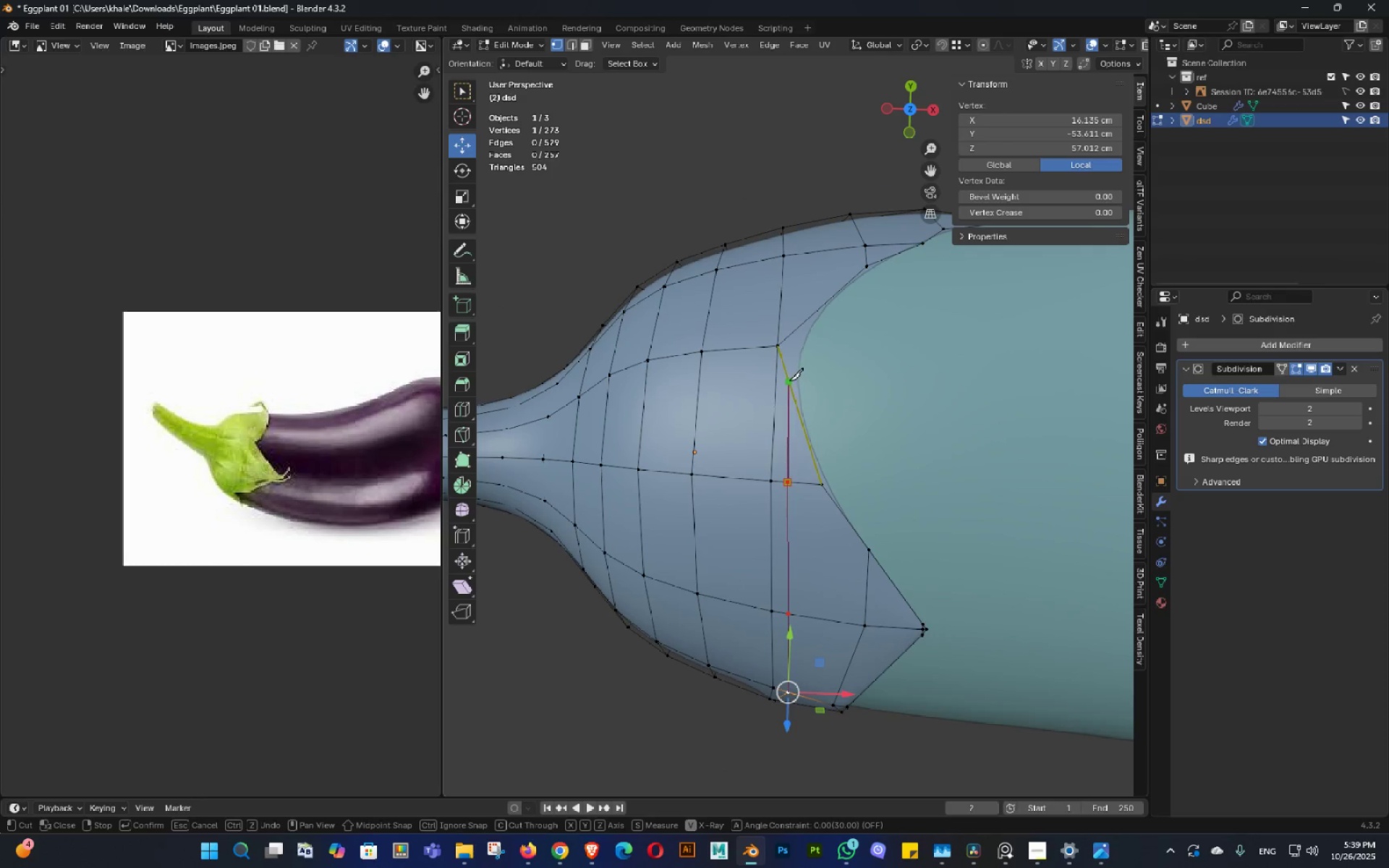 
left_click([789, 380])
 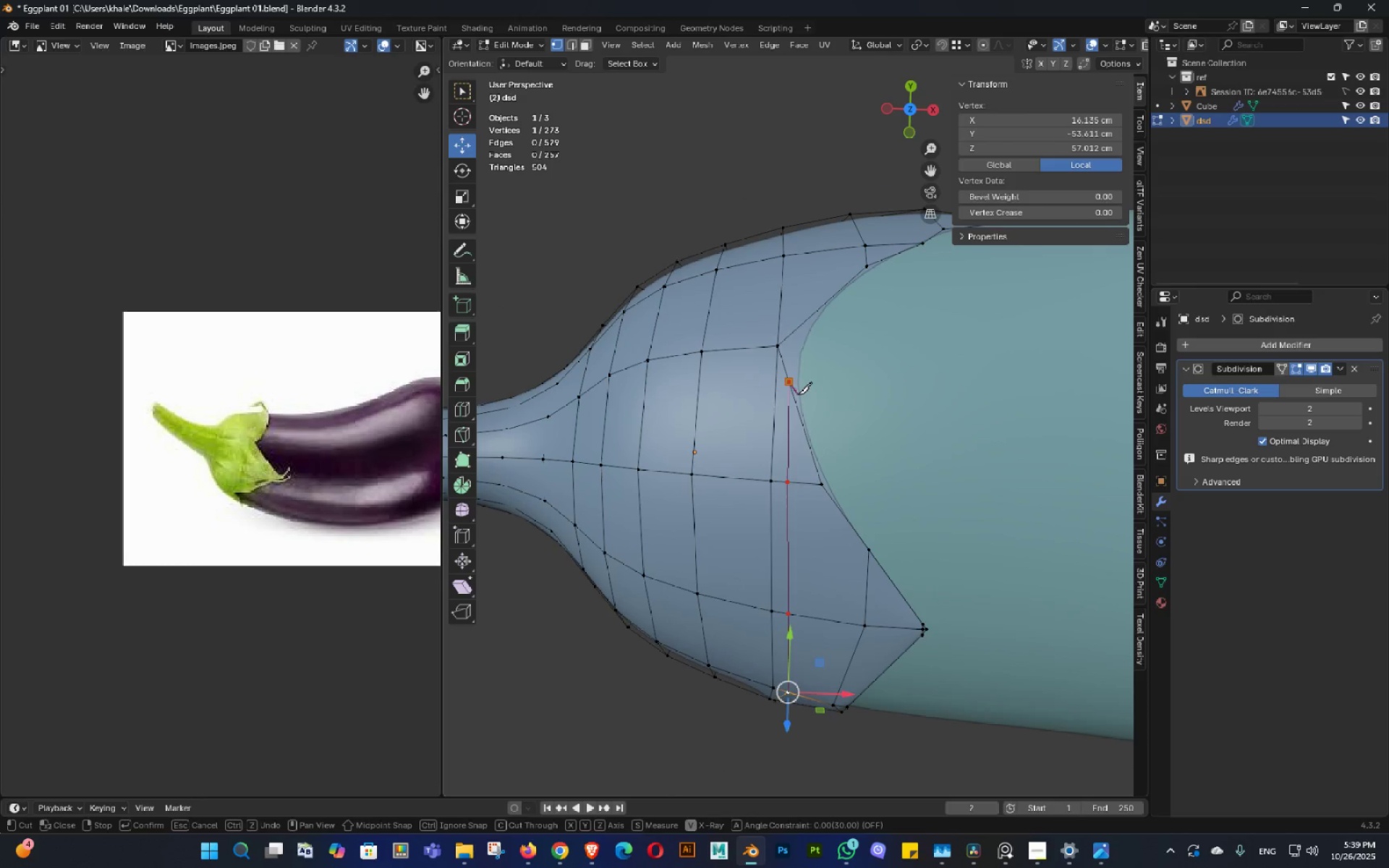 
key(NumpadEnter)
 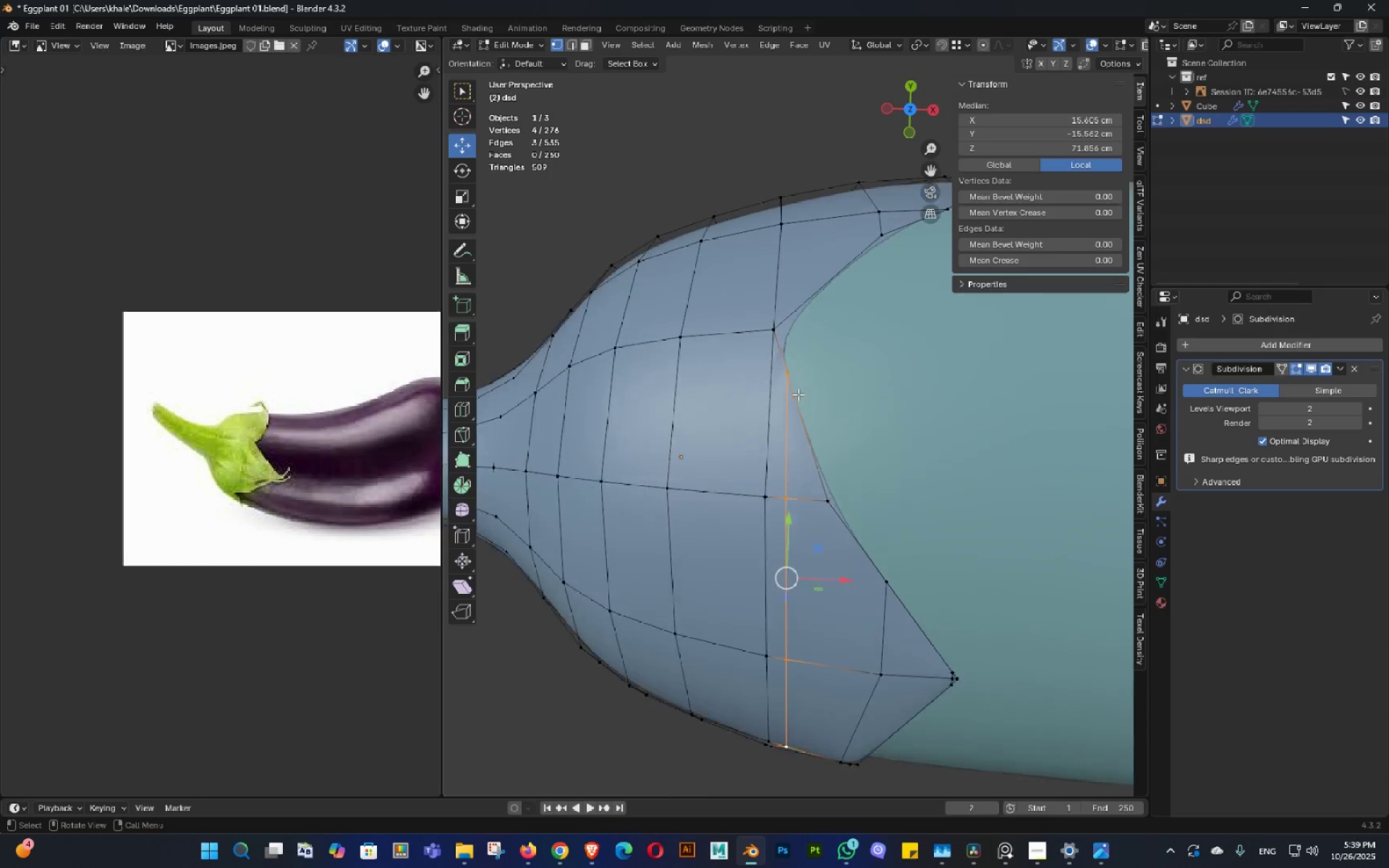 
scroll: coordinate [798, 394], scroll_direction: up, amount: 2.0
 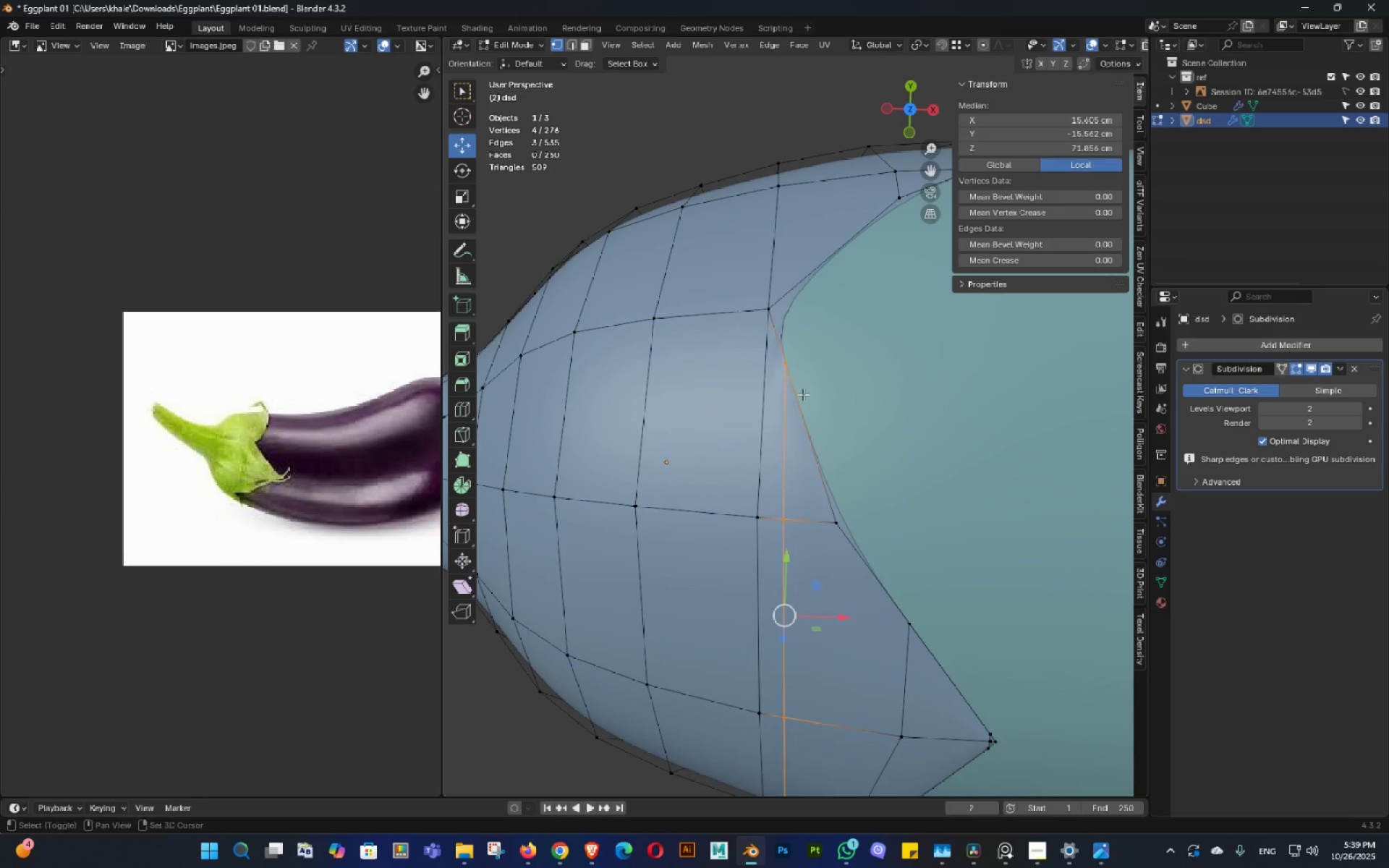 
hold_key(key=ShiftLeft, duration=0.33)
 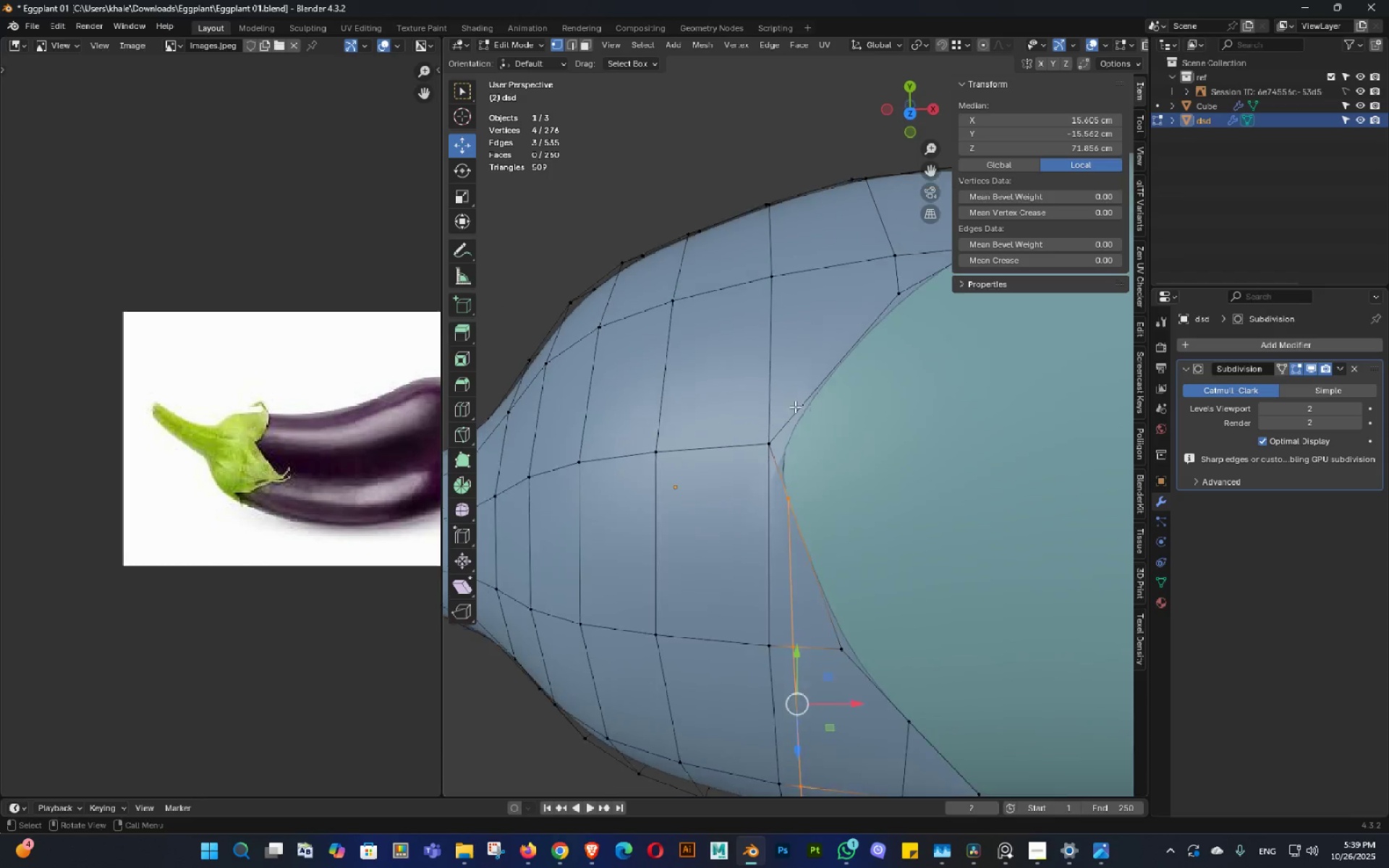 
key(Control+R)
 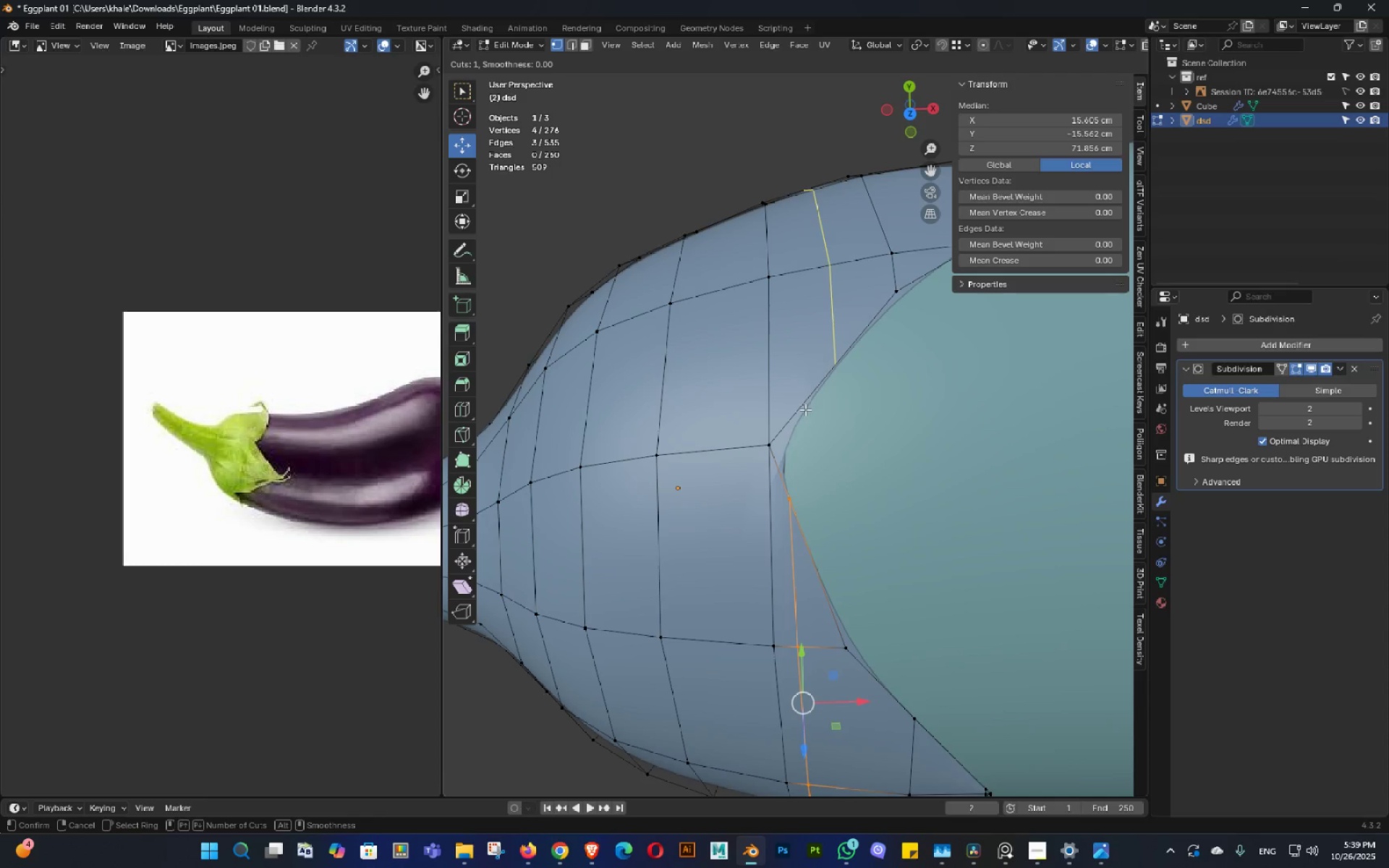 
left_click([805, 409])
 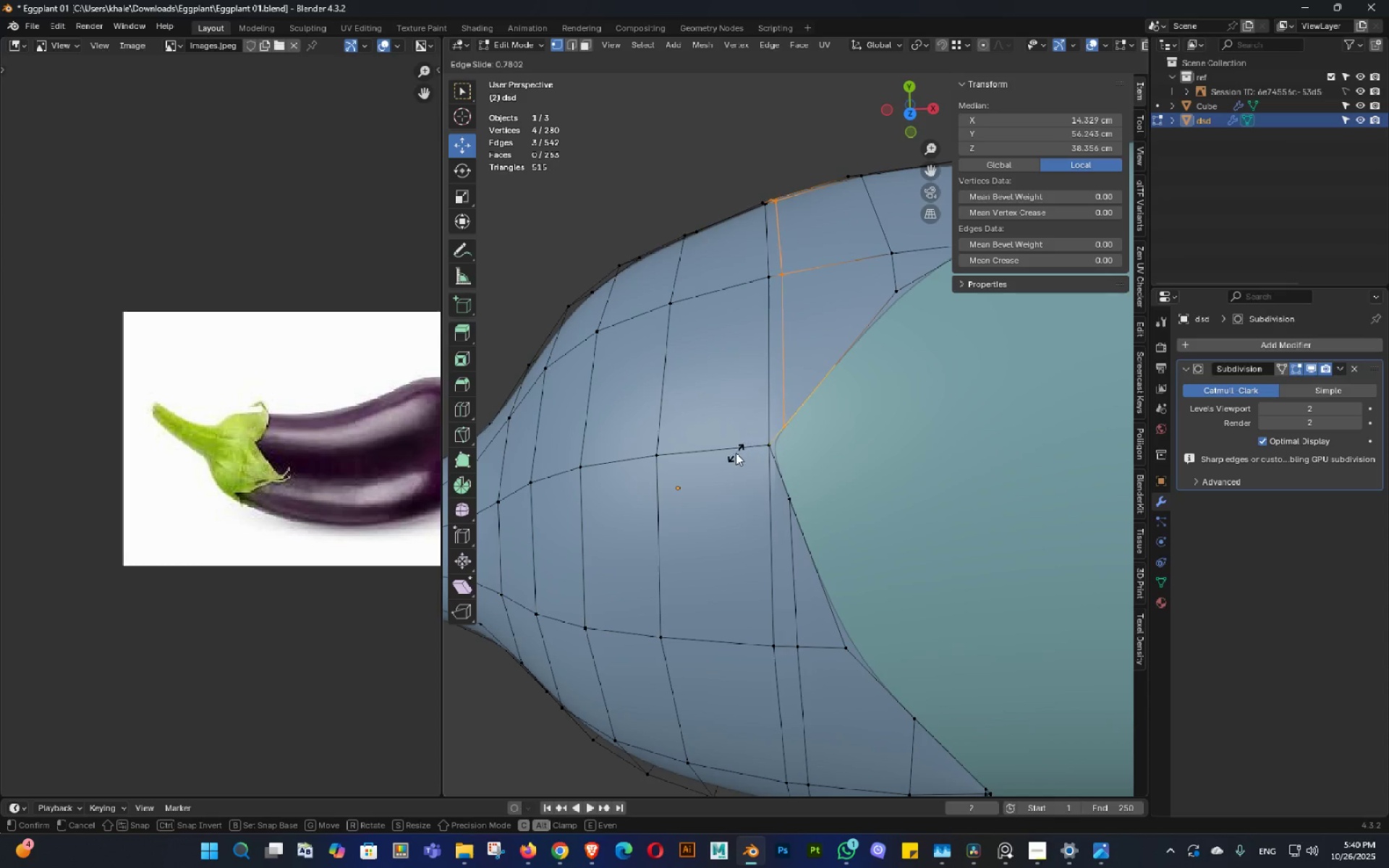 
left_click([736, 453])
 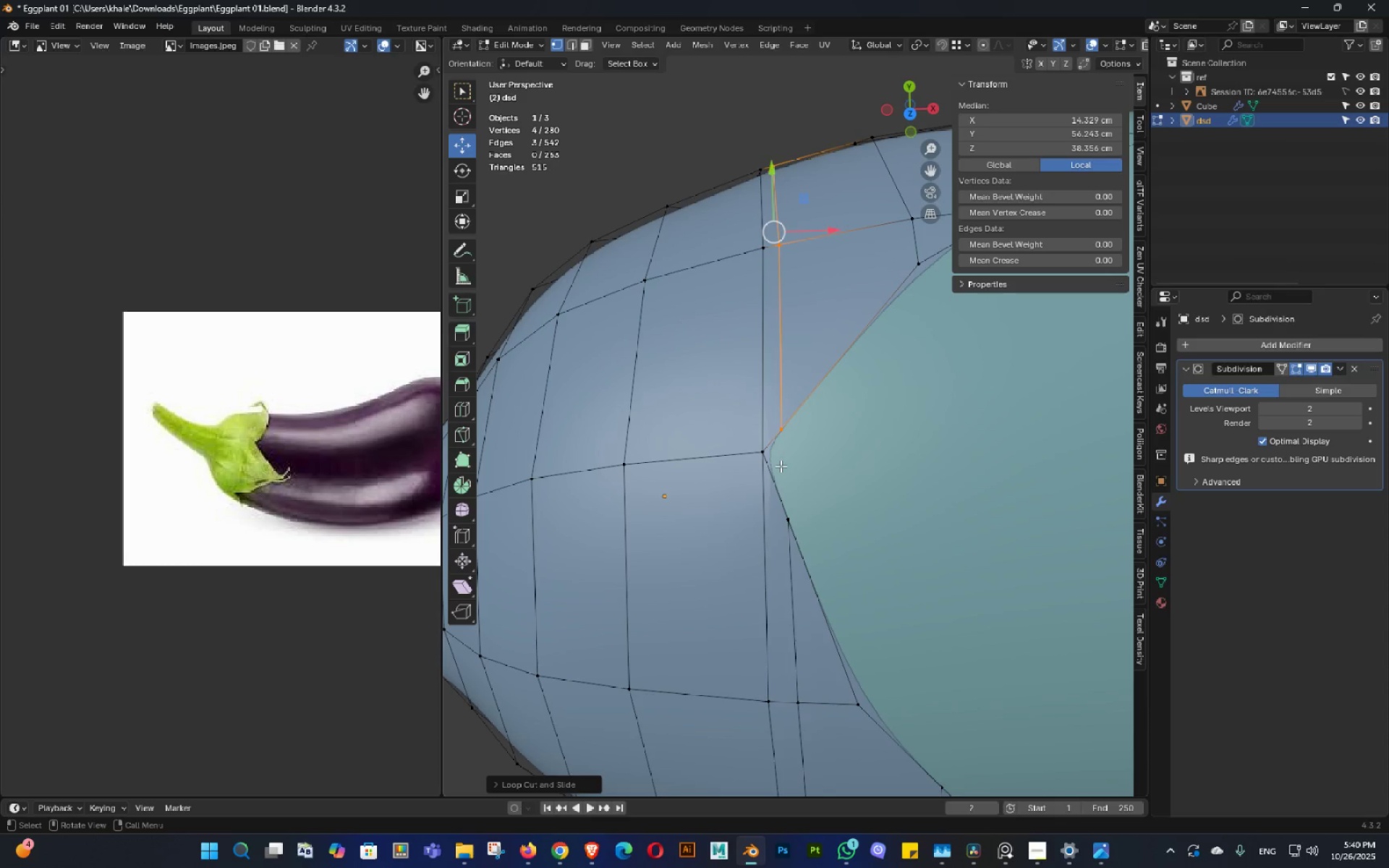 
scroll: coordinate [781, 466], scroll_direction: up, amount: 1.0
 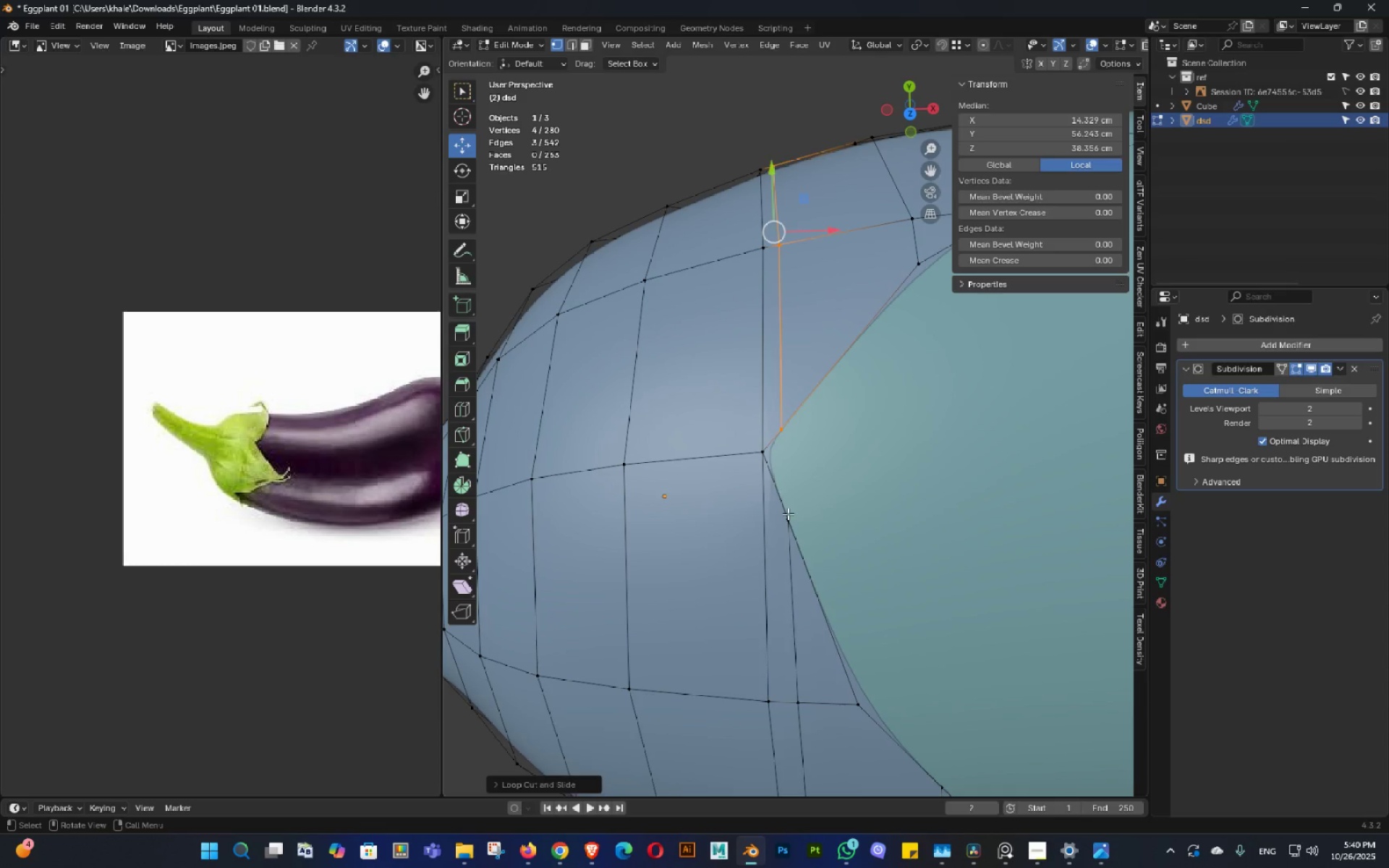 
left_click([788, 514])
 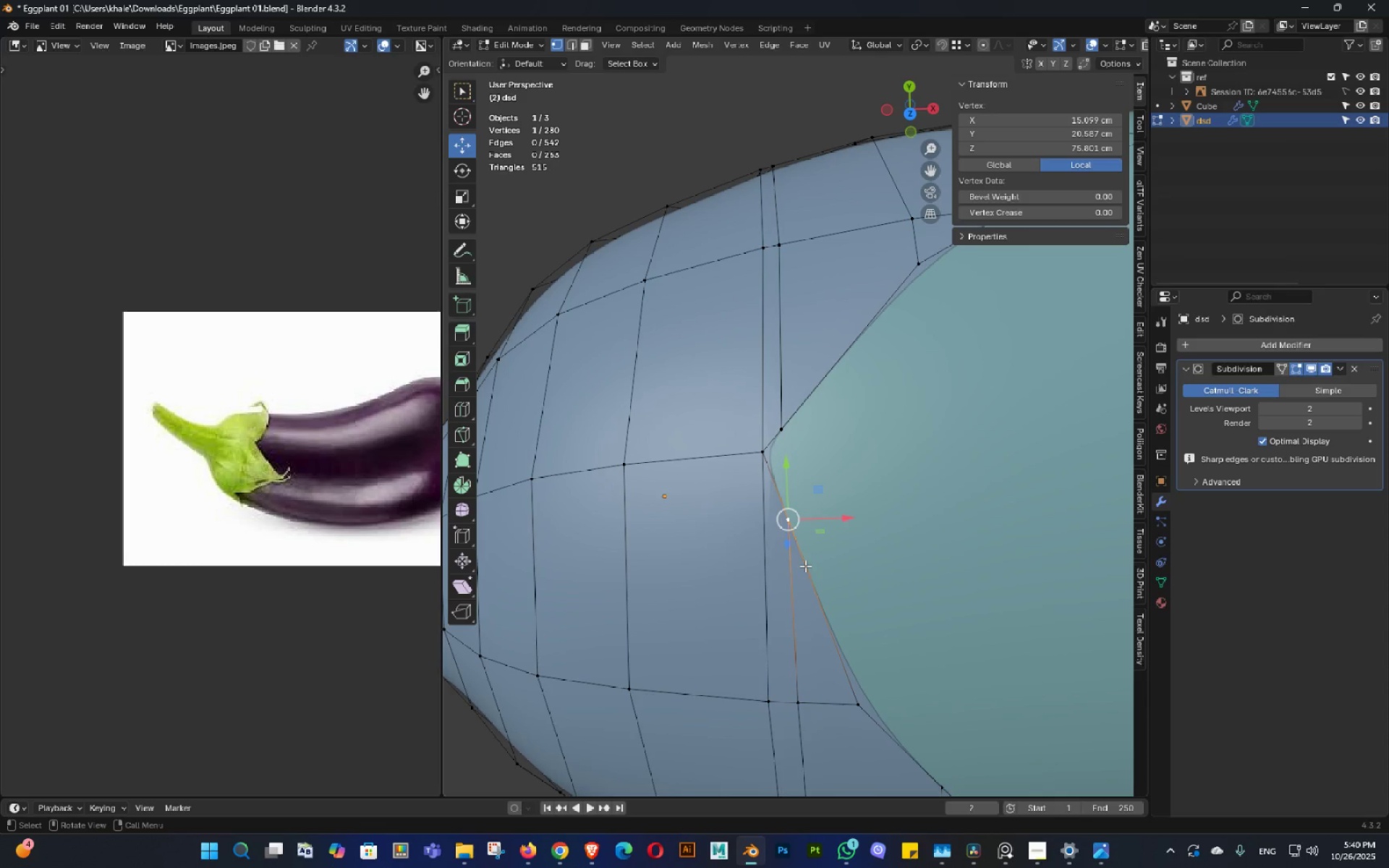 
type(gg)
 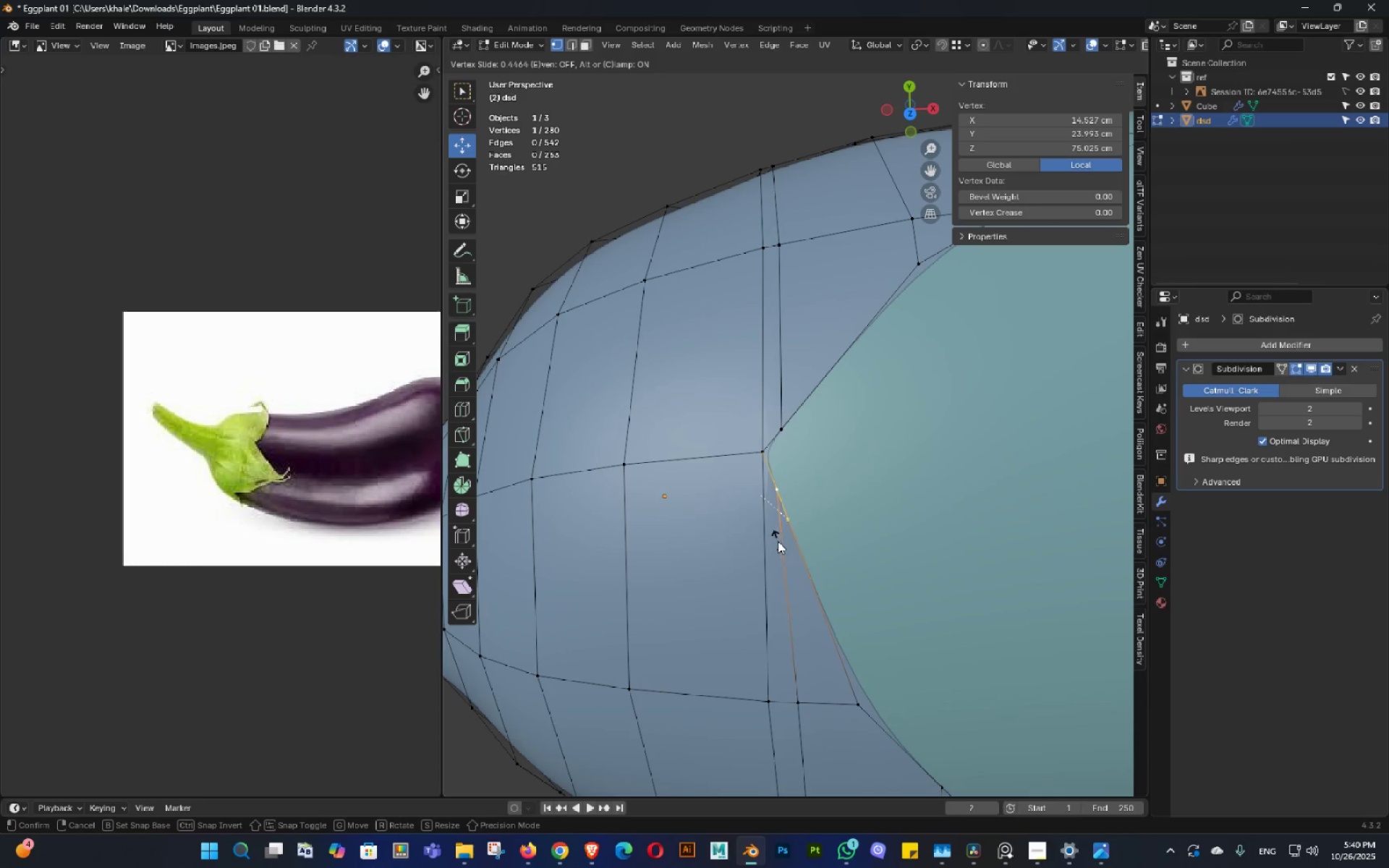 
left_click([778, 540])
 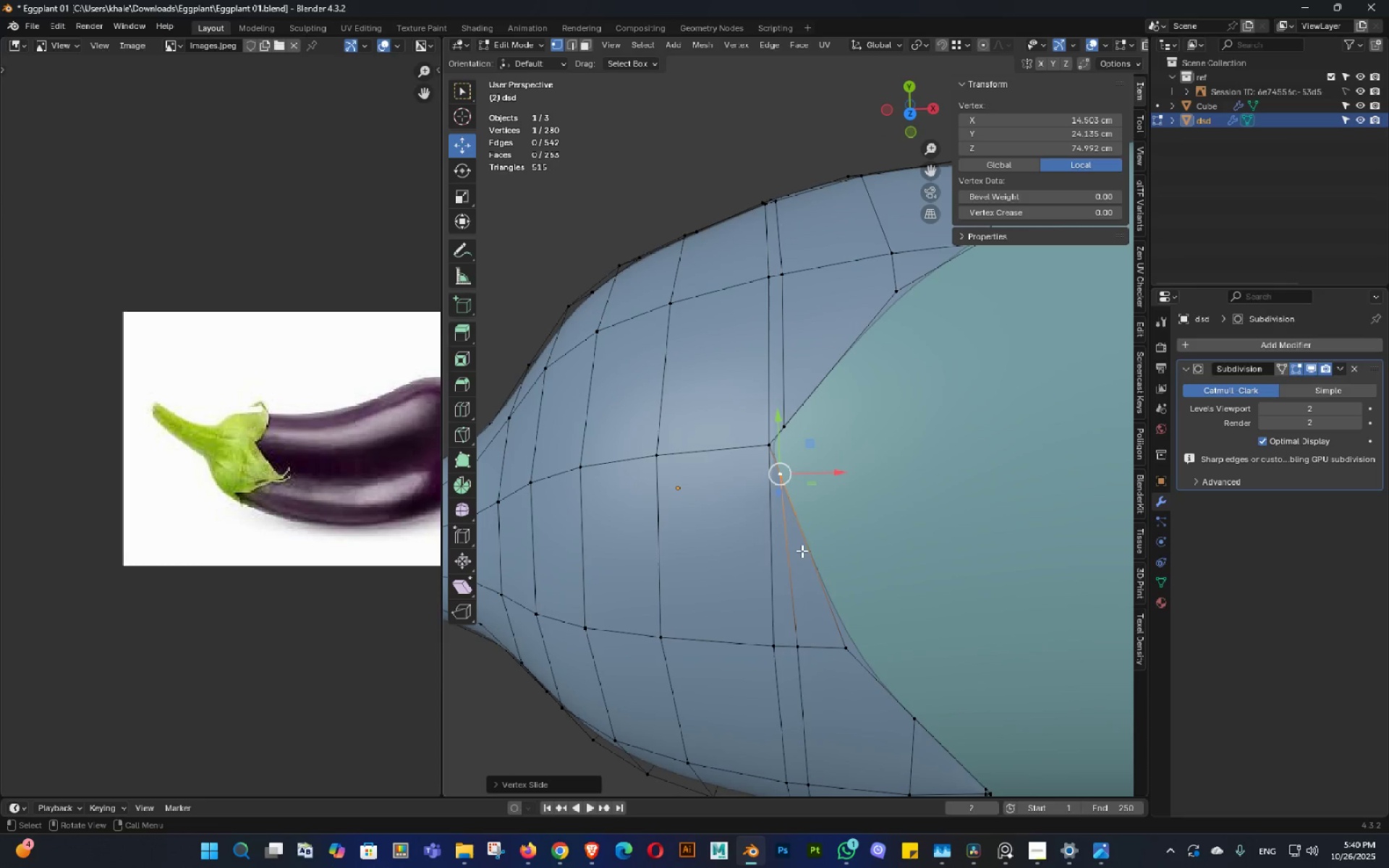 
scroll: coordinate [825, 511], scroll_direction: down, amount: 4.0
 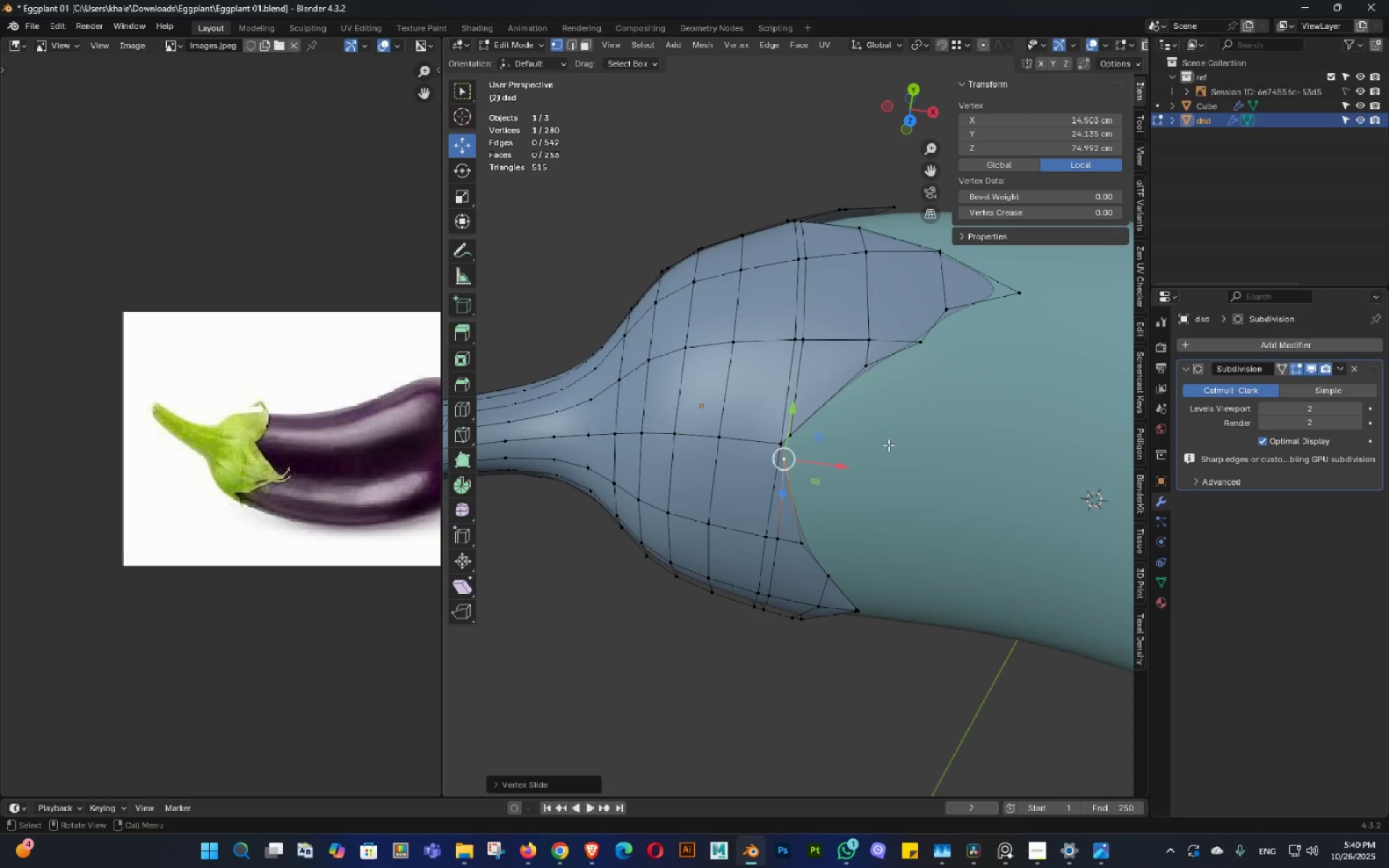 
type(gg)
 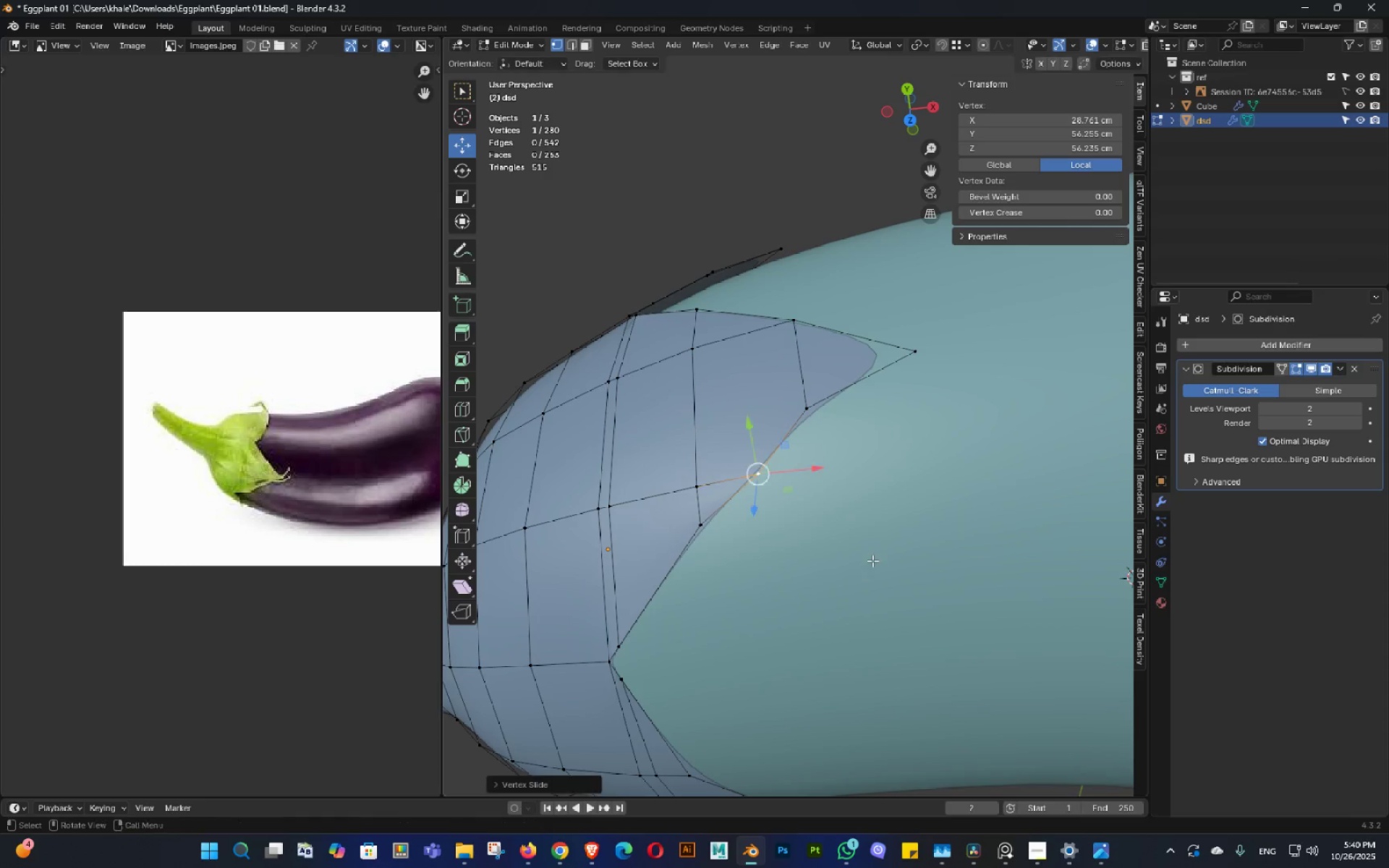 
scroll: coordinate [759, 488], scroll_direction: up, amount: 2.0
 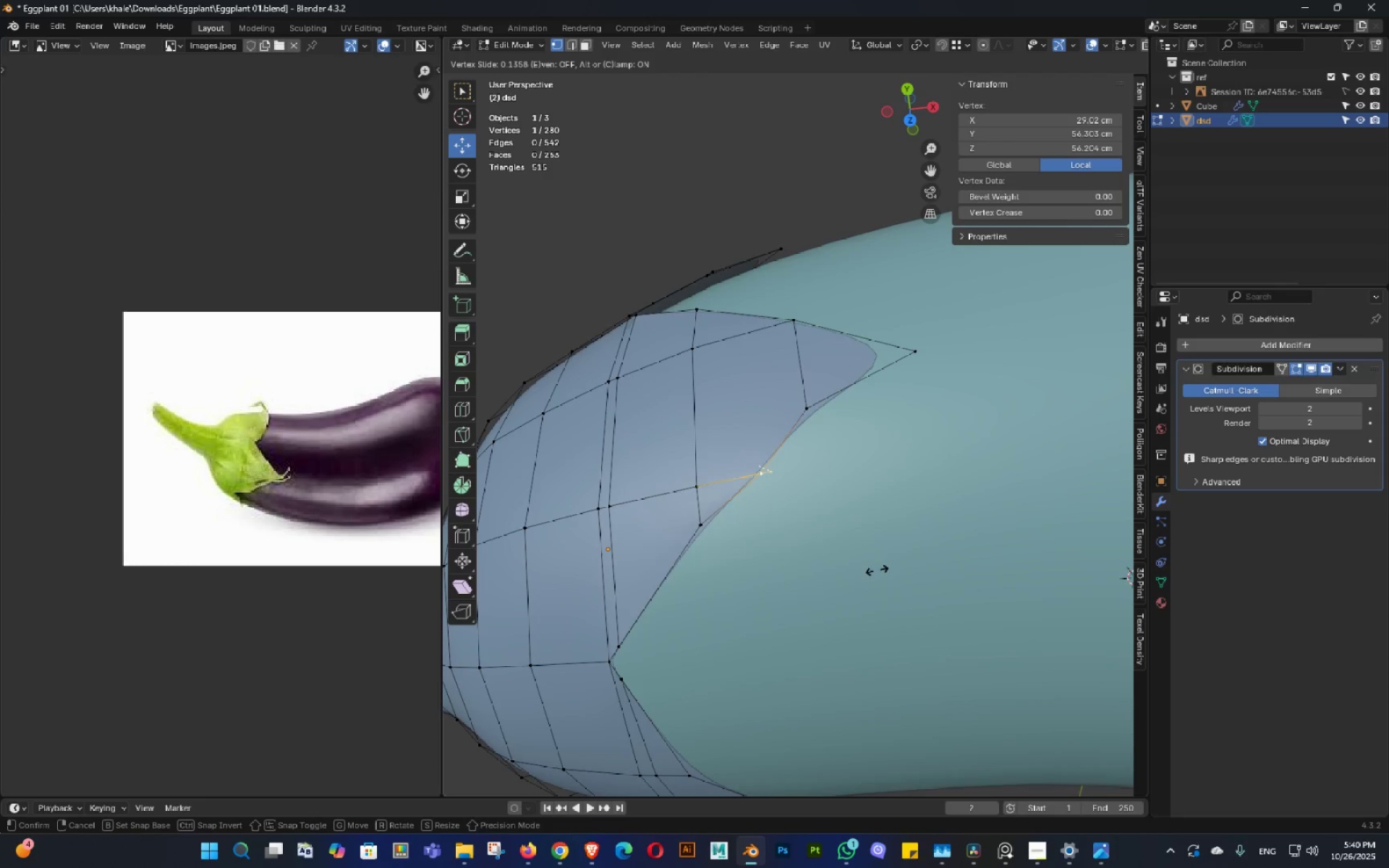 
left_click([872, 561])
 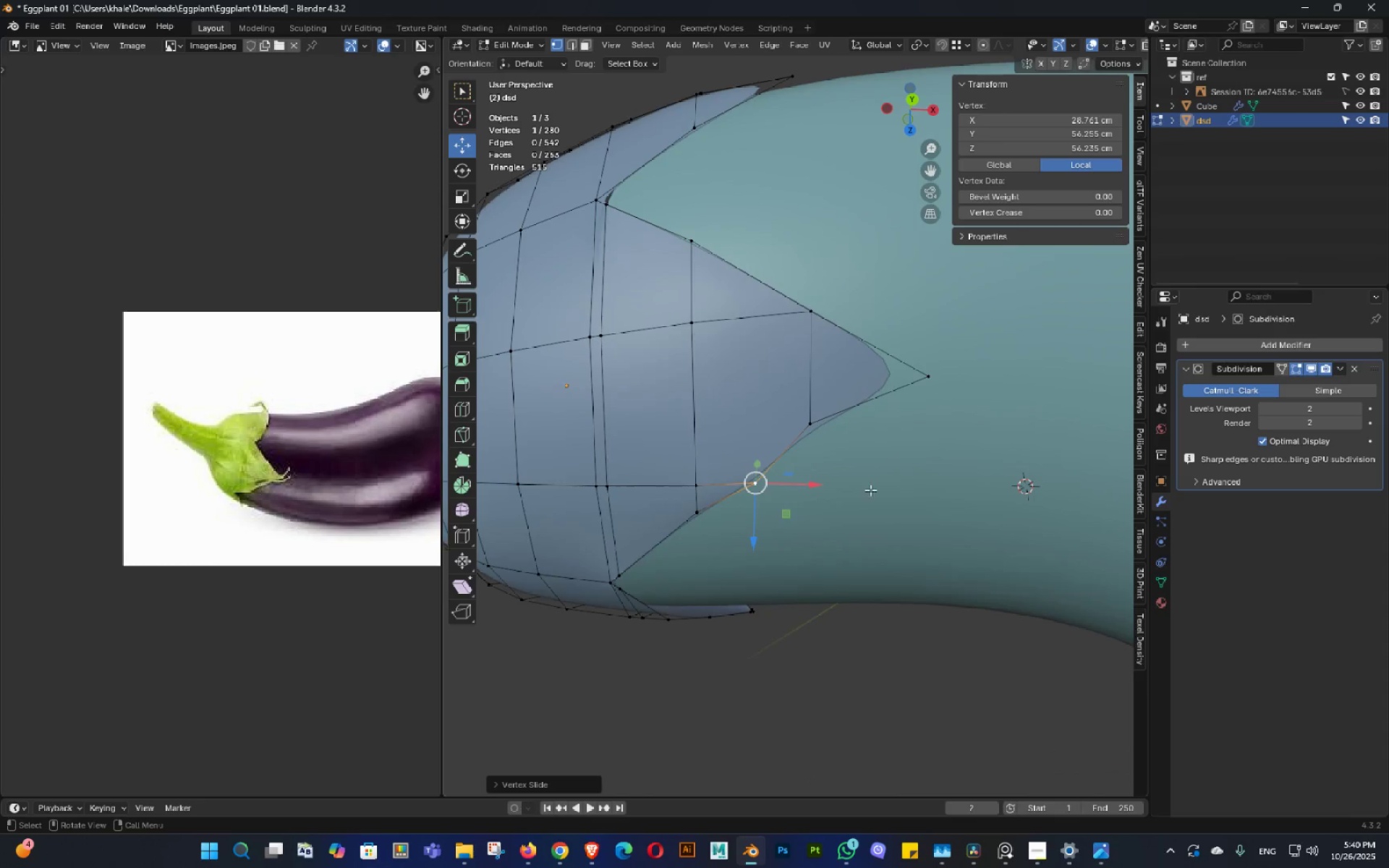 
key(Shift+ShiftLeft)
 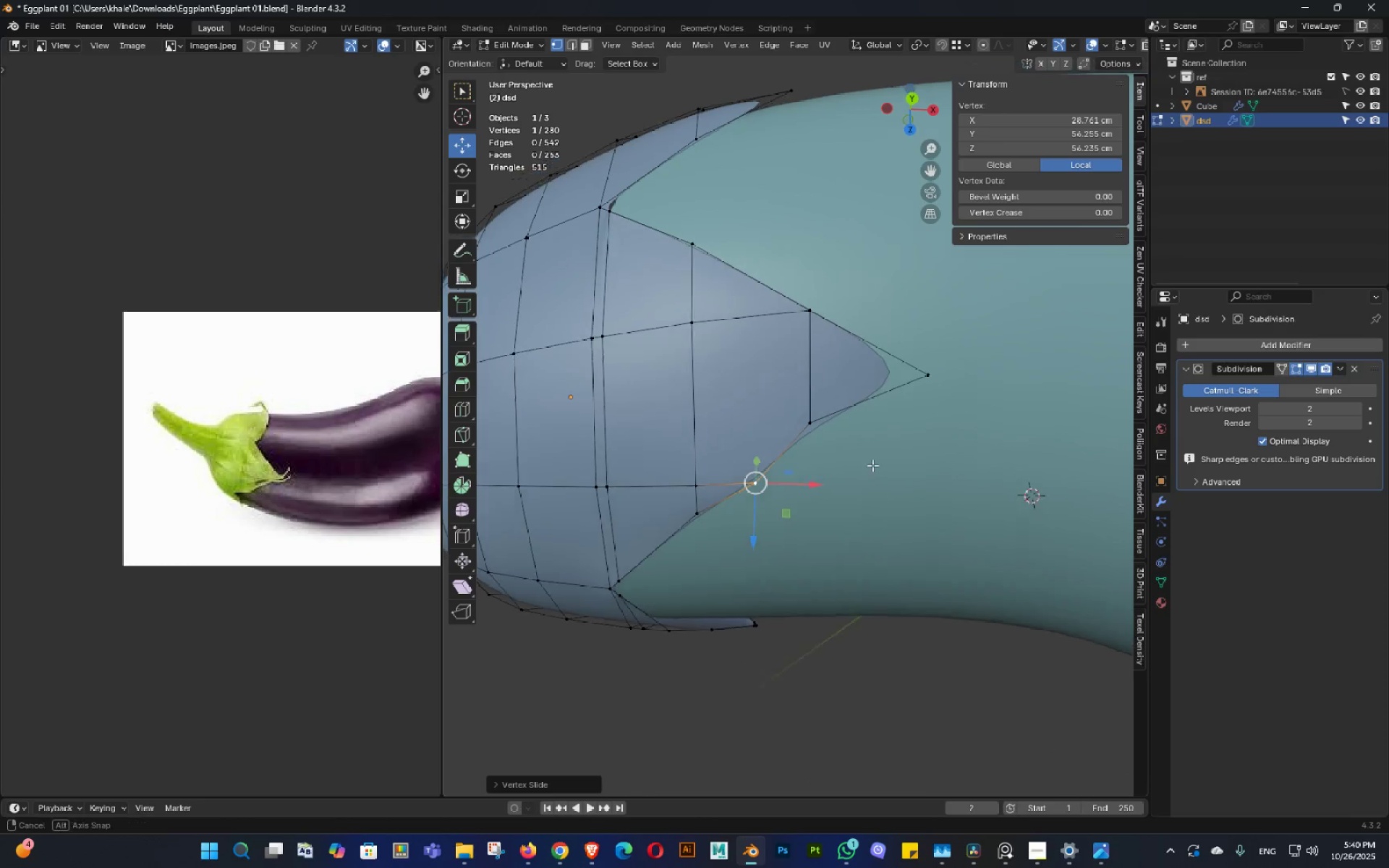 
double_click([872, 465])
 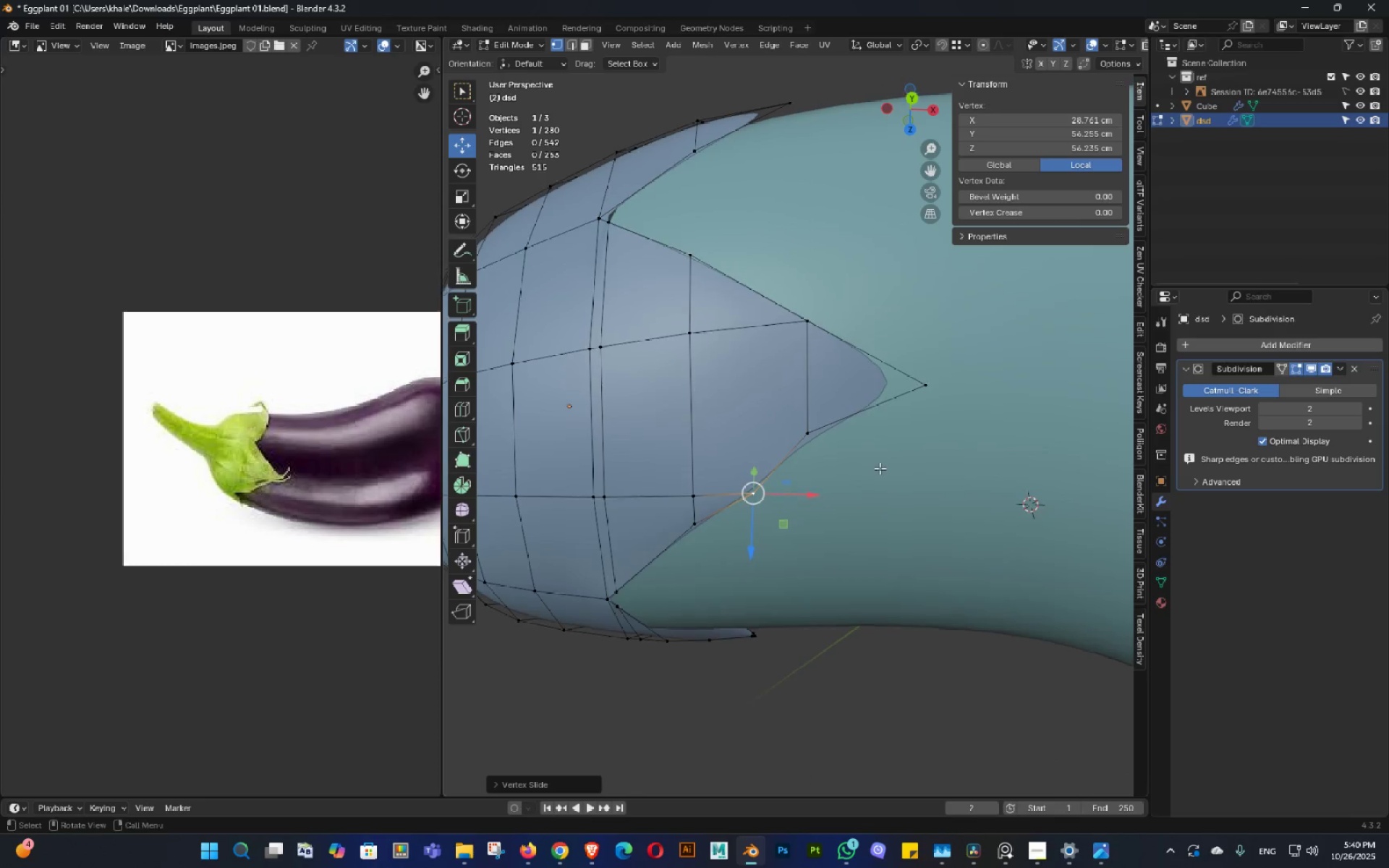 
key(Control+R)
 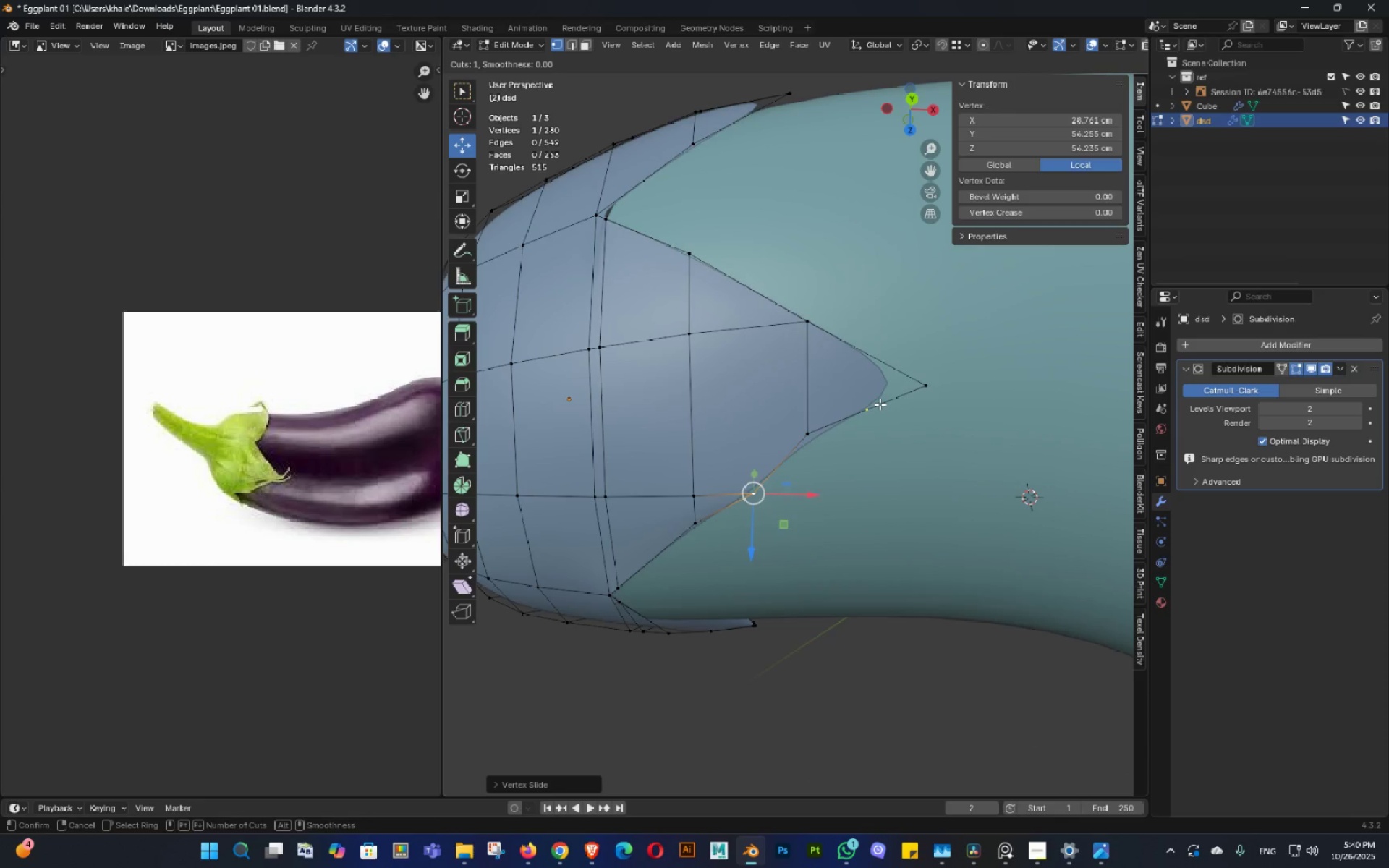 
left_click([880, 404])
 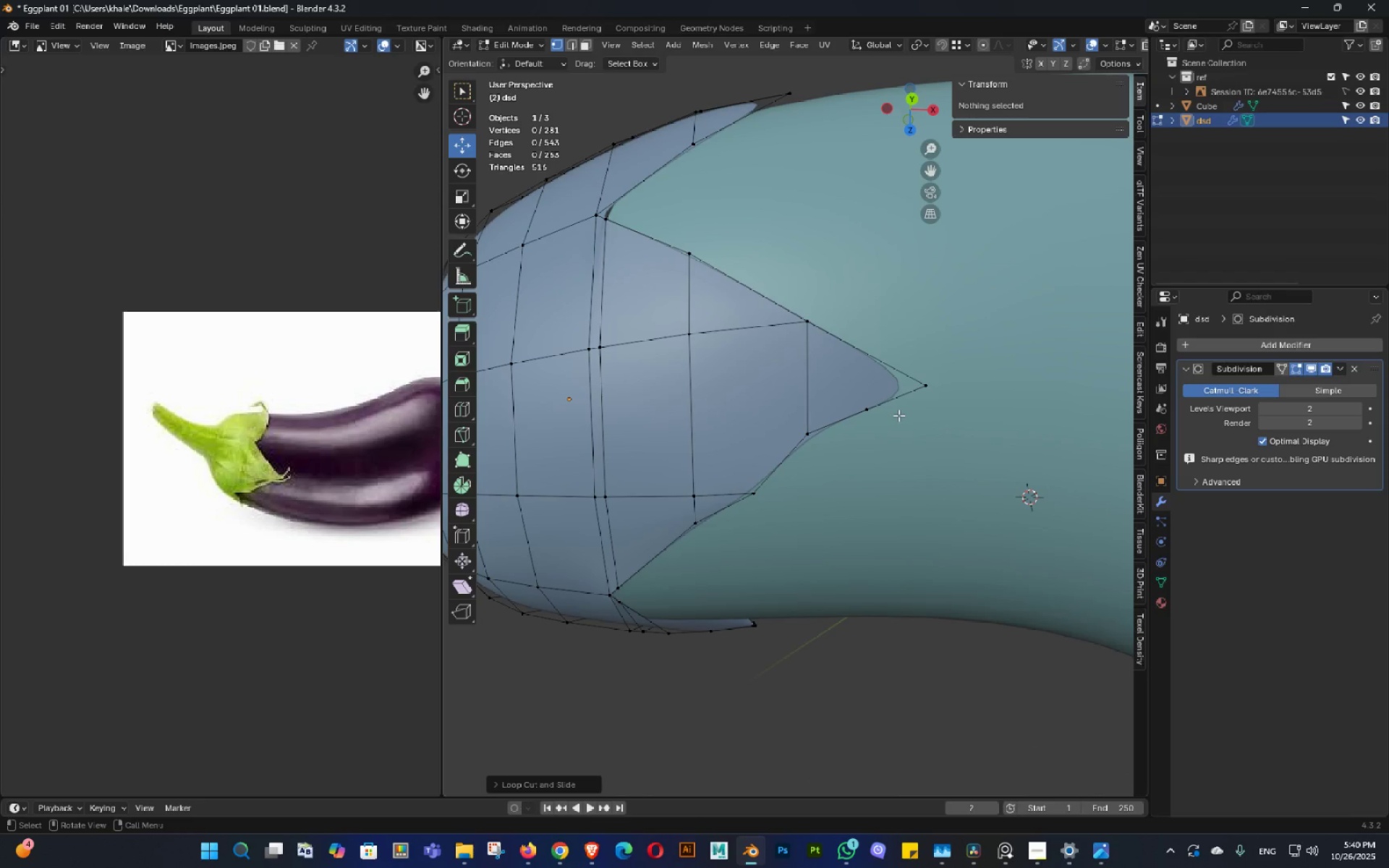 
key(K)
 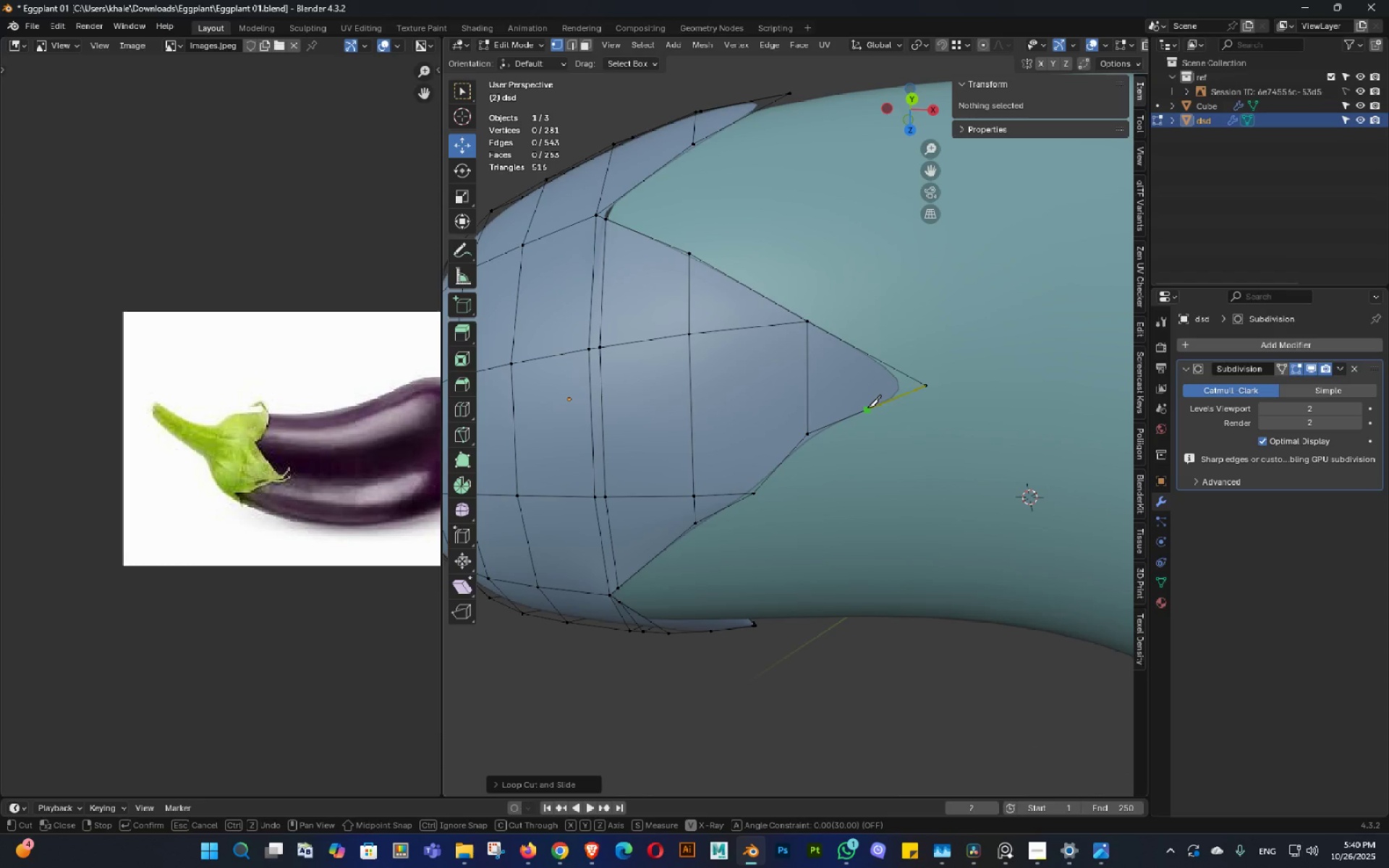 
left_click([867, 407])
 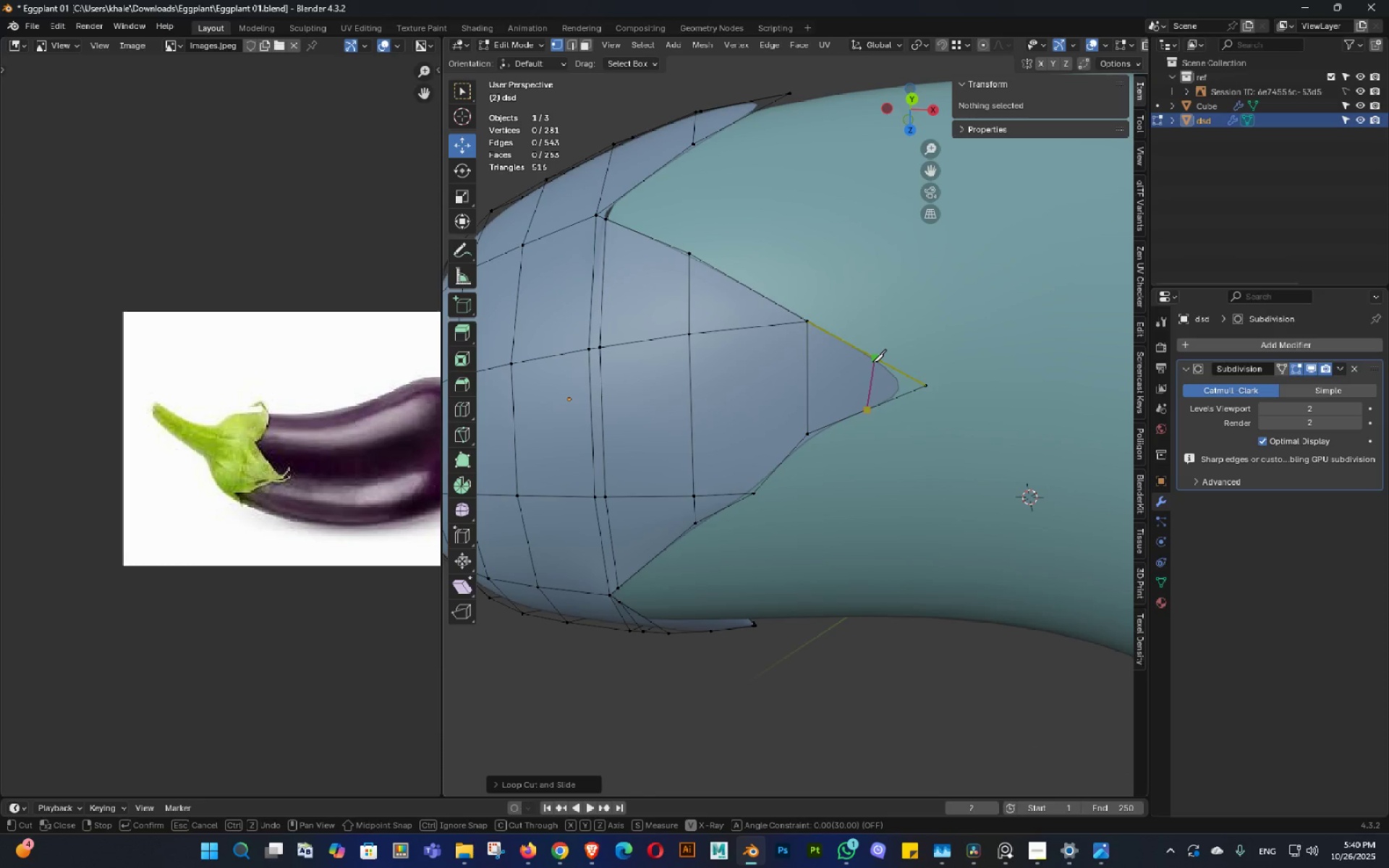 
left_click([872, 362])
 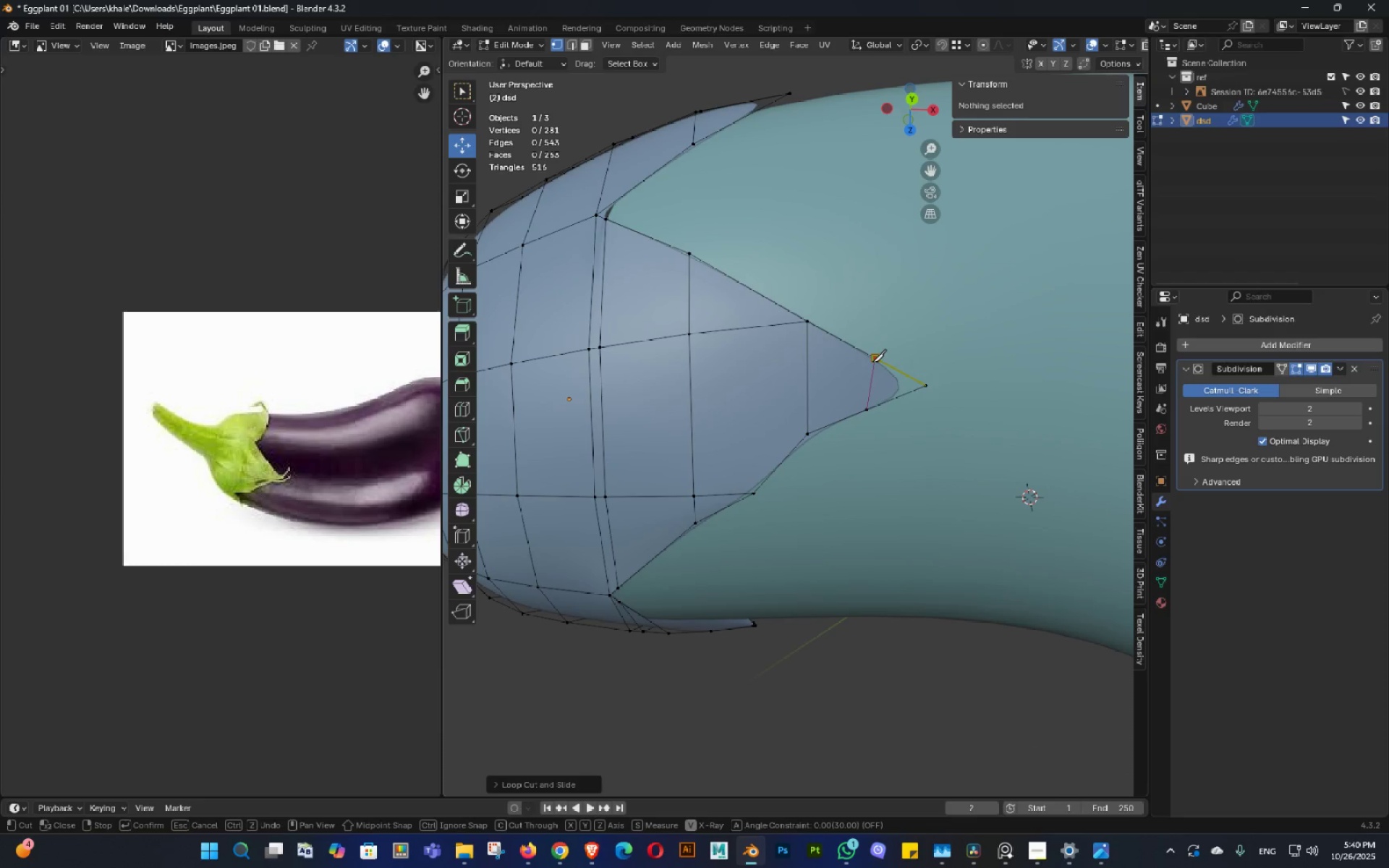 
key(NumpadEnter)
type(gg)
key(Tab)
 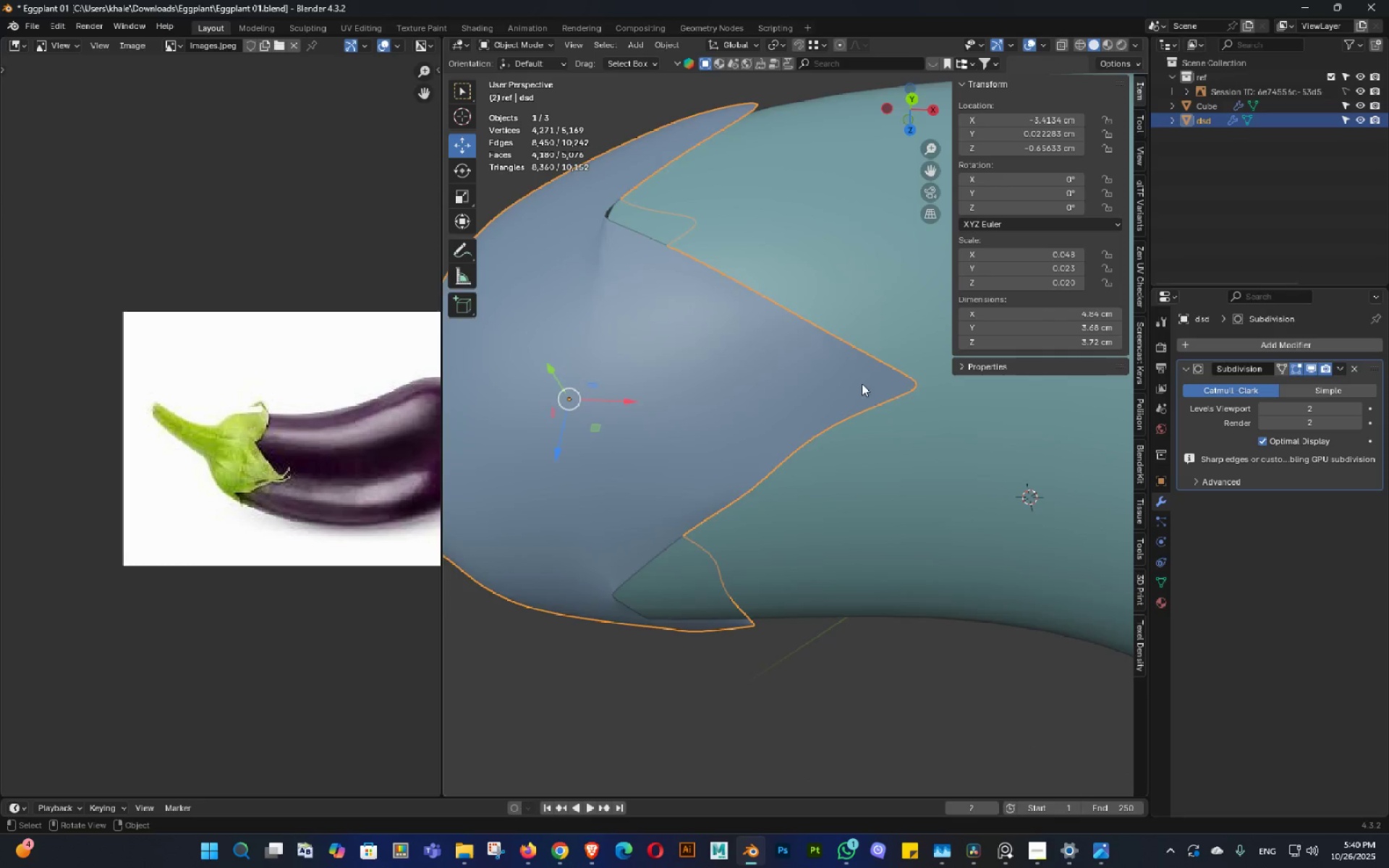 
scroll: coordinate [845, 417], scroll_direction: down, amount: 3.0
 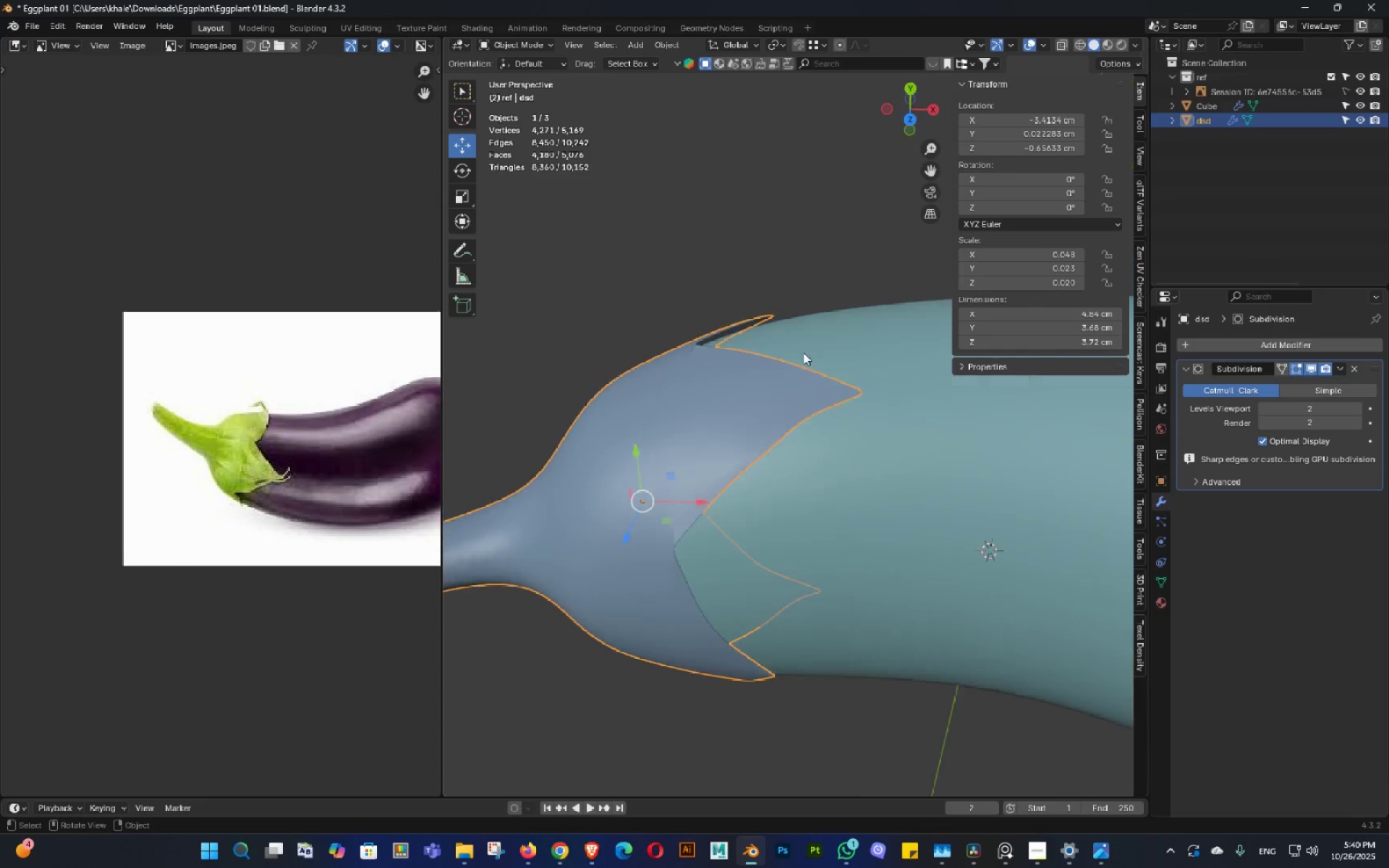 
key(Control+ControlLeft)
 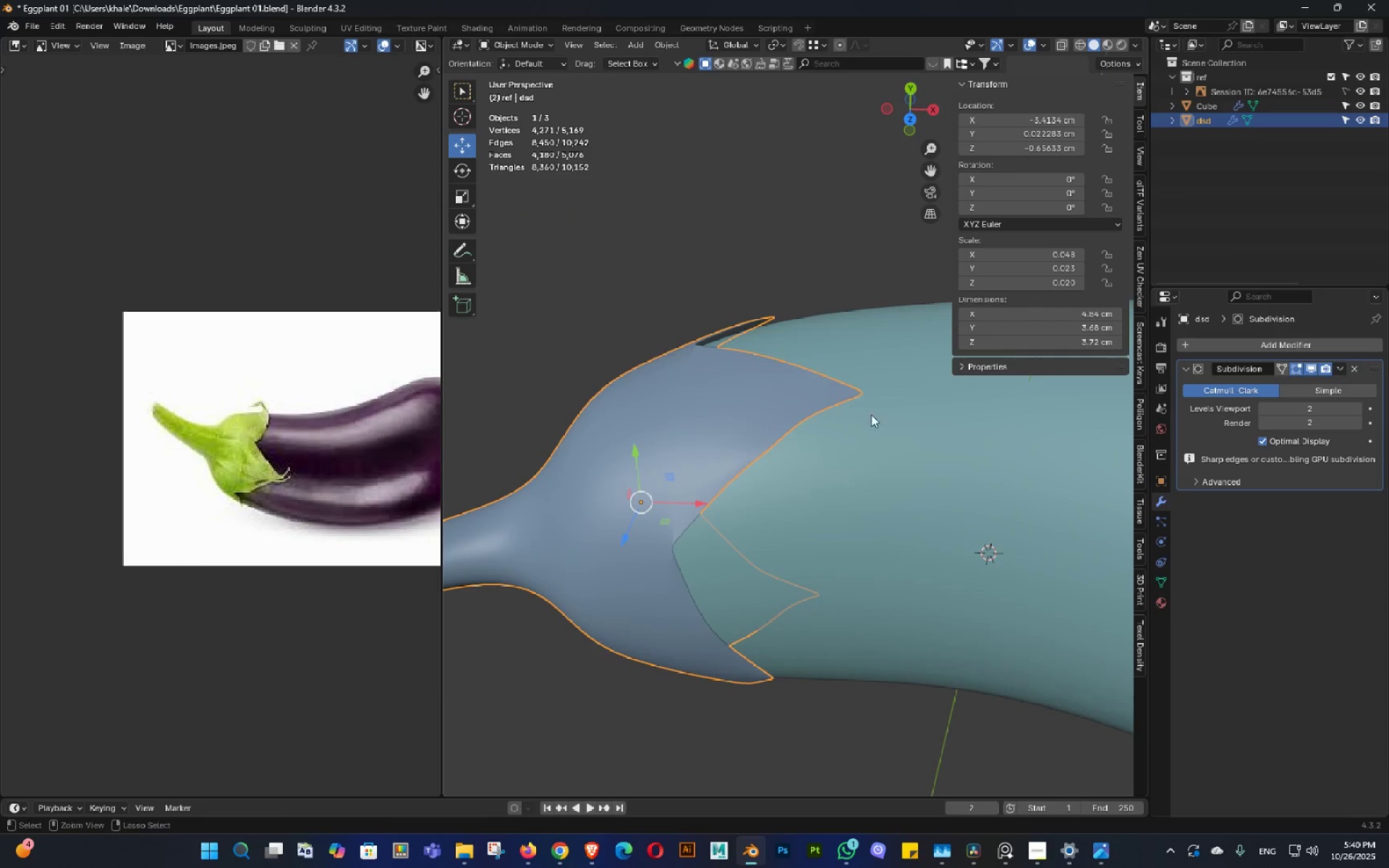 
key(Control+S)
 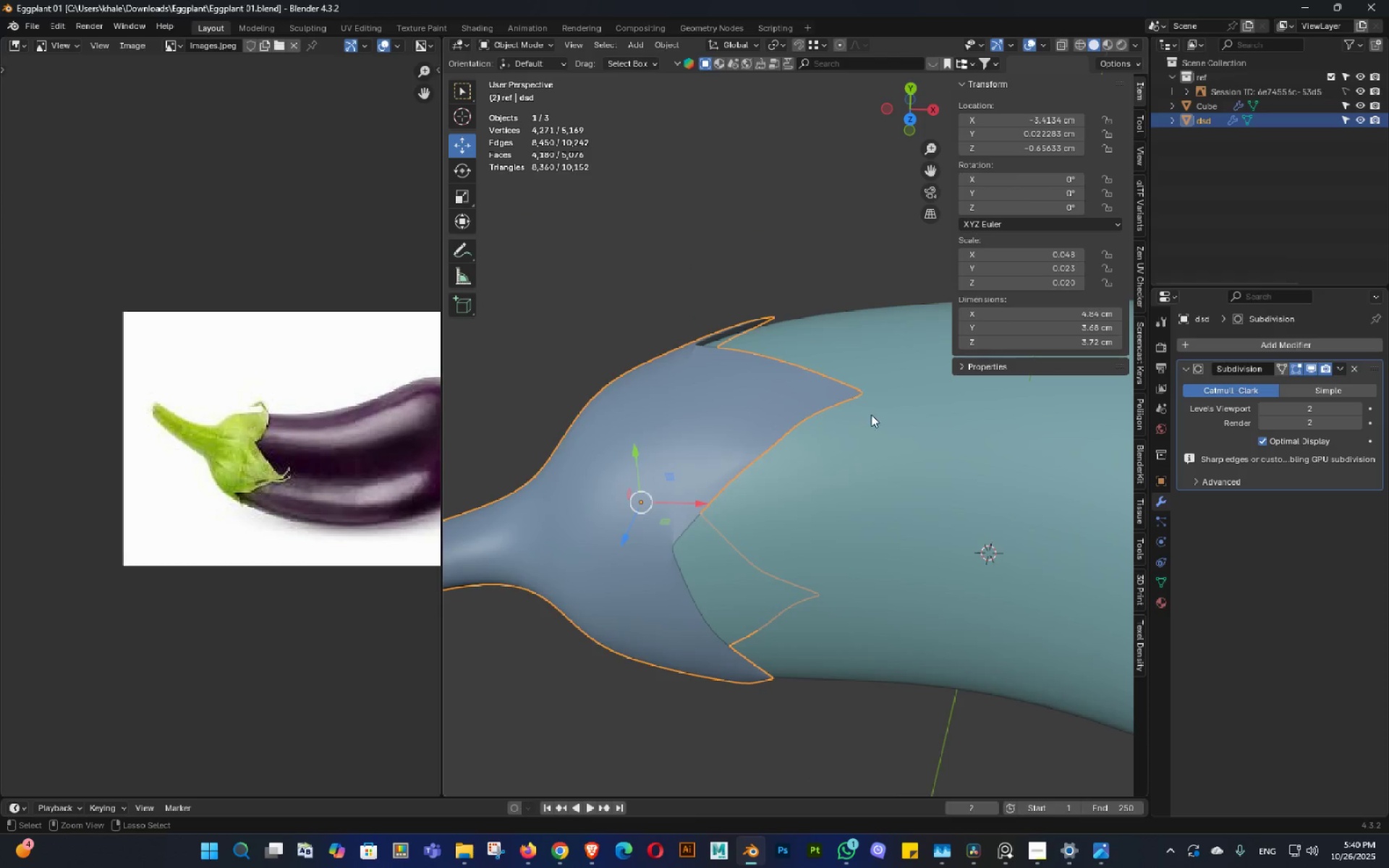 
scroll: coordinate [850, 438], scroll_direction: down, amount: 4.0
 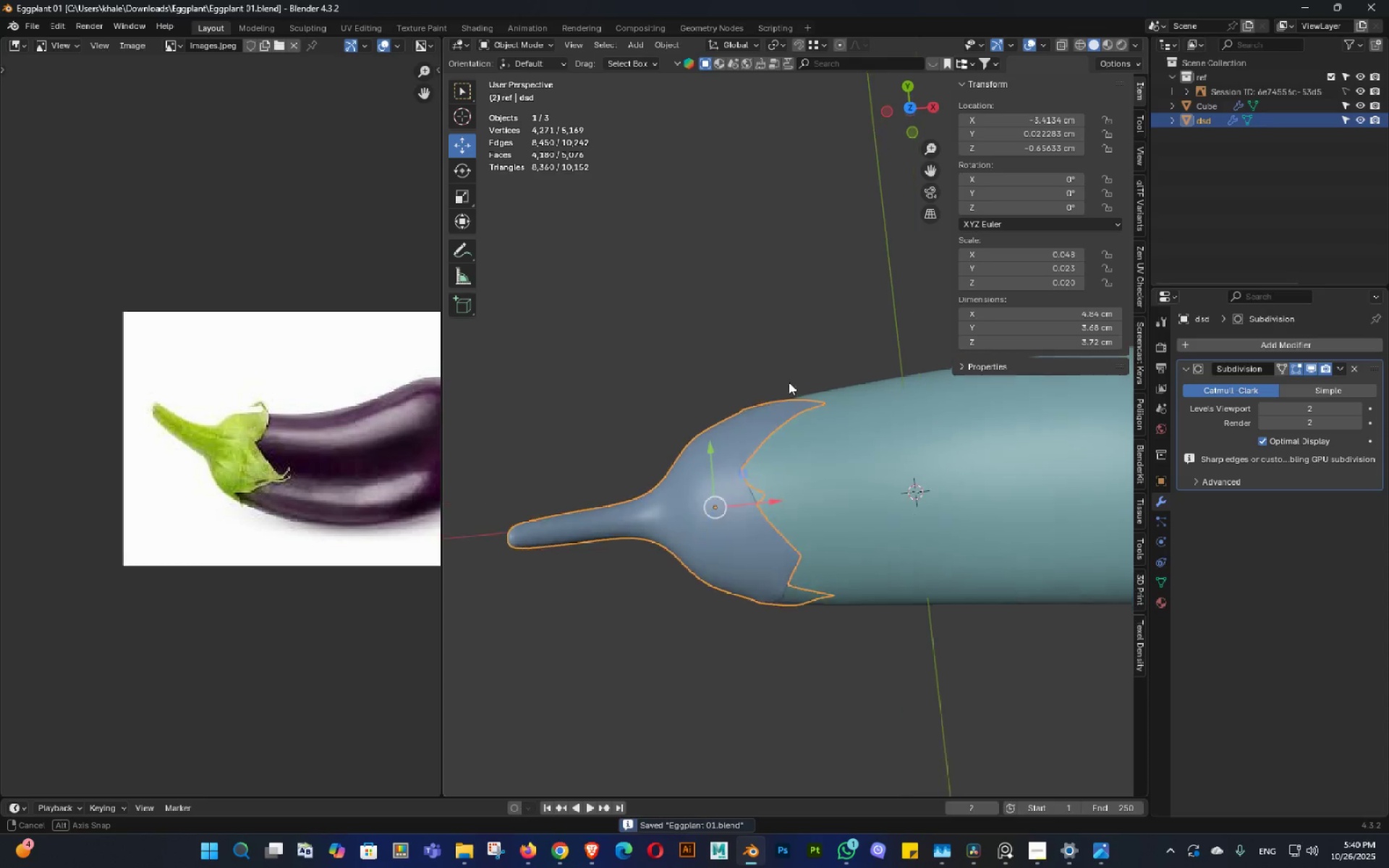 
triple_click([790, 367])
 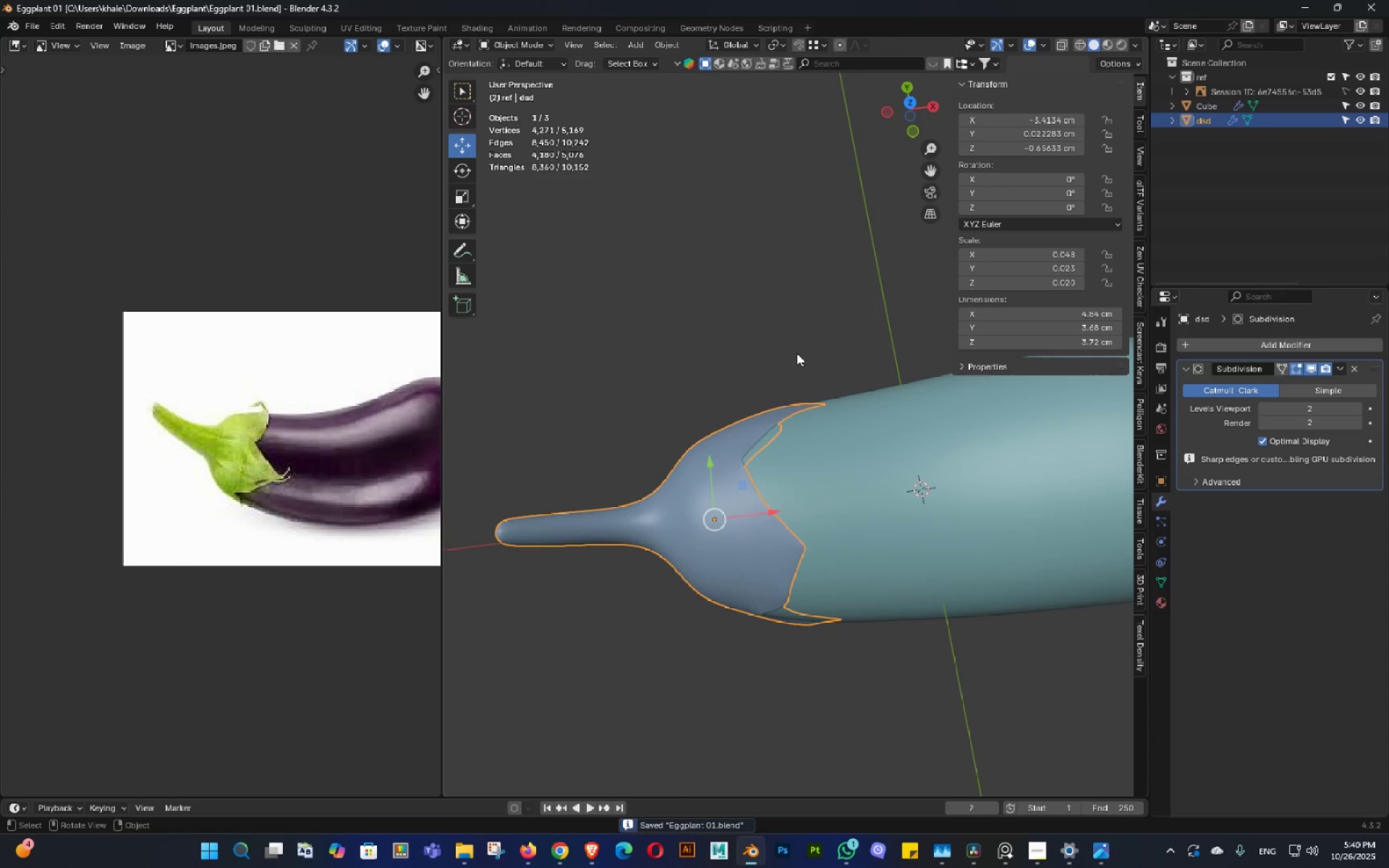 
key(Control+ControlLeft)
 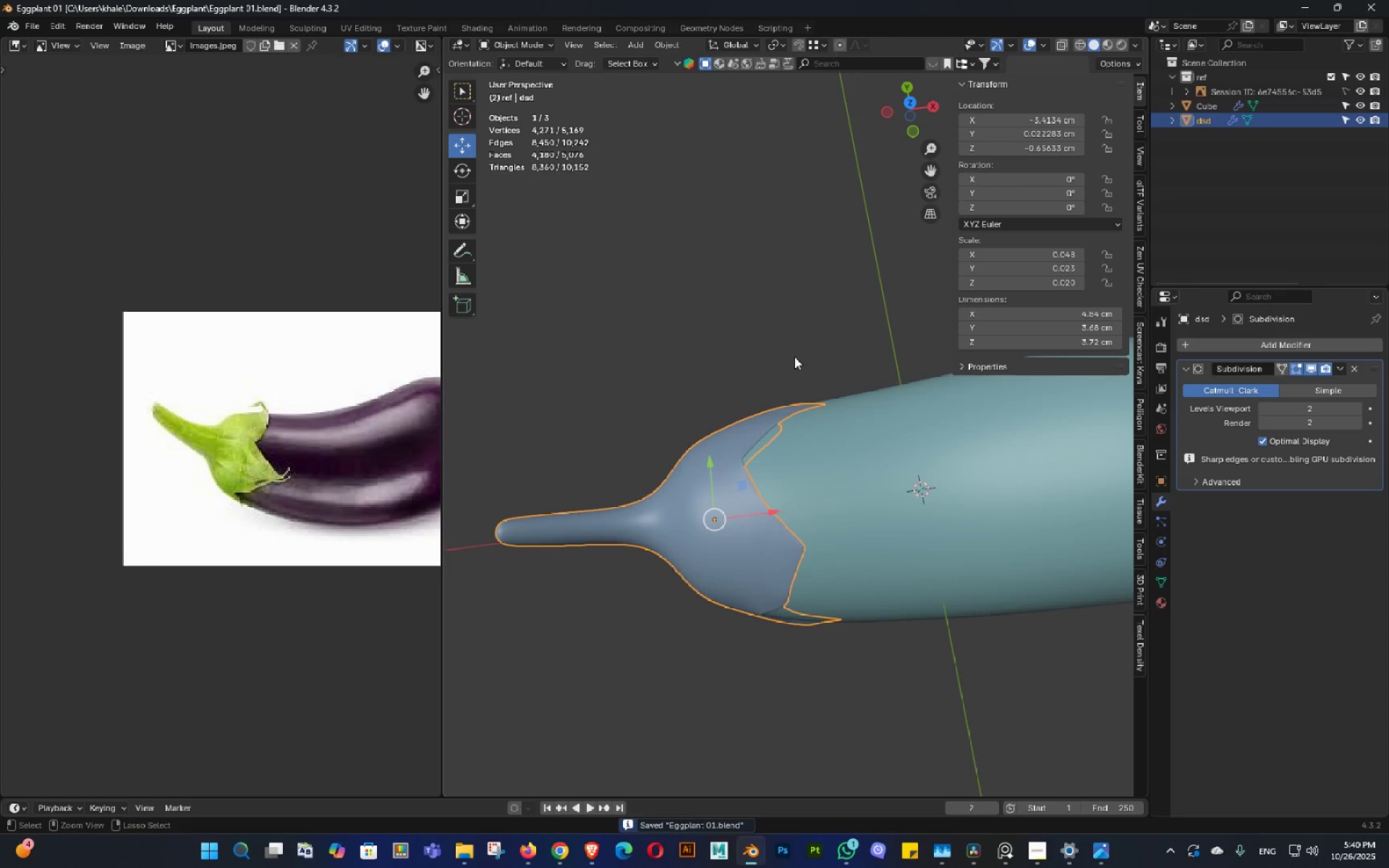 
key(Control+S)
 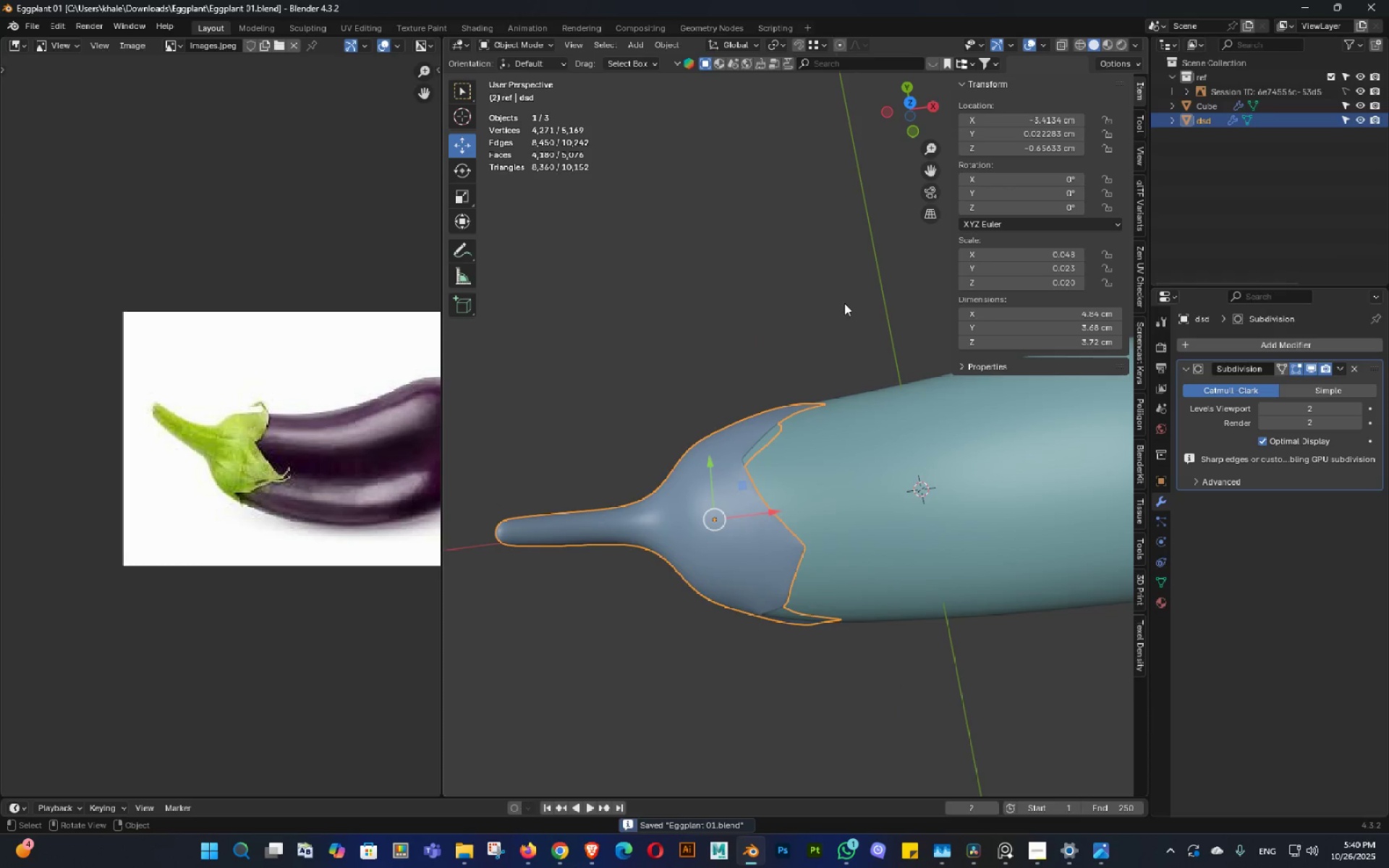 
left_click([844, 303])
 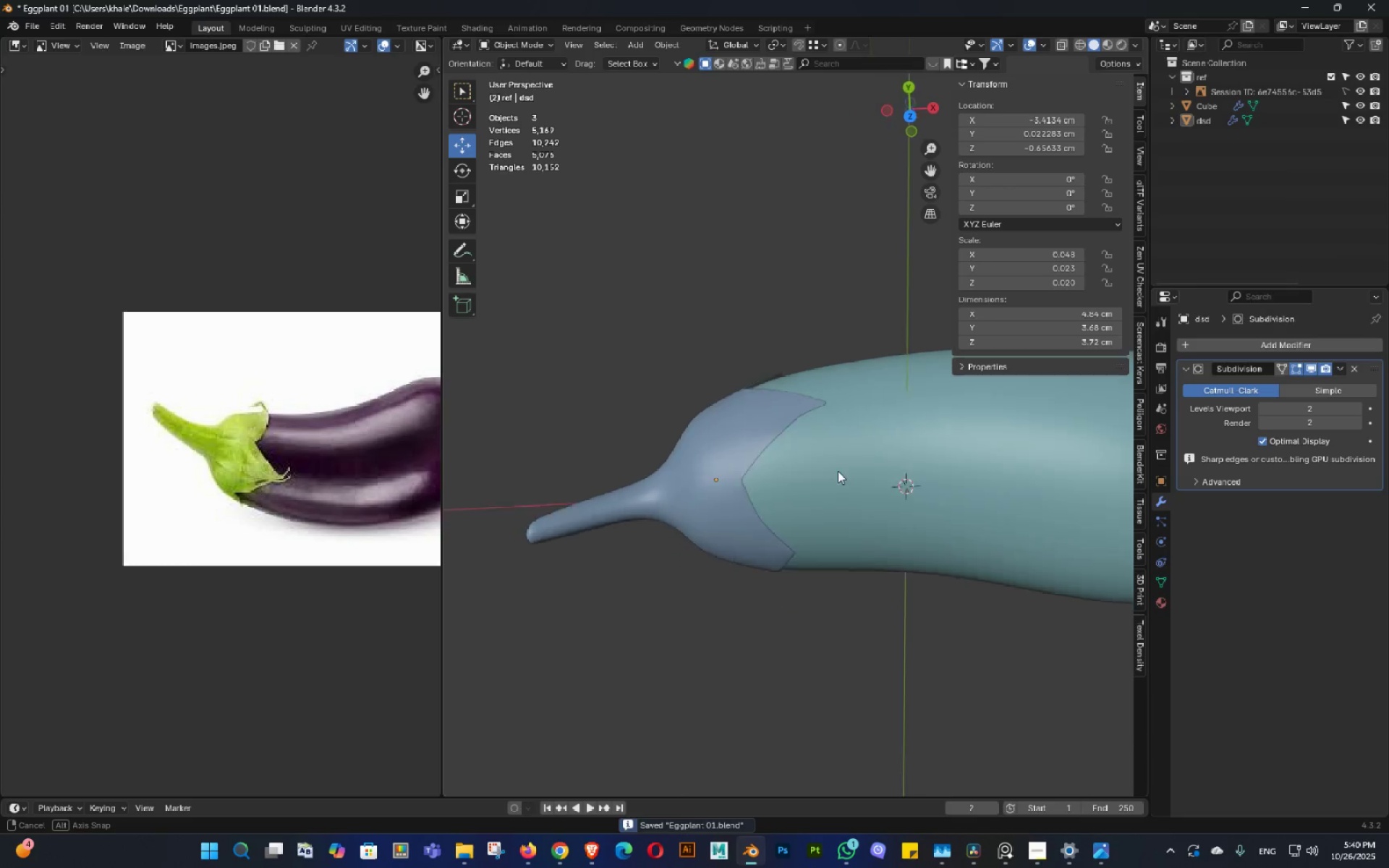 
key(Control+ControlLeft)
 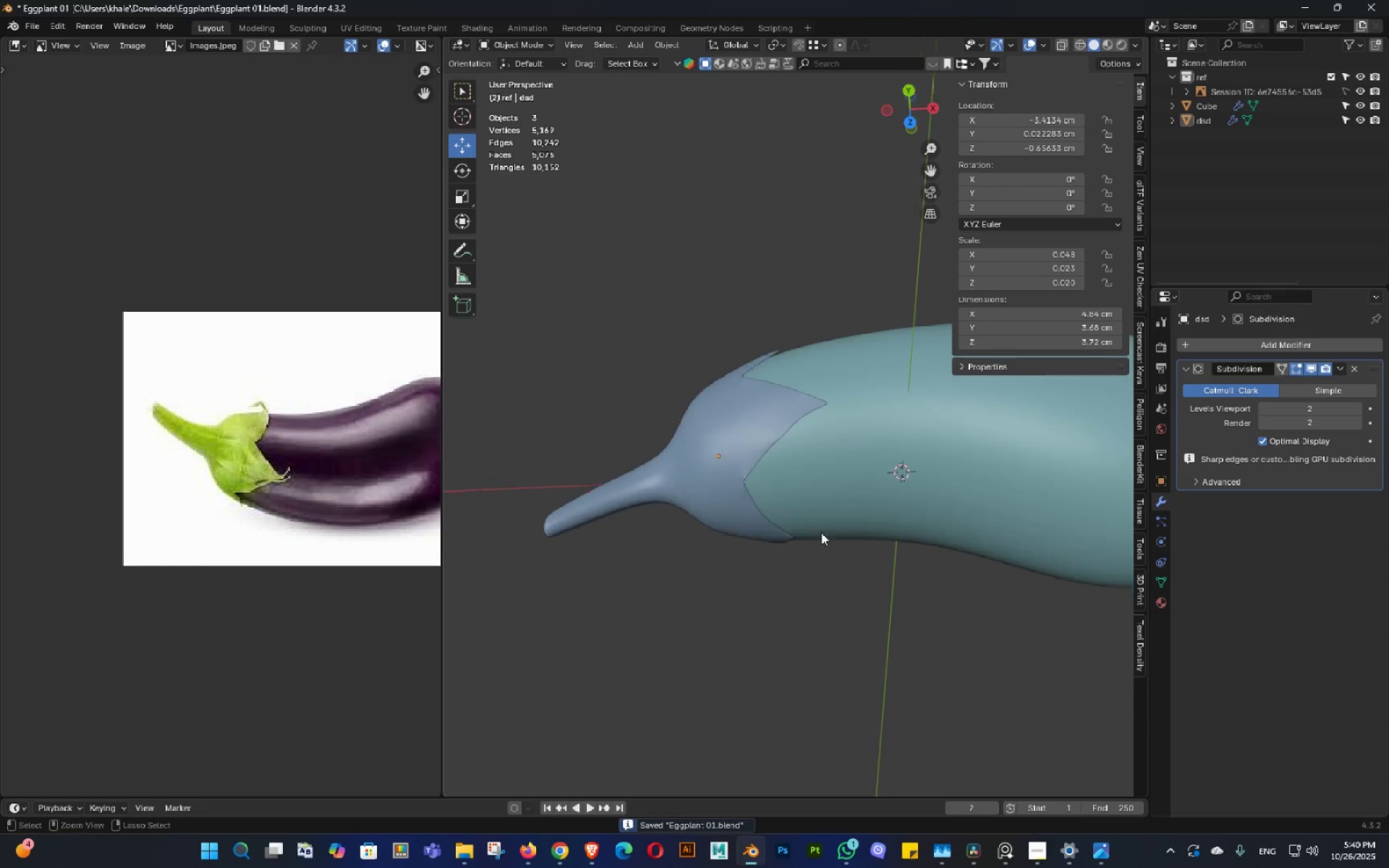 
key(Control+S)
 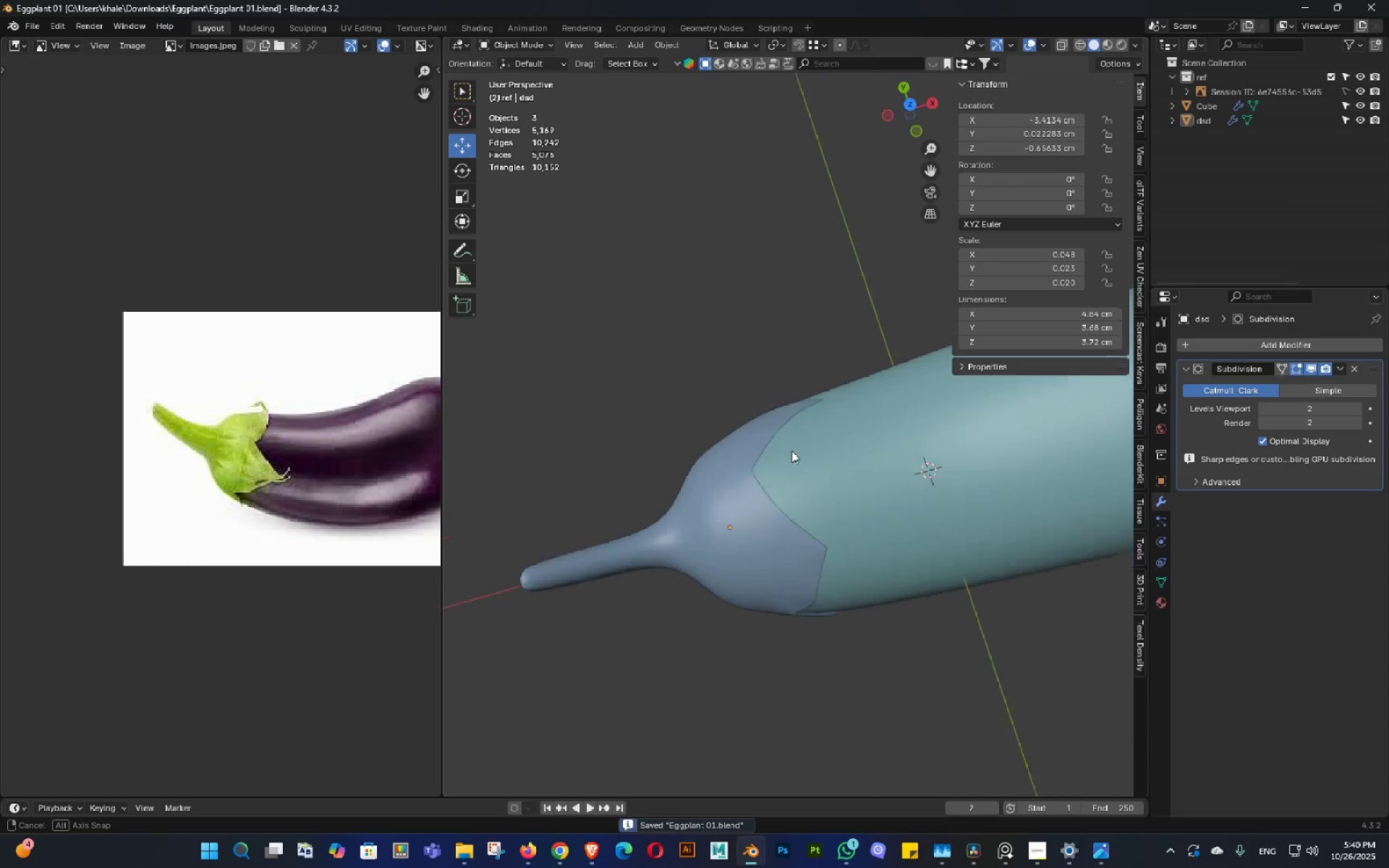 
key(Shift+ShiftLeft)
 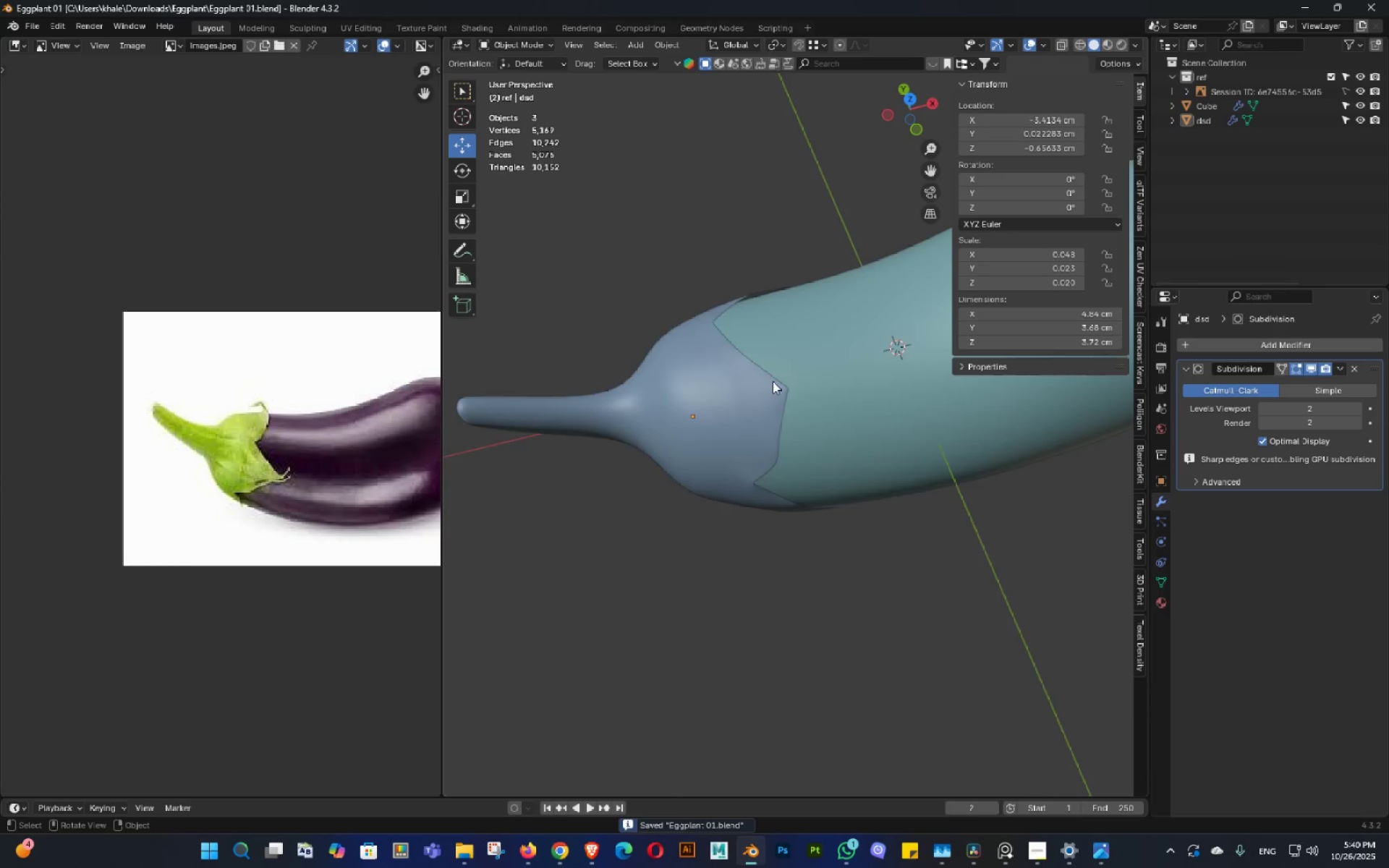 
scroll: coordinate [773, 388], scroll_direction: up, amount: 3.0
 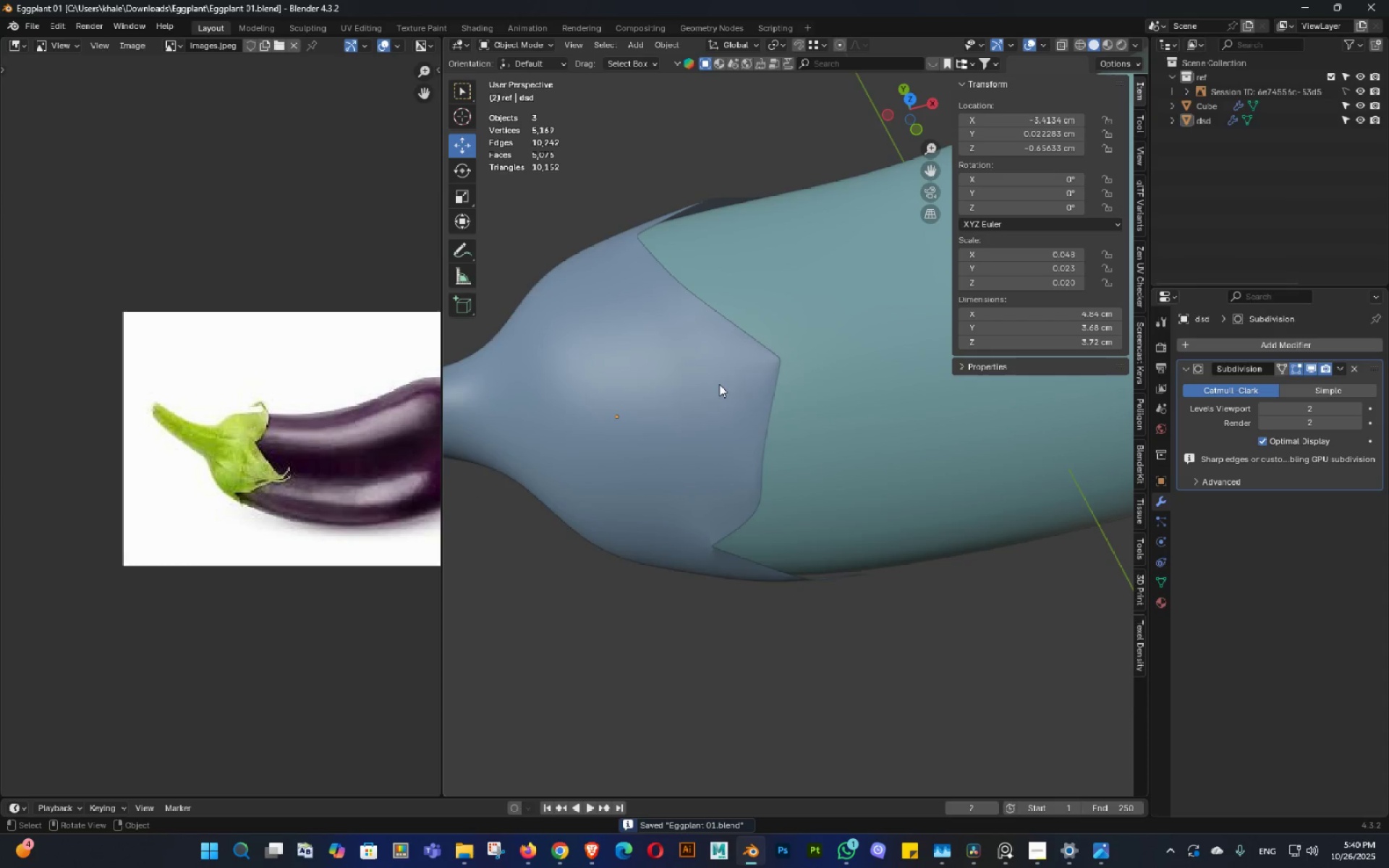 
left_click([718, 381])
 